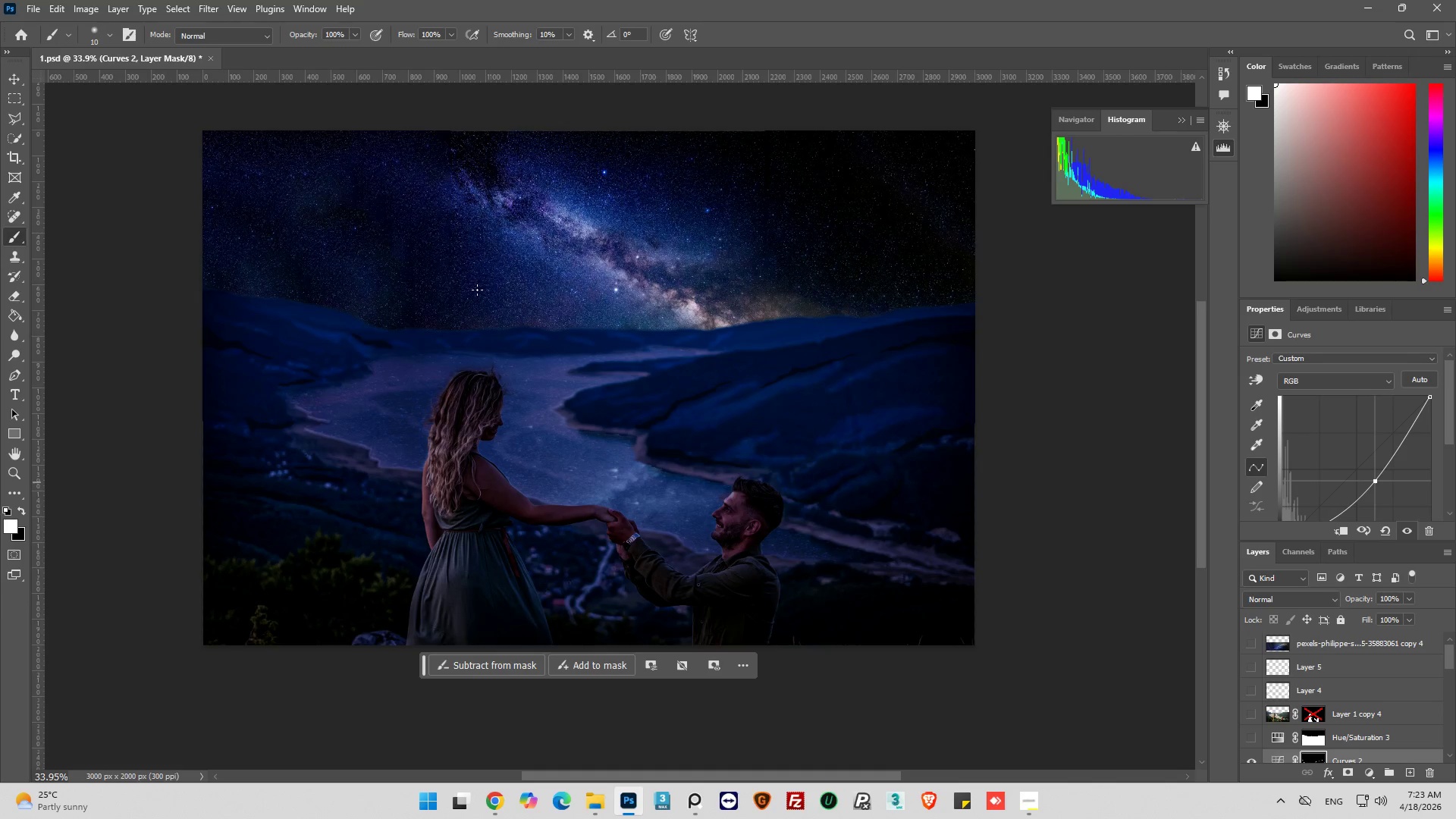 
hold_key(key=AltLeft, duration=0.52)
 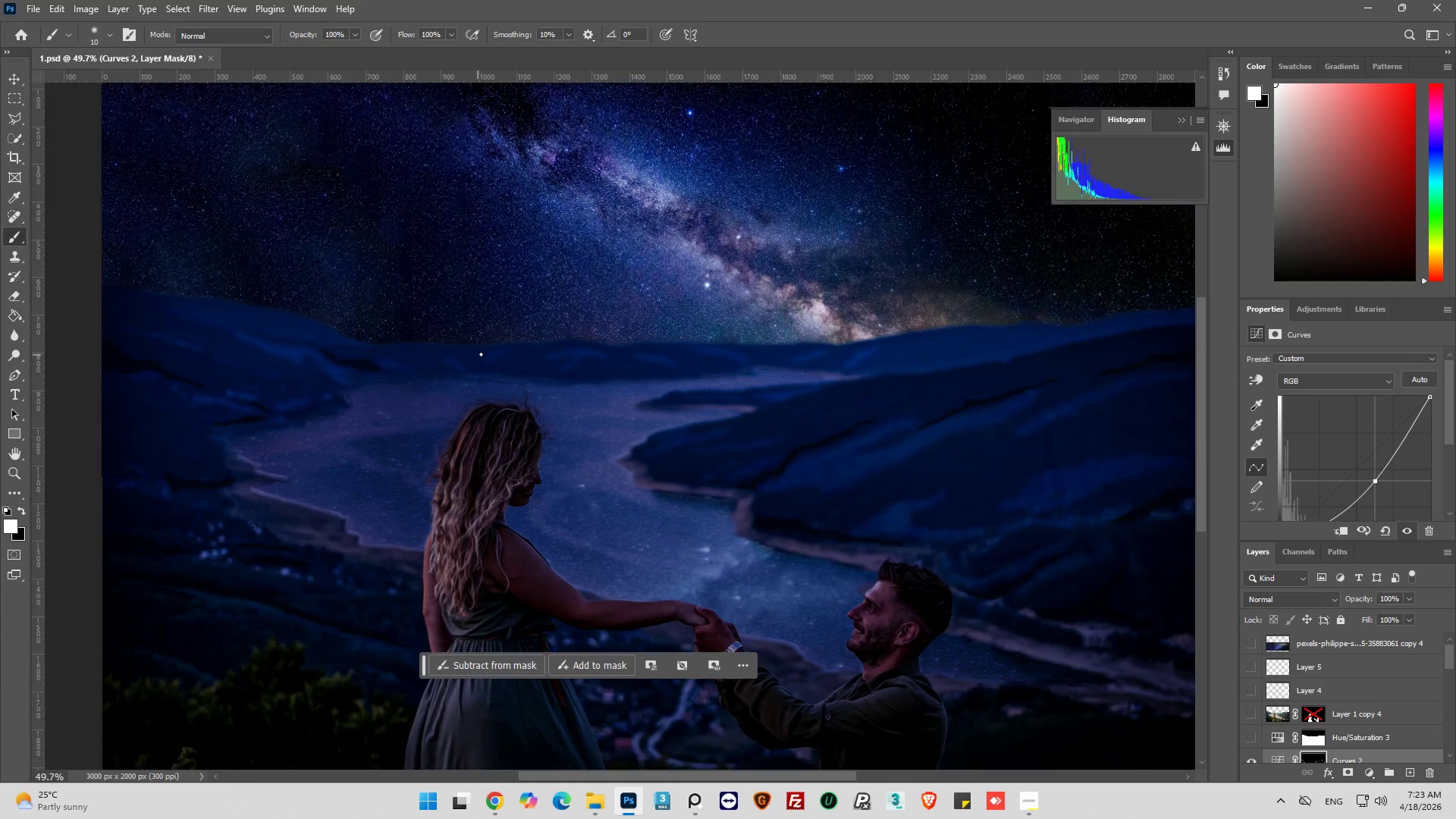 
key(Alt+AltLeft)
 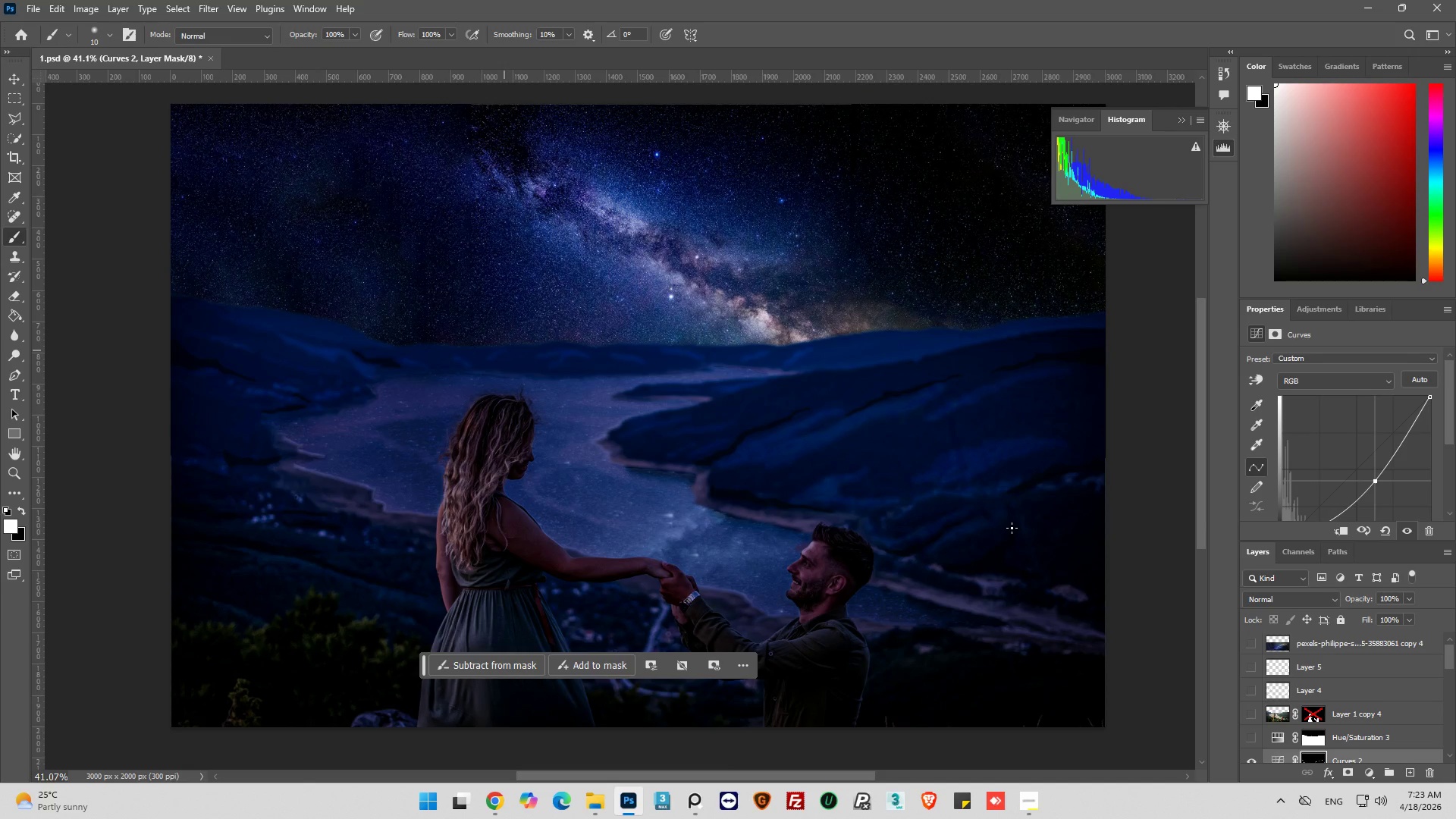 
scroll: coordinate [503, 351], scroll_direction: up, amount: 2.0
 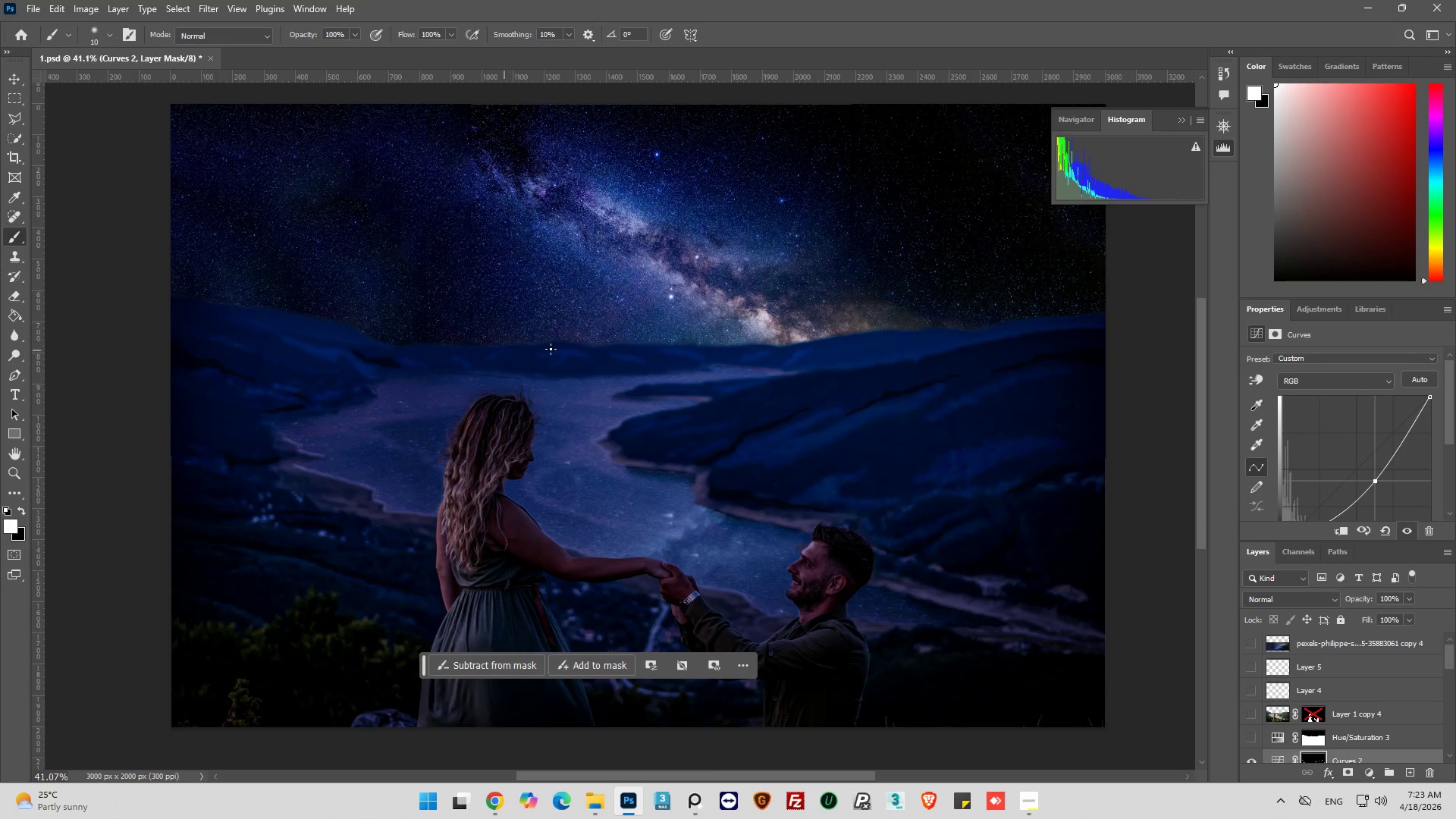 
wait(13.86)
 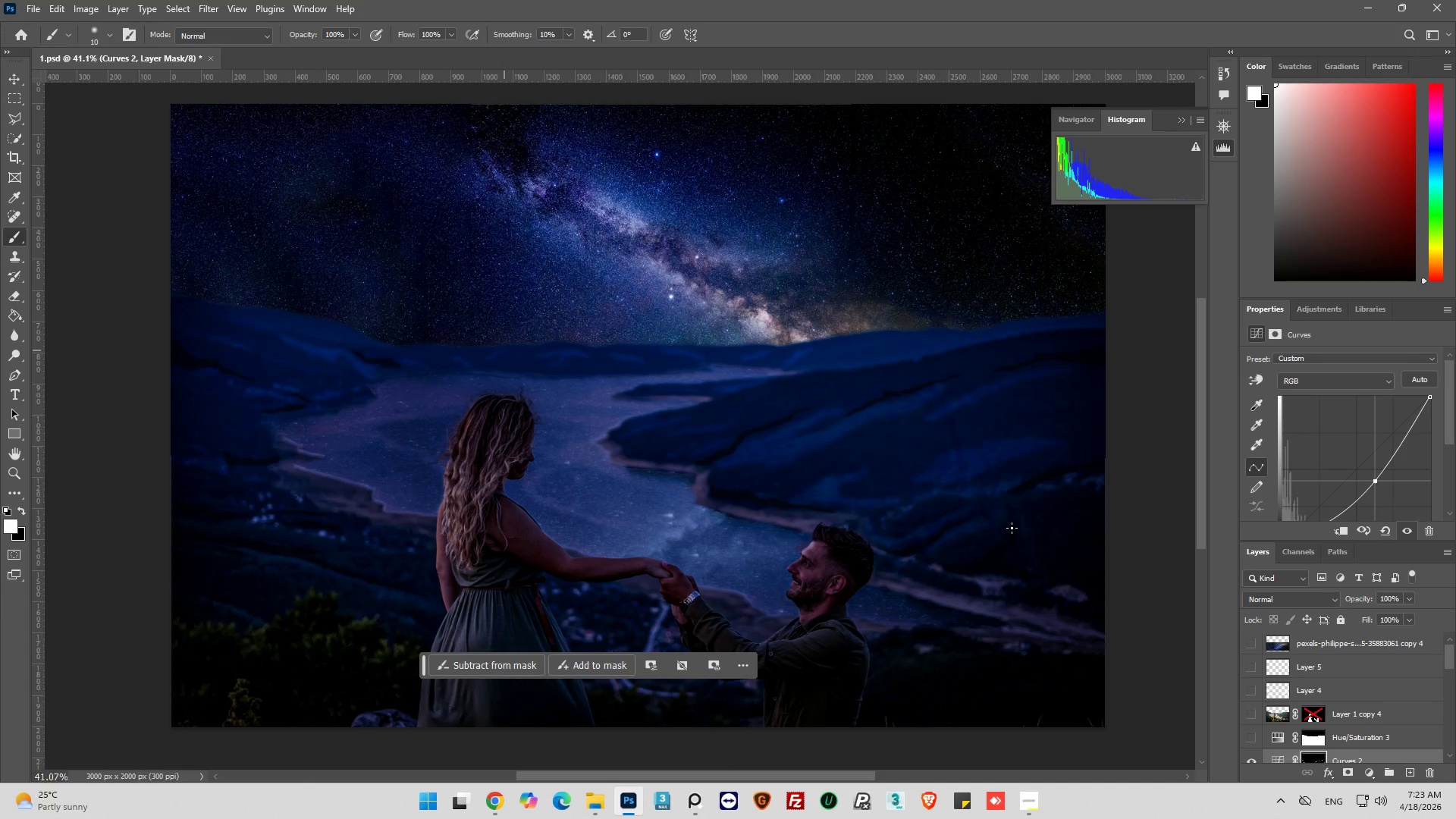 
left_click_drag(start_coordinate=[1376, 482], to_coordinate=[1379, 462])
 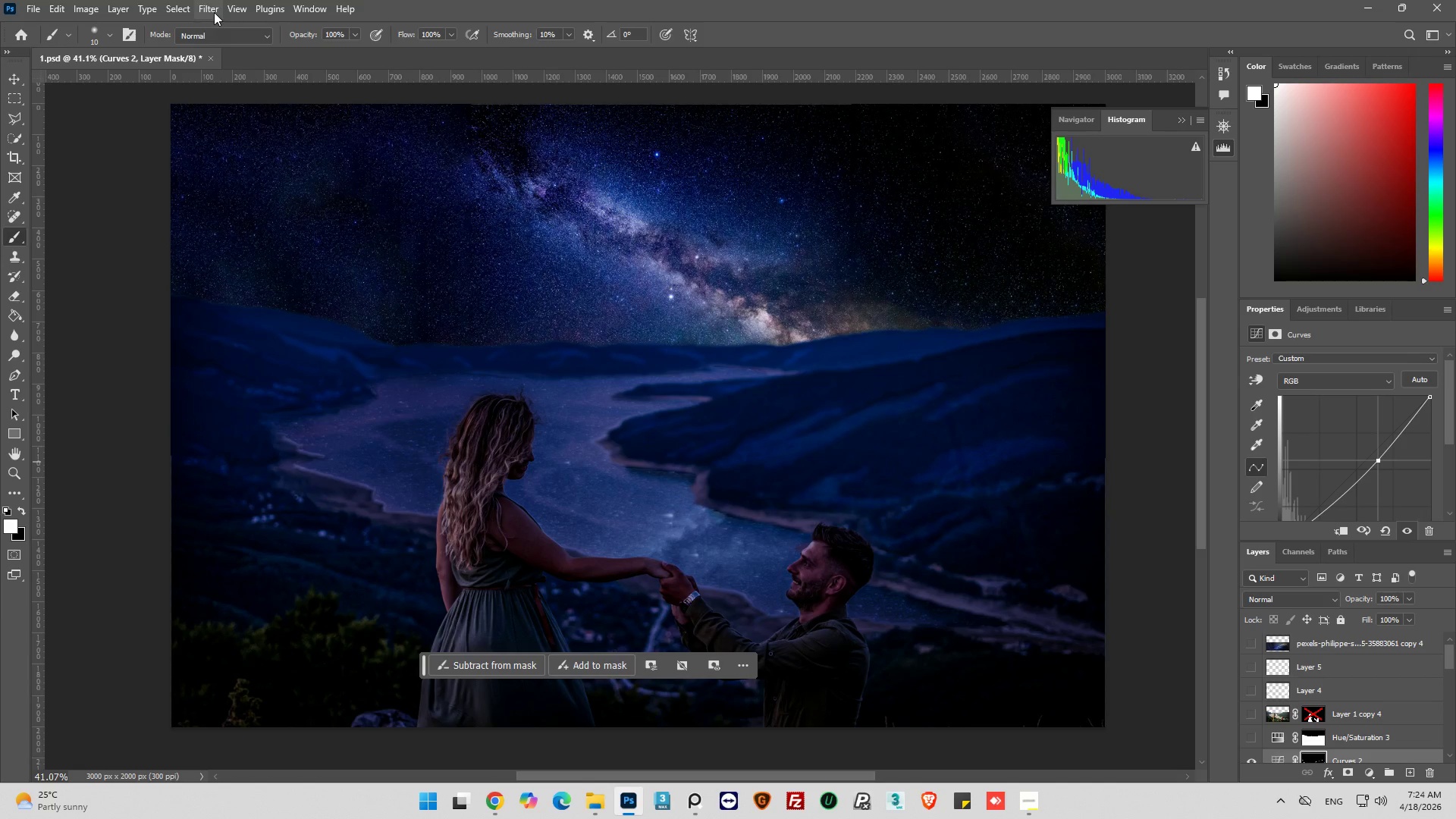 
wait(7.48)
 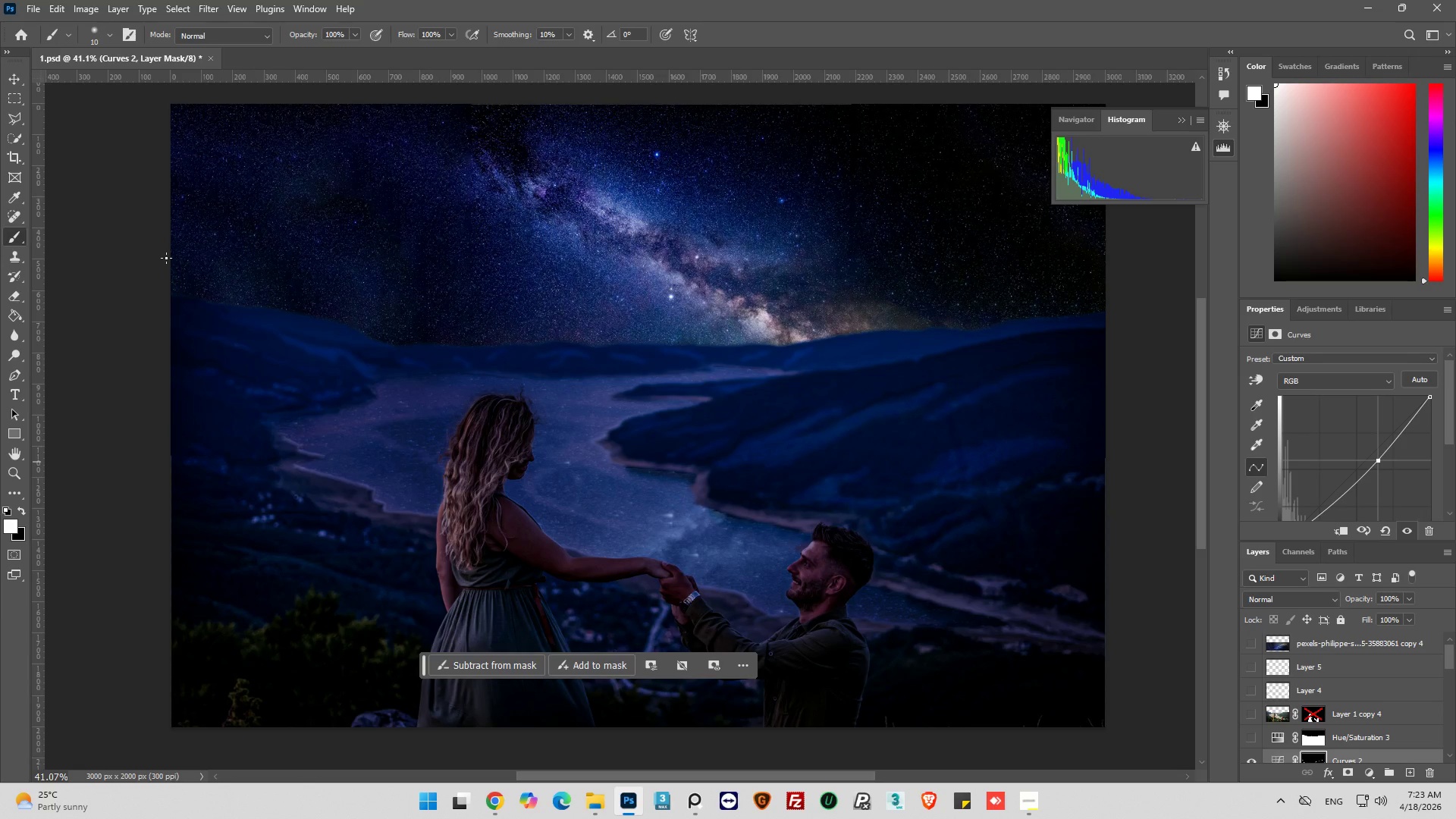 
left_click([215, 11])
 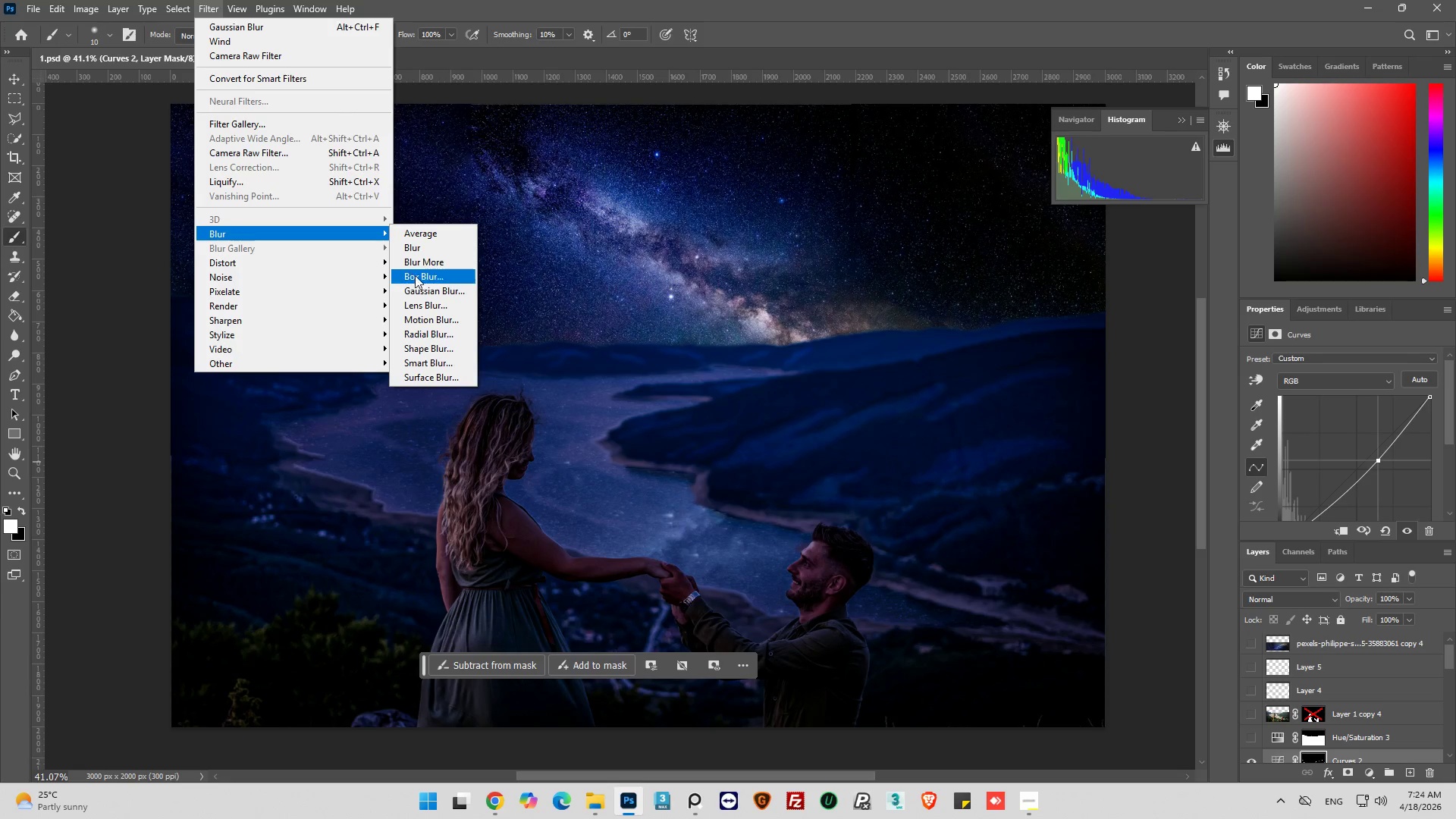 
left_click([422, 288])
 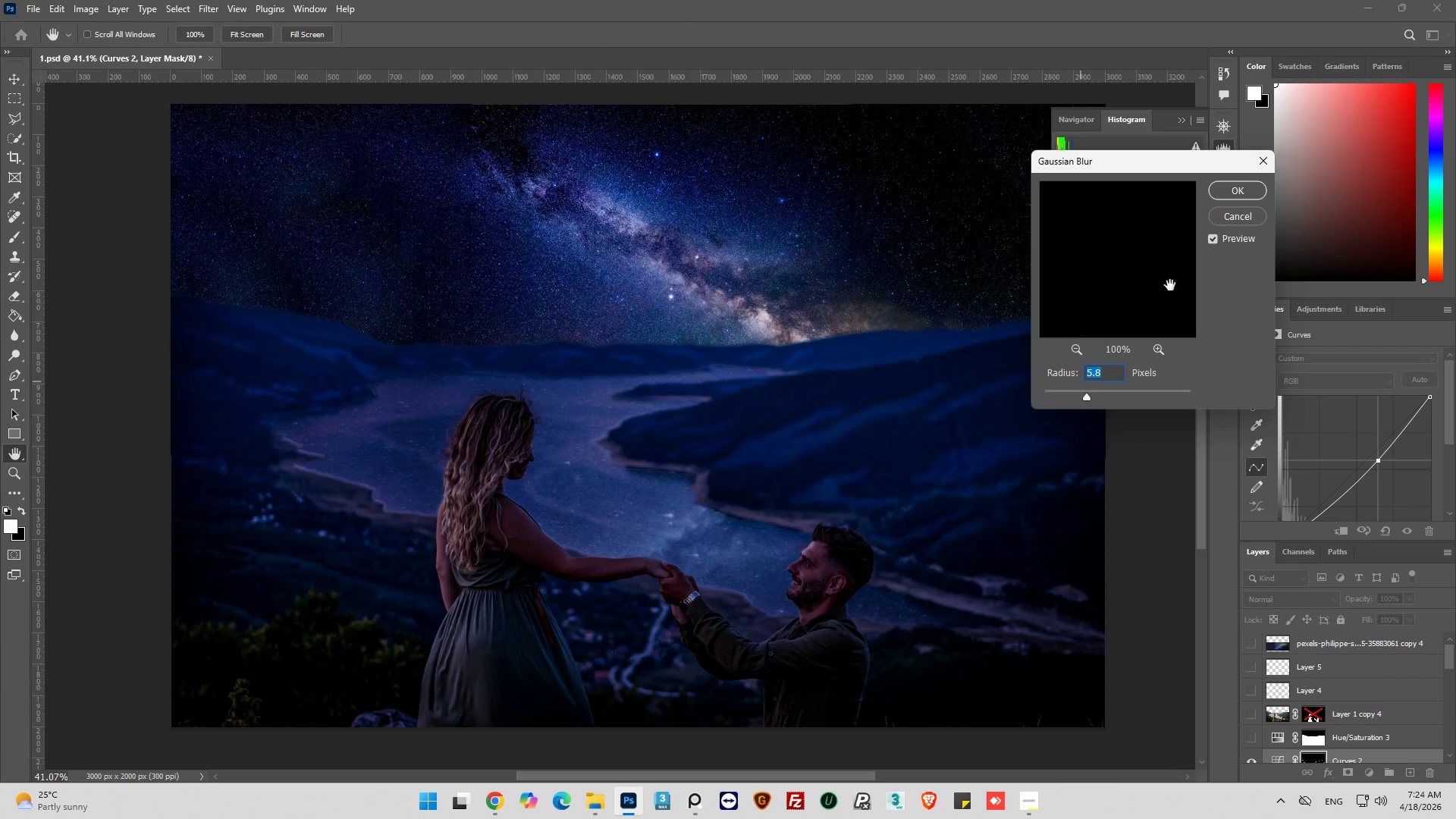 
left_click([1235, 192])
 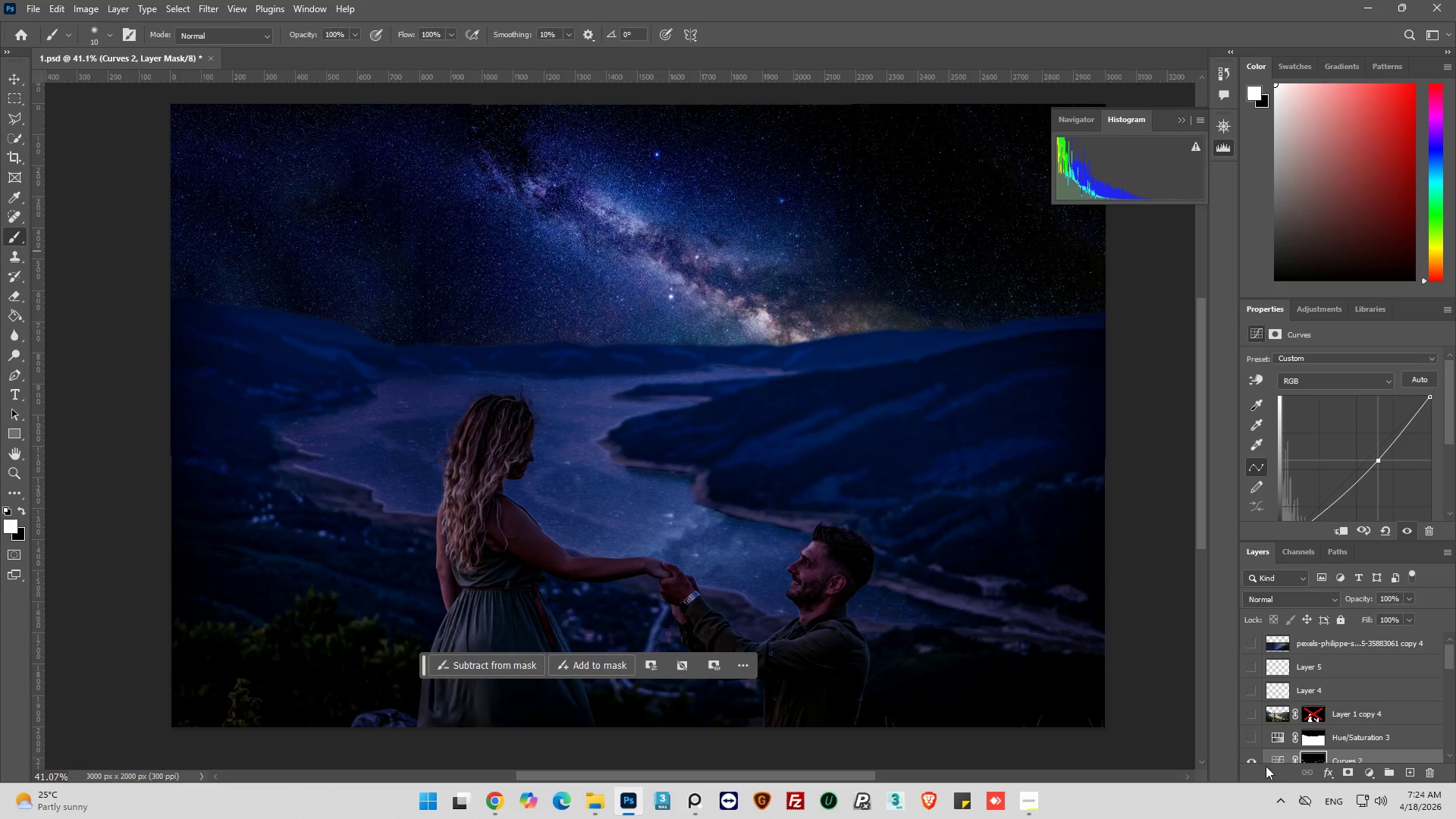 
scroll: coordinate [1257, 715], scroll_direction: down, amount: 4.0
 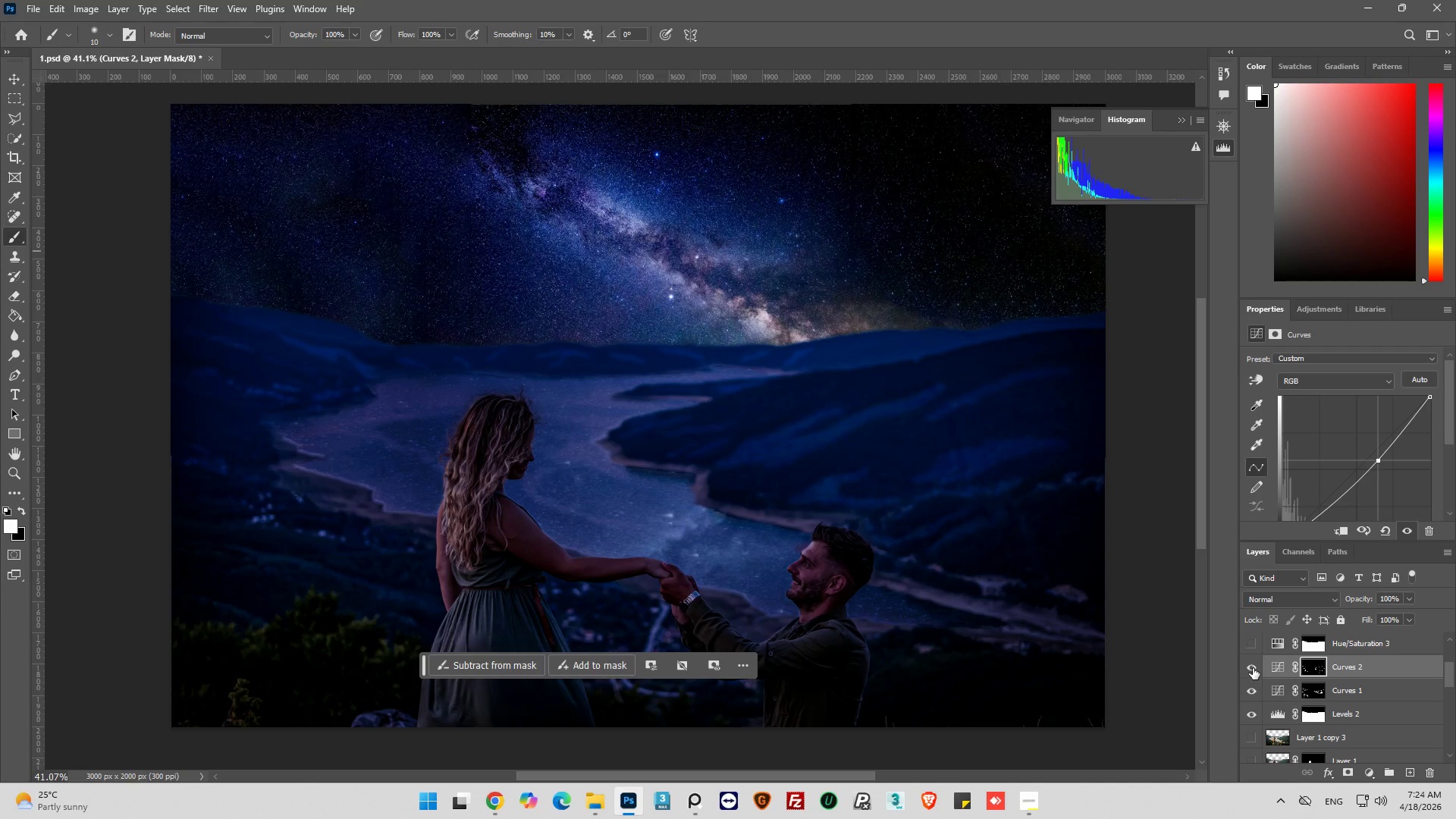 
left_click([1253, 668])
 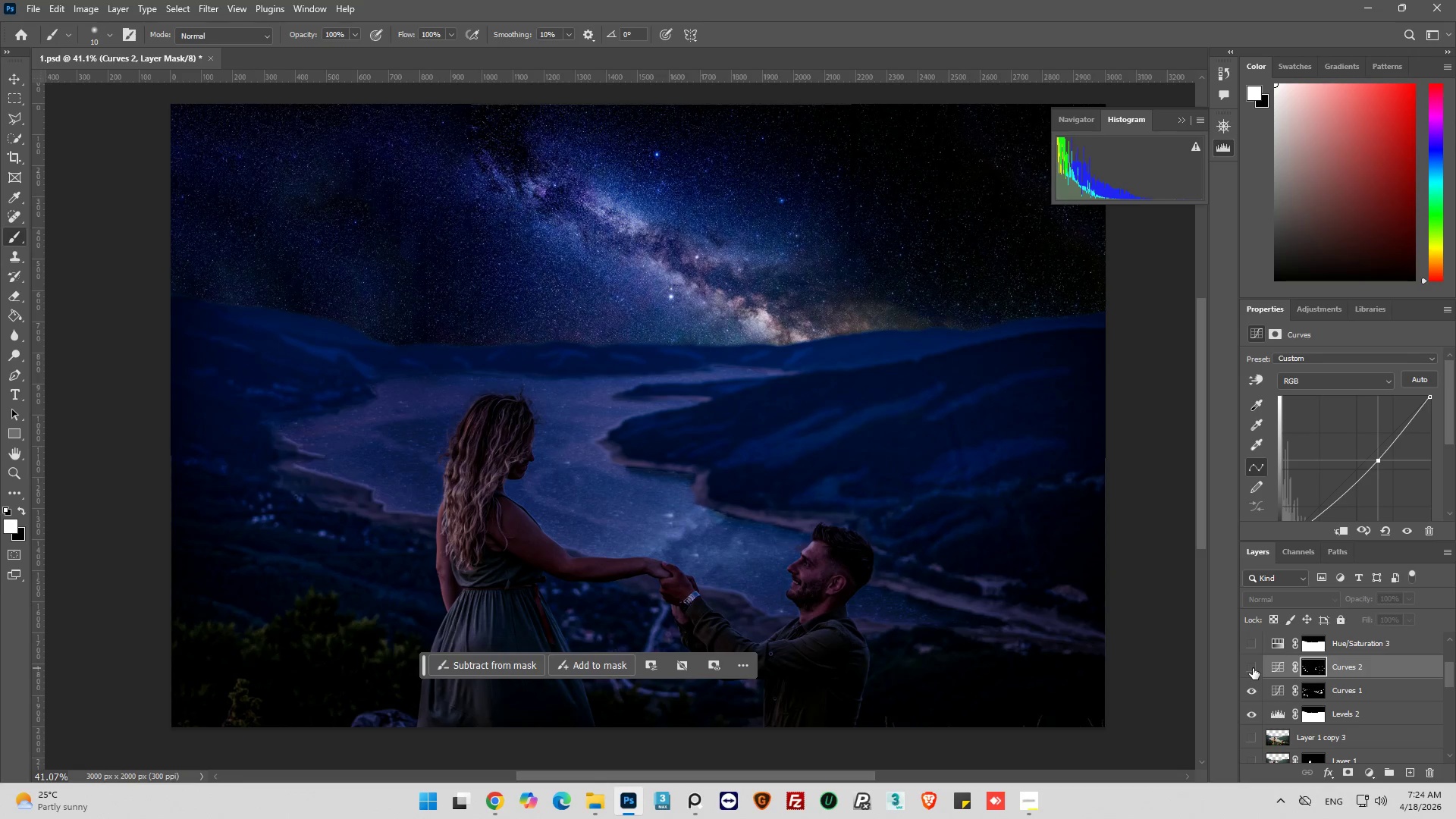 
left_click([1253, 668])
 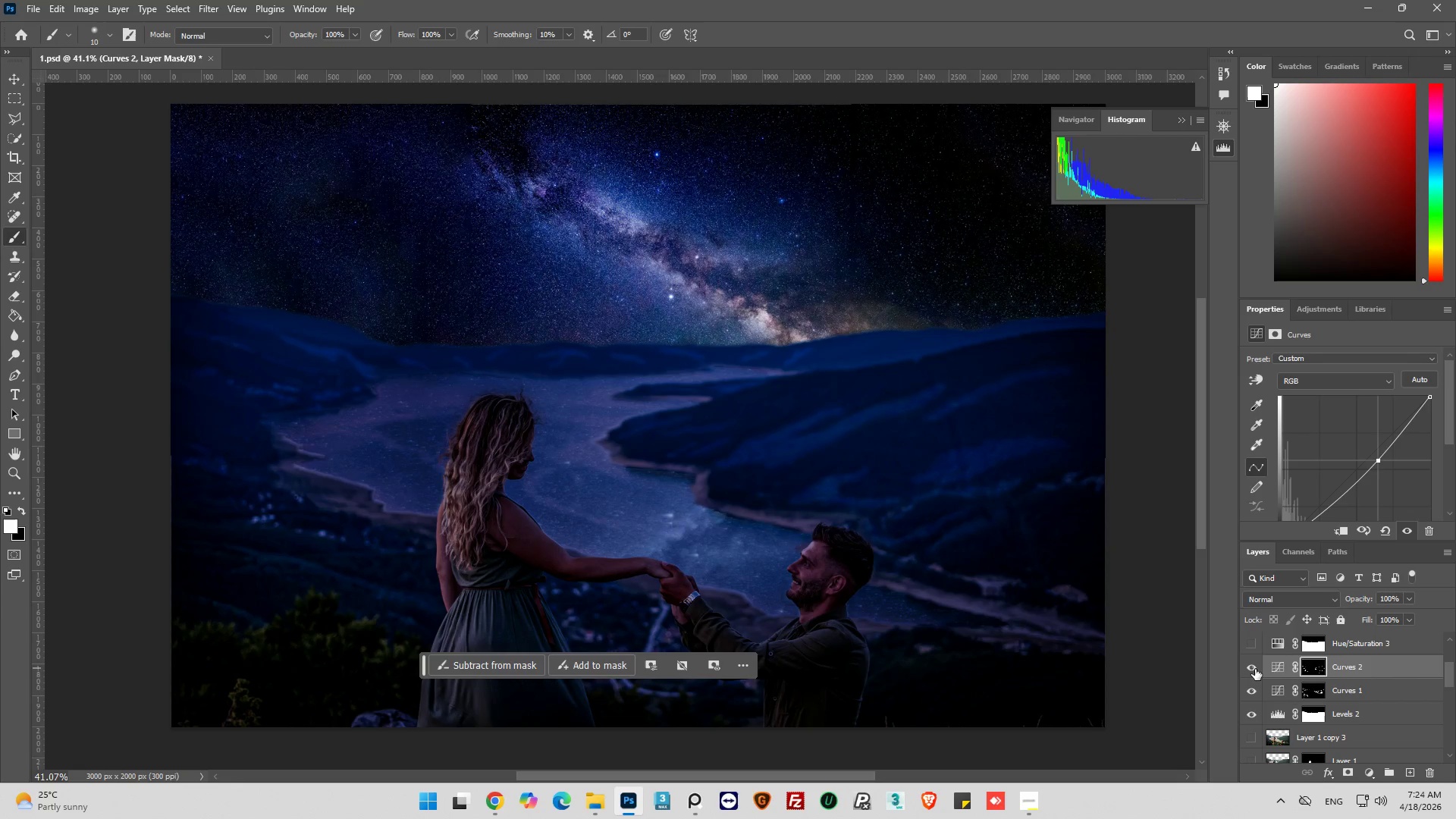 
scroll: coordinate [1266, 674], scroll_direction: up, amount: 3.0
 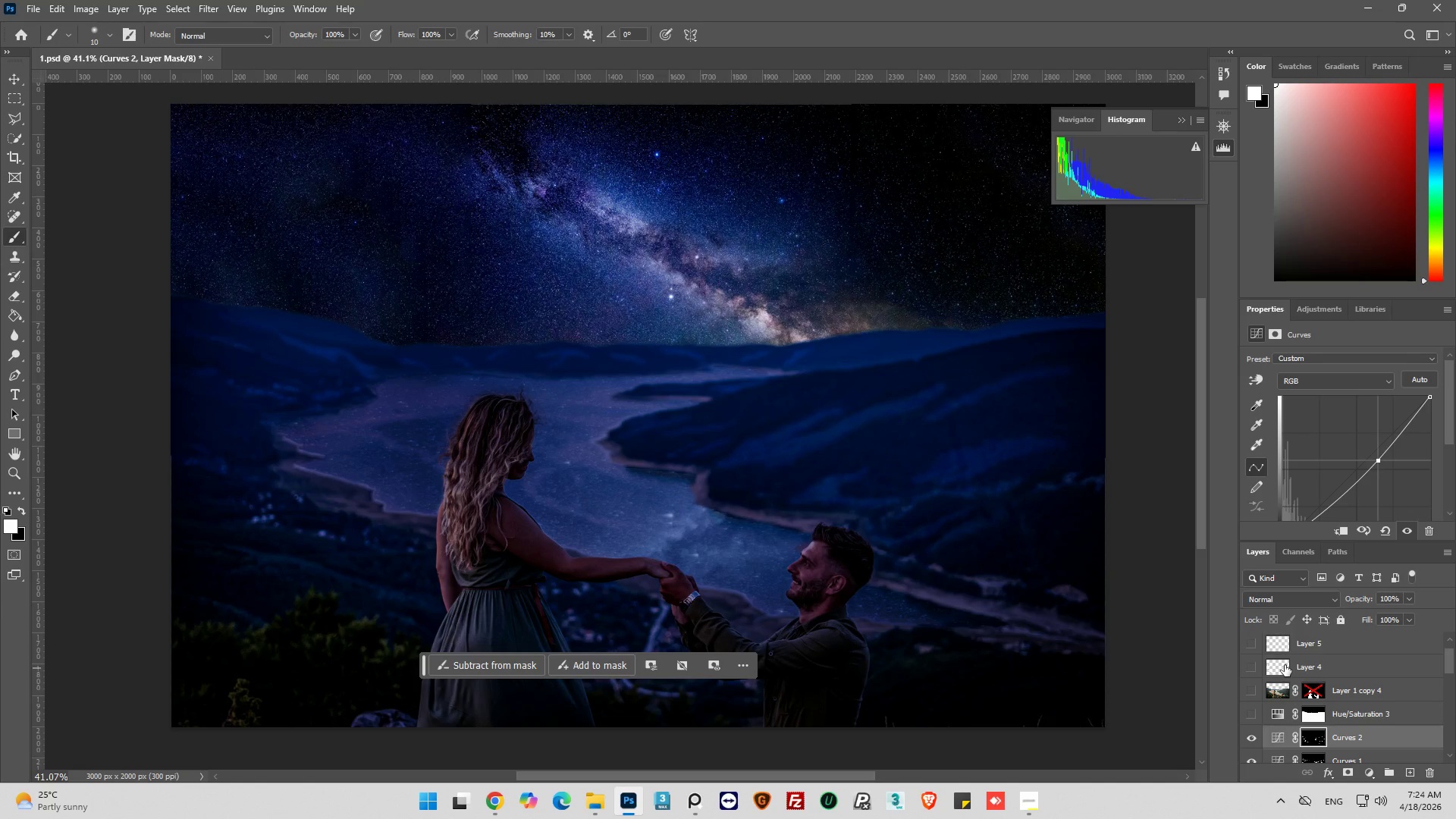 
wait(12.93)
 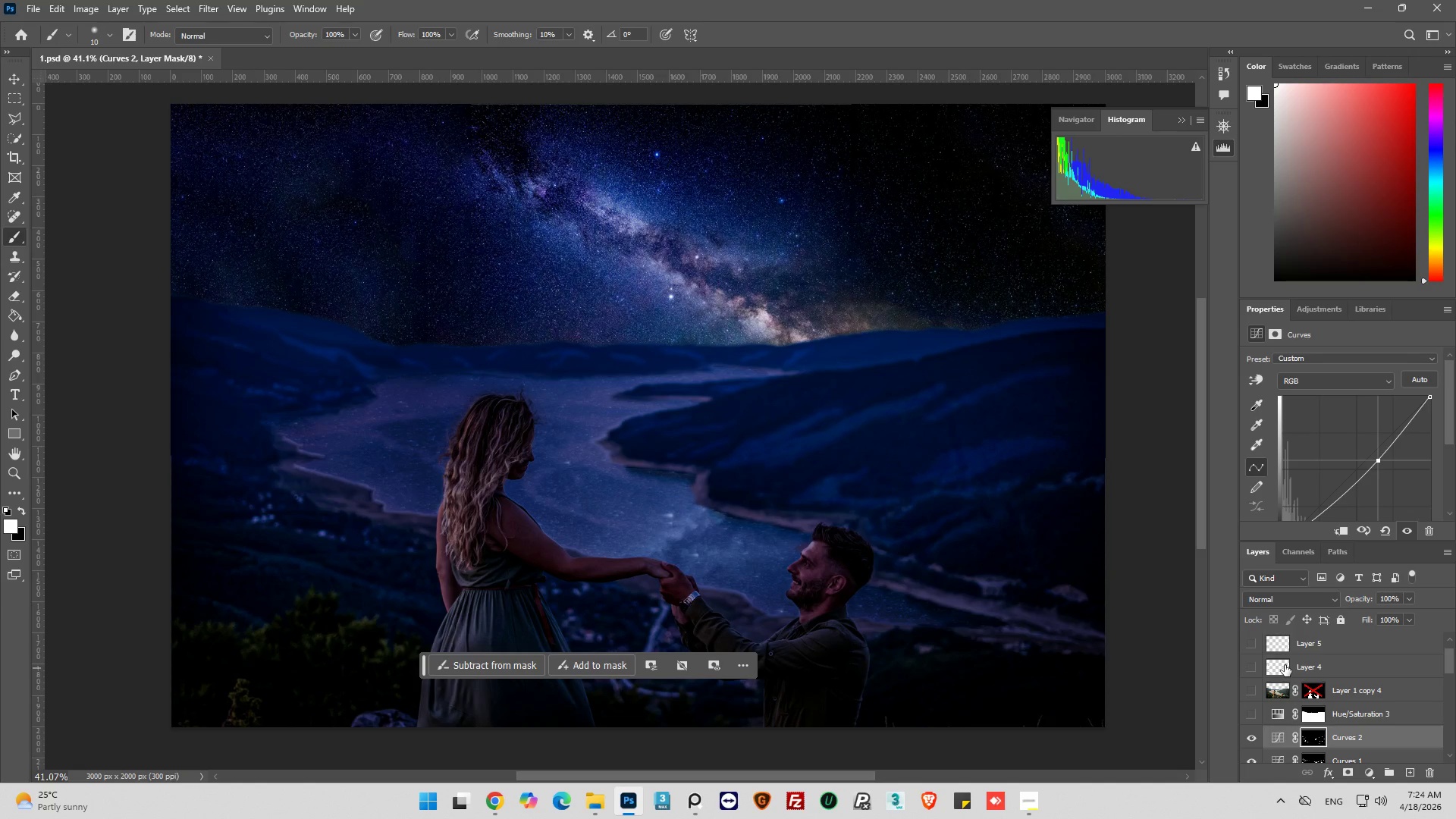 
mouse_move([1274, 657])
 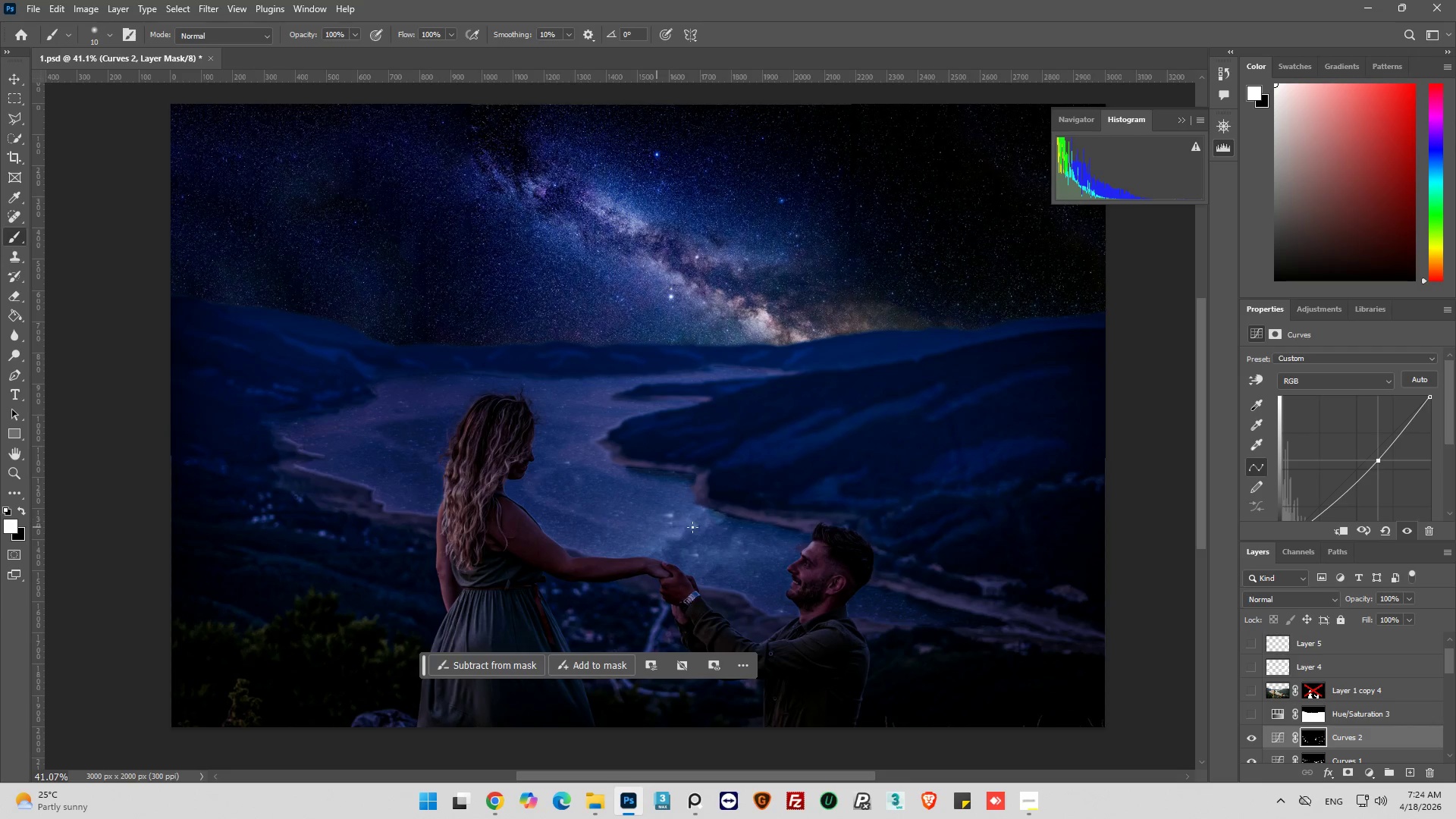 
key(Alt+AltLeft)
 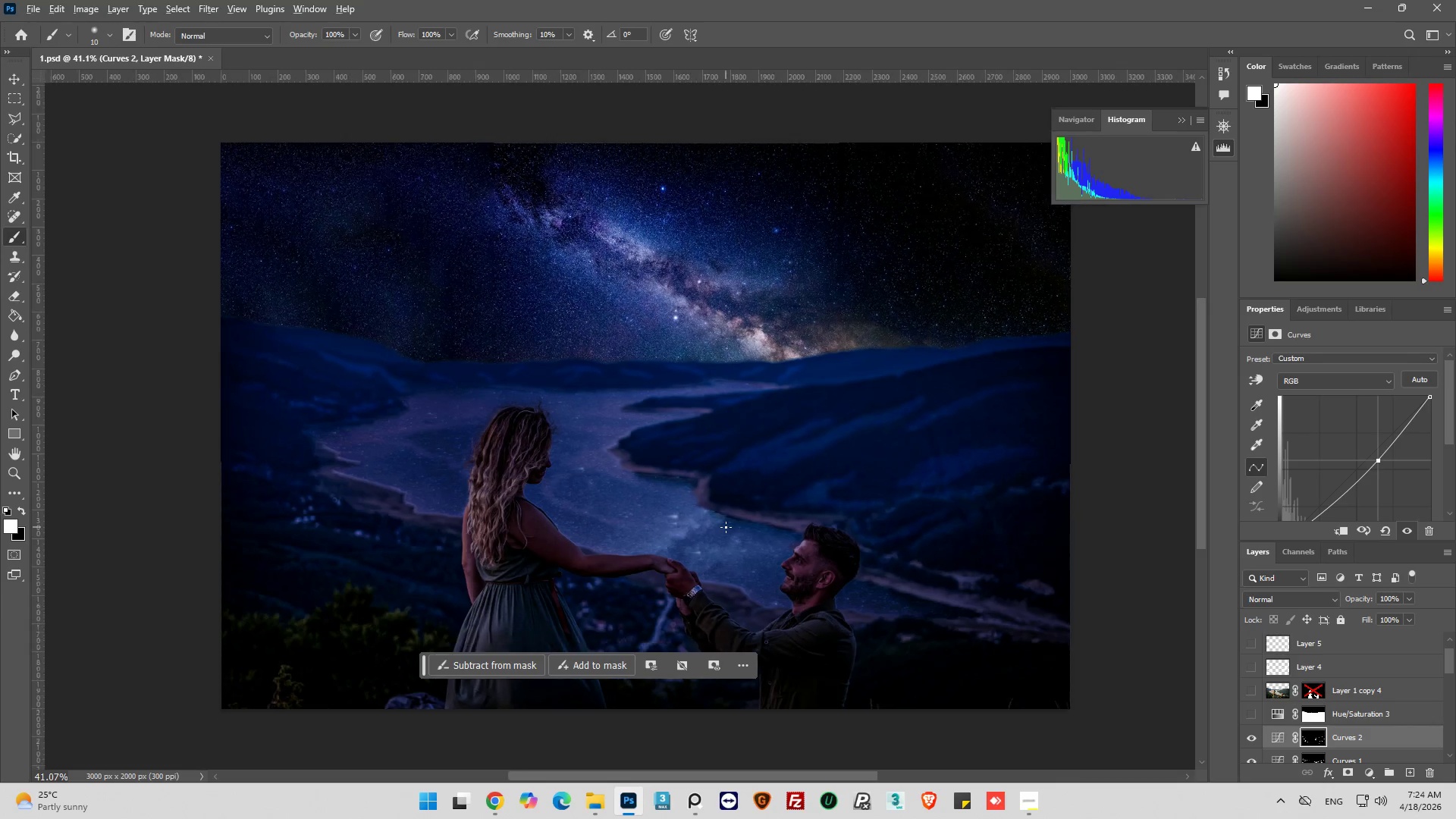 
scroll: coordinate [726, 527], scroll_direction: down, amount: 7.0
 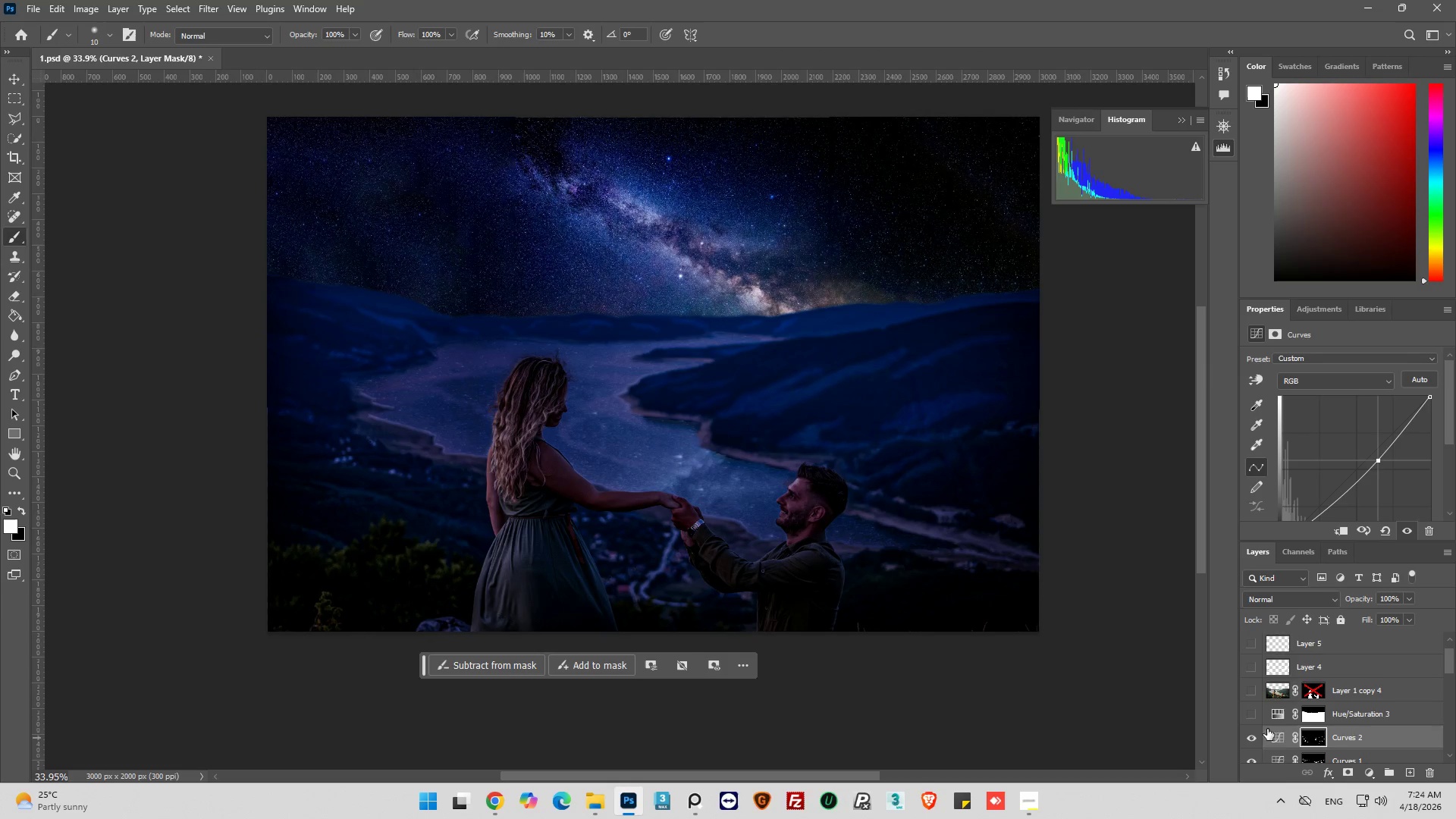 
scroll: coordinate [1283, 728], scroll_direction: up, amount: 5.0
 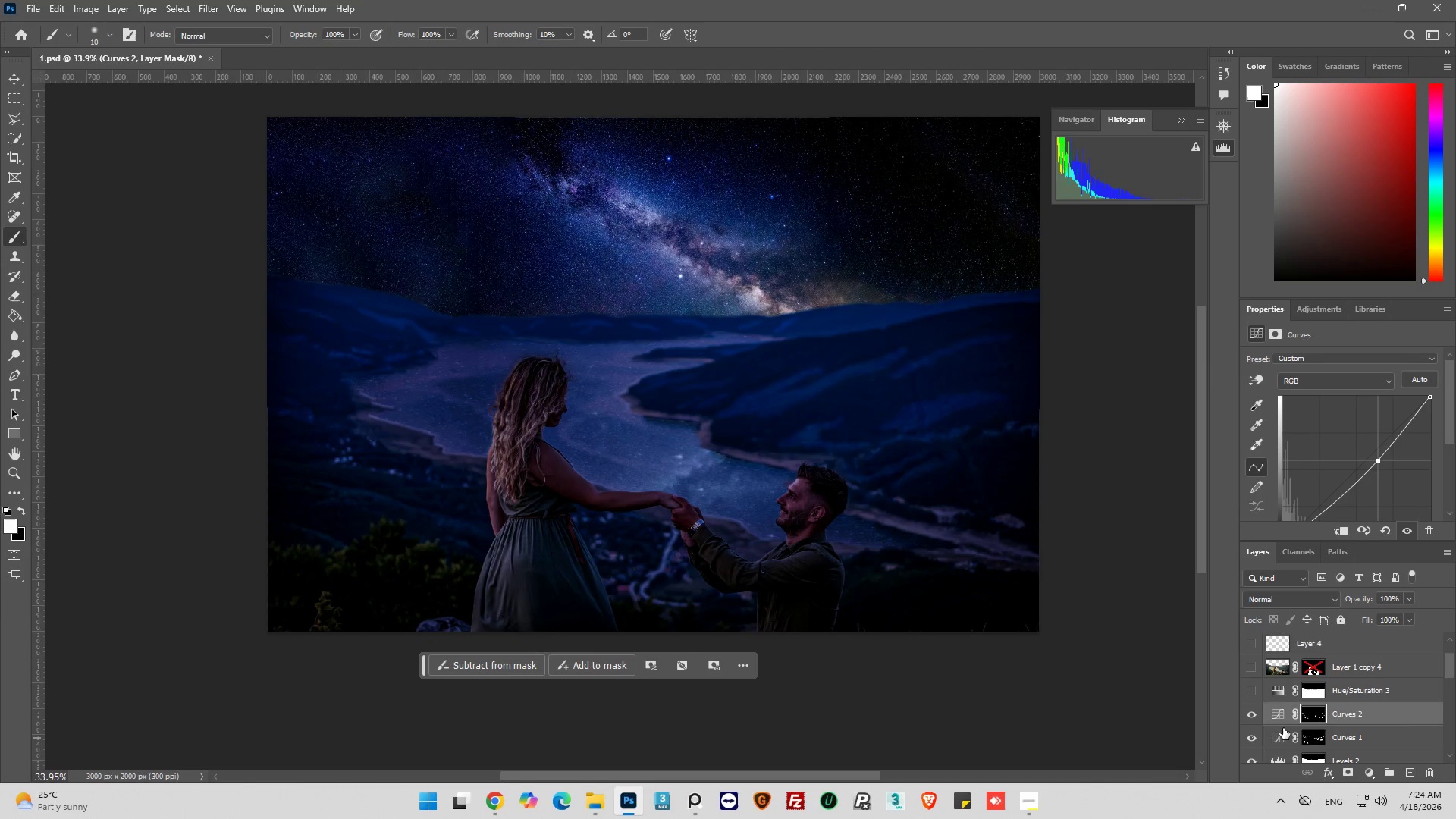 
scroll: coordinate [1283, 728], scroll_direction: down, amount: 1.0
 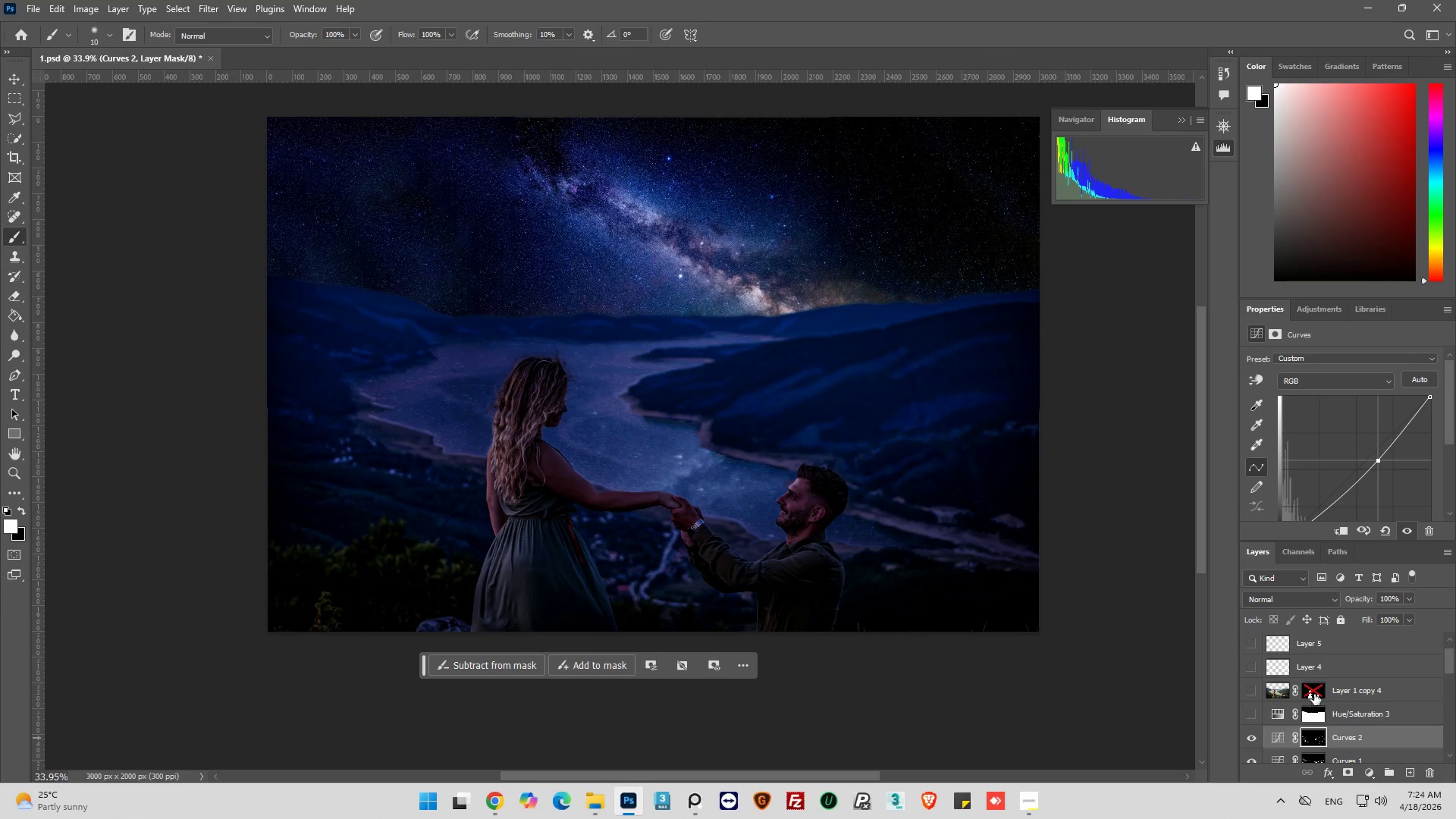 
left_click([1315, 693])
 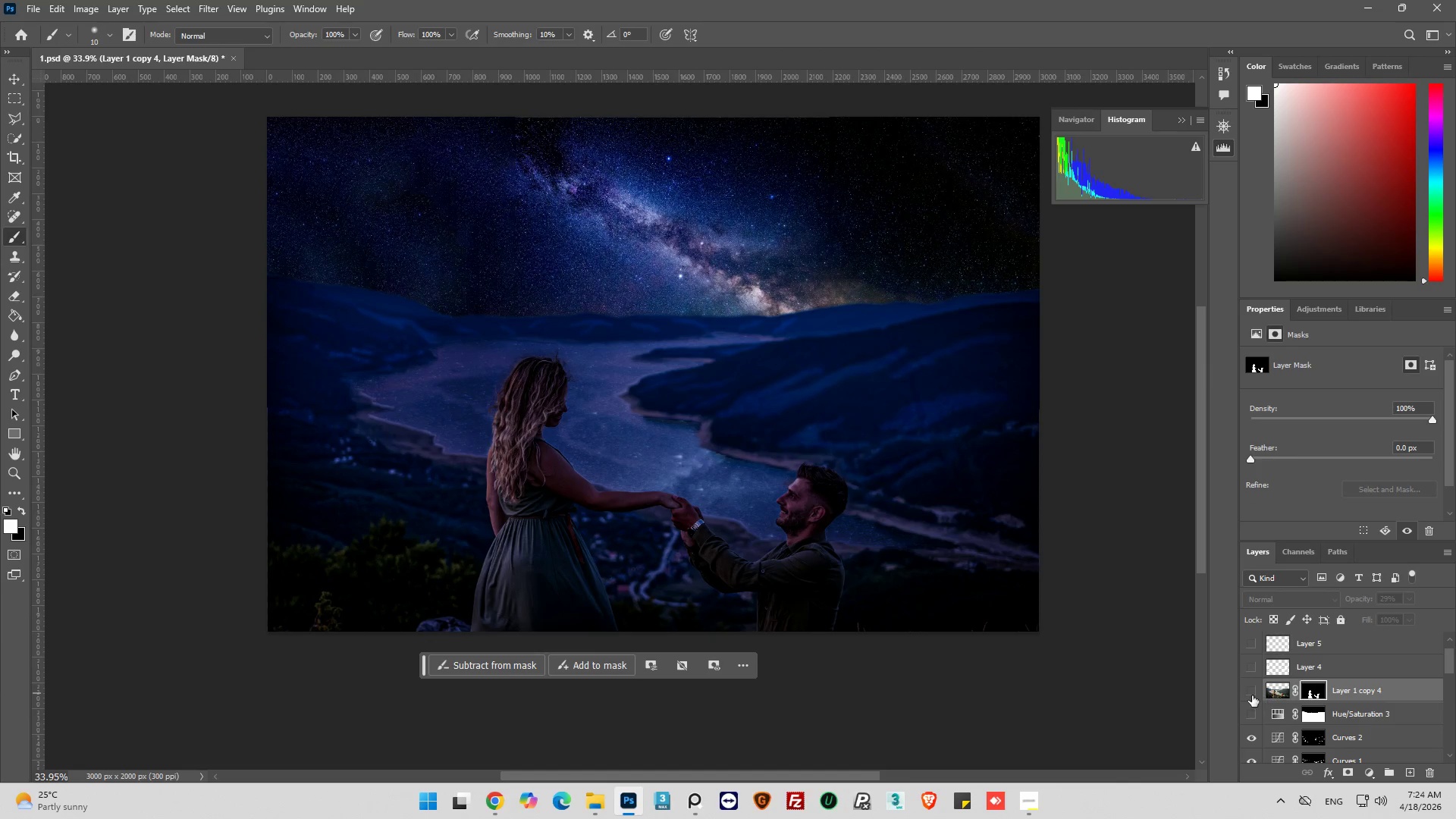 
left_click([1250, 694])
 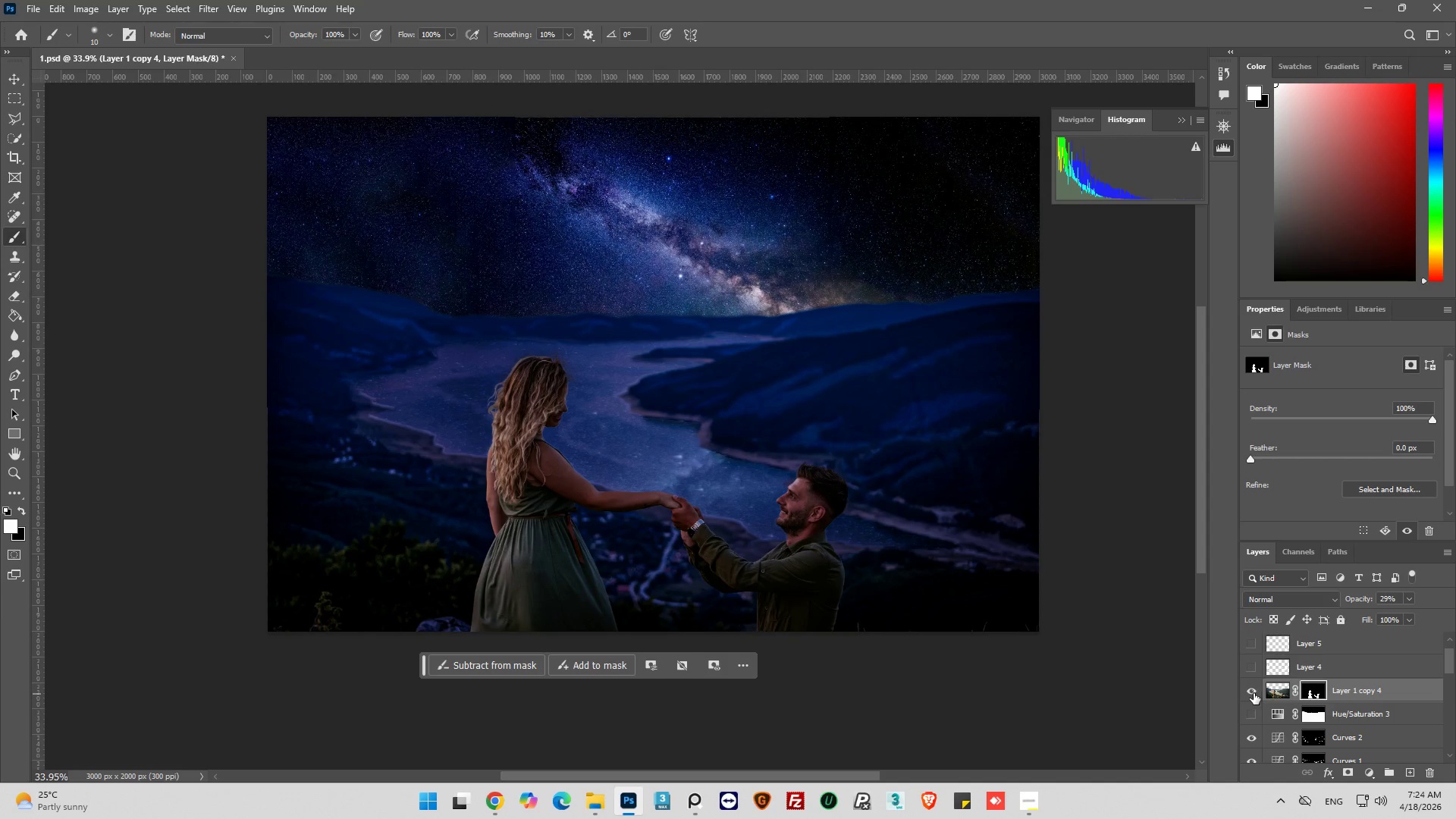 
left_click([1254, 693])
 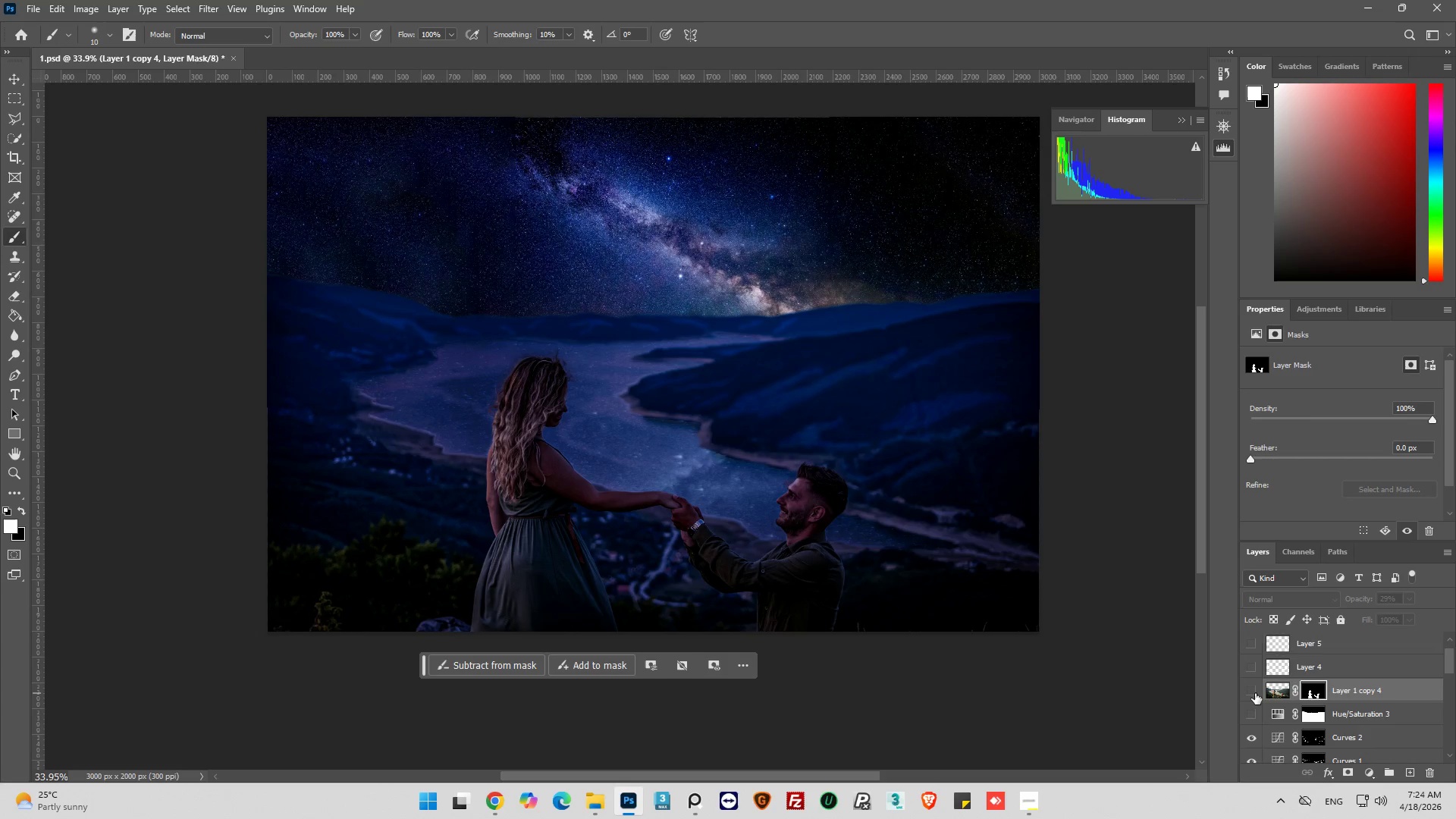 
scroll: coordinate [1257, 693], scroll_direction: down, amount: 6.0
 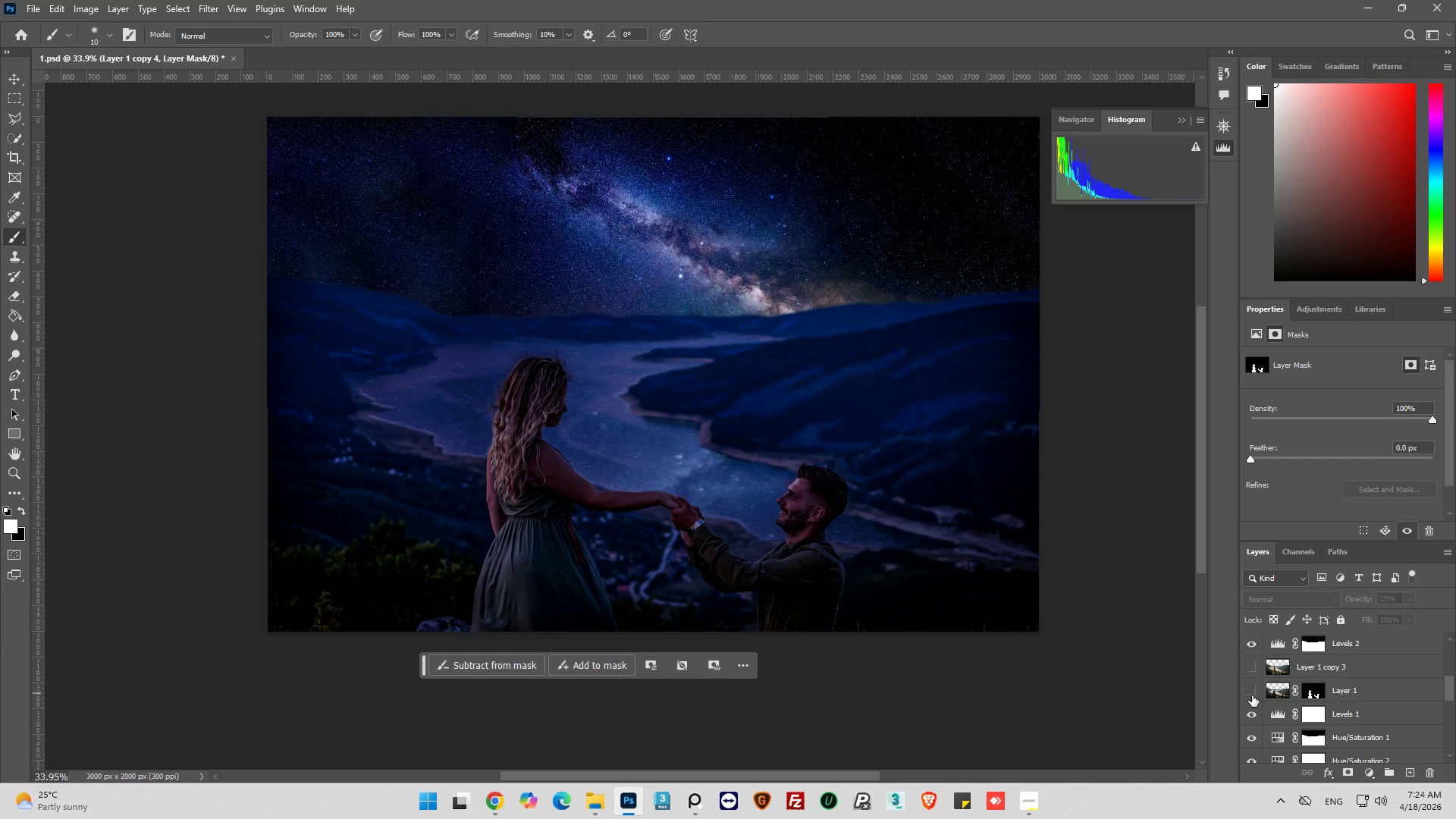 
left_click([1251, 695])
 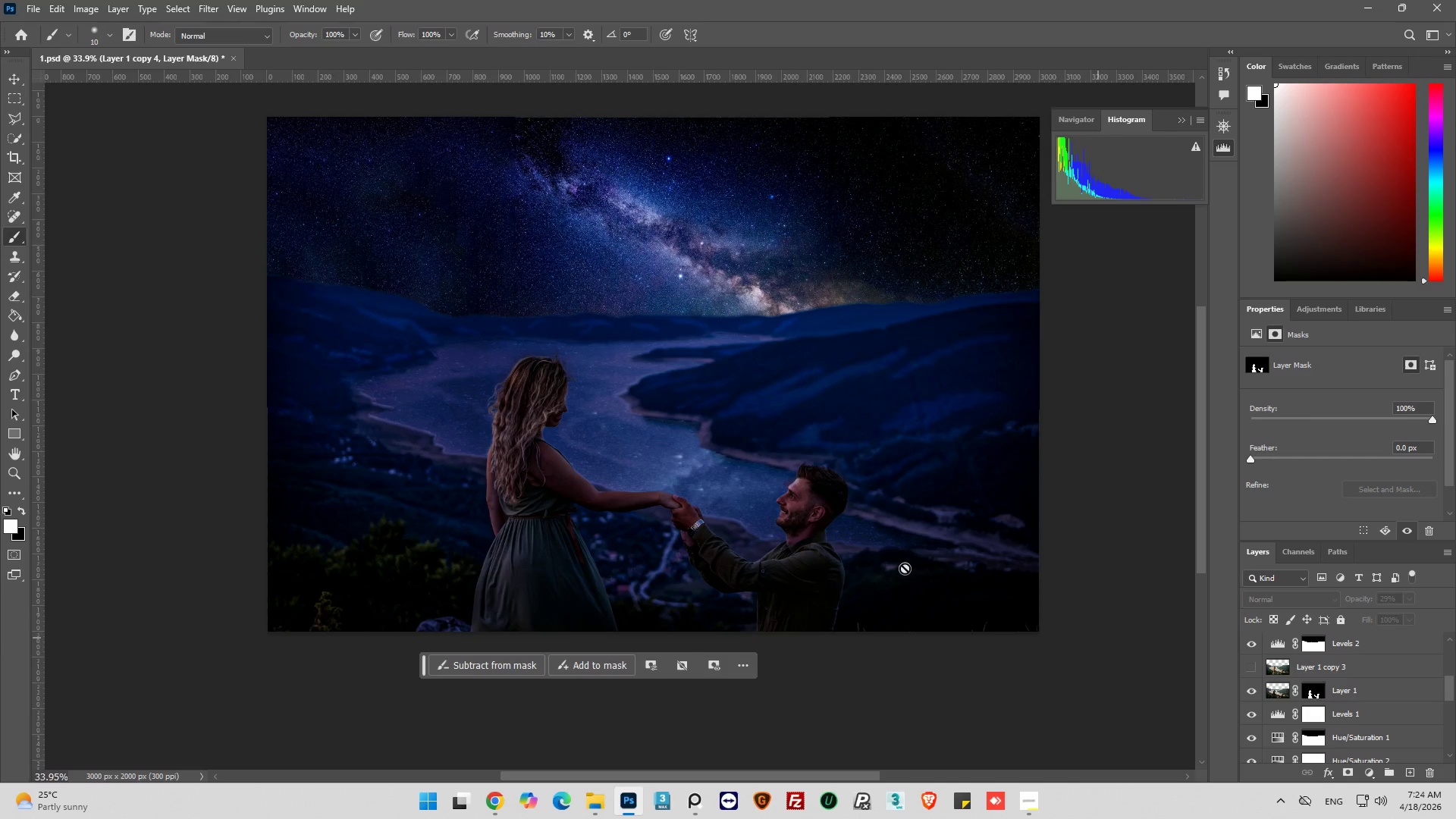 
scroll: coordinate [736, 505], scroll_direction: up, amount: 3.0
 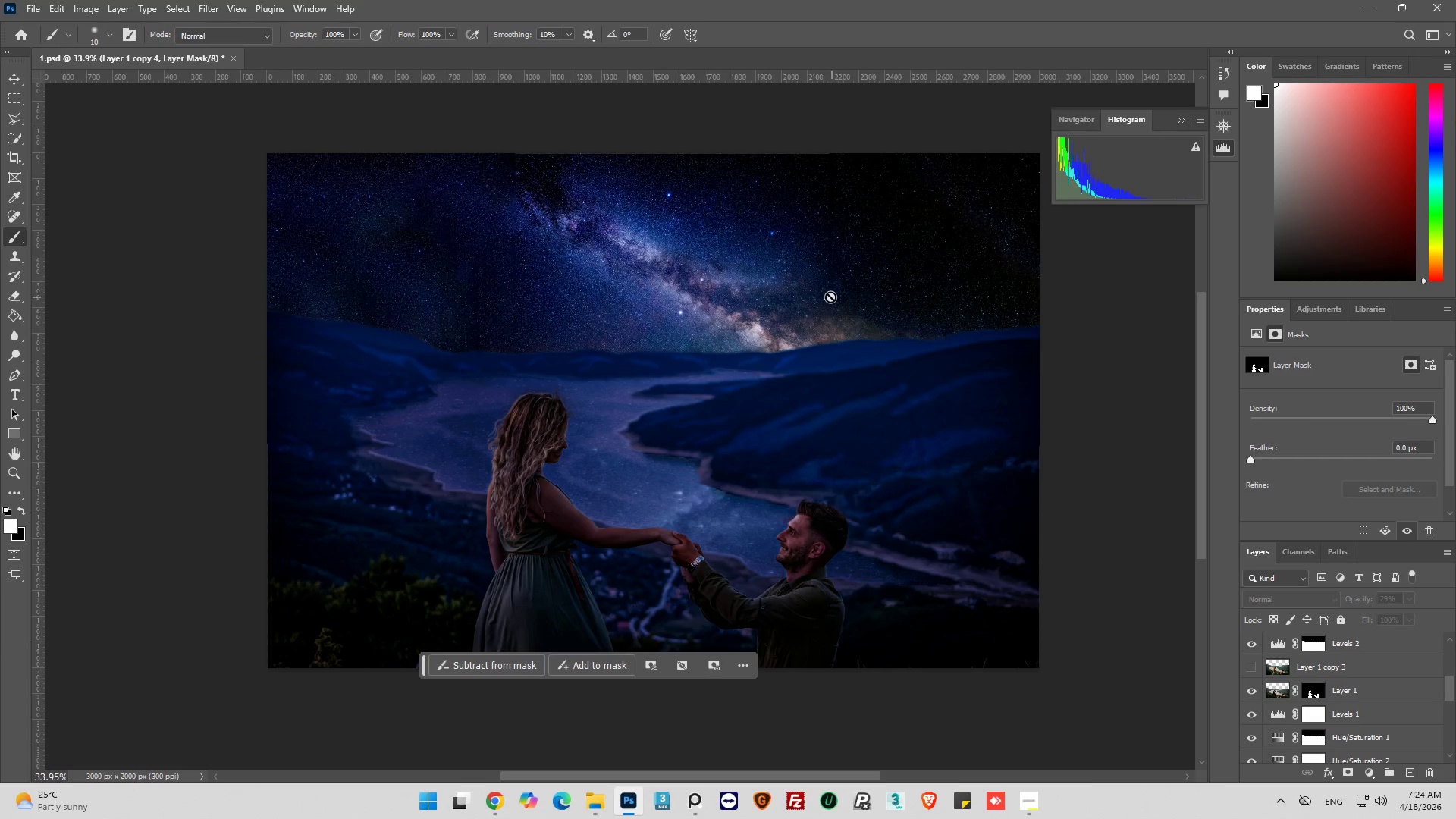 
hold_key(key=AltLeft, duration=0.39)
 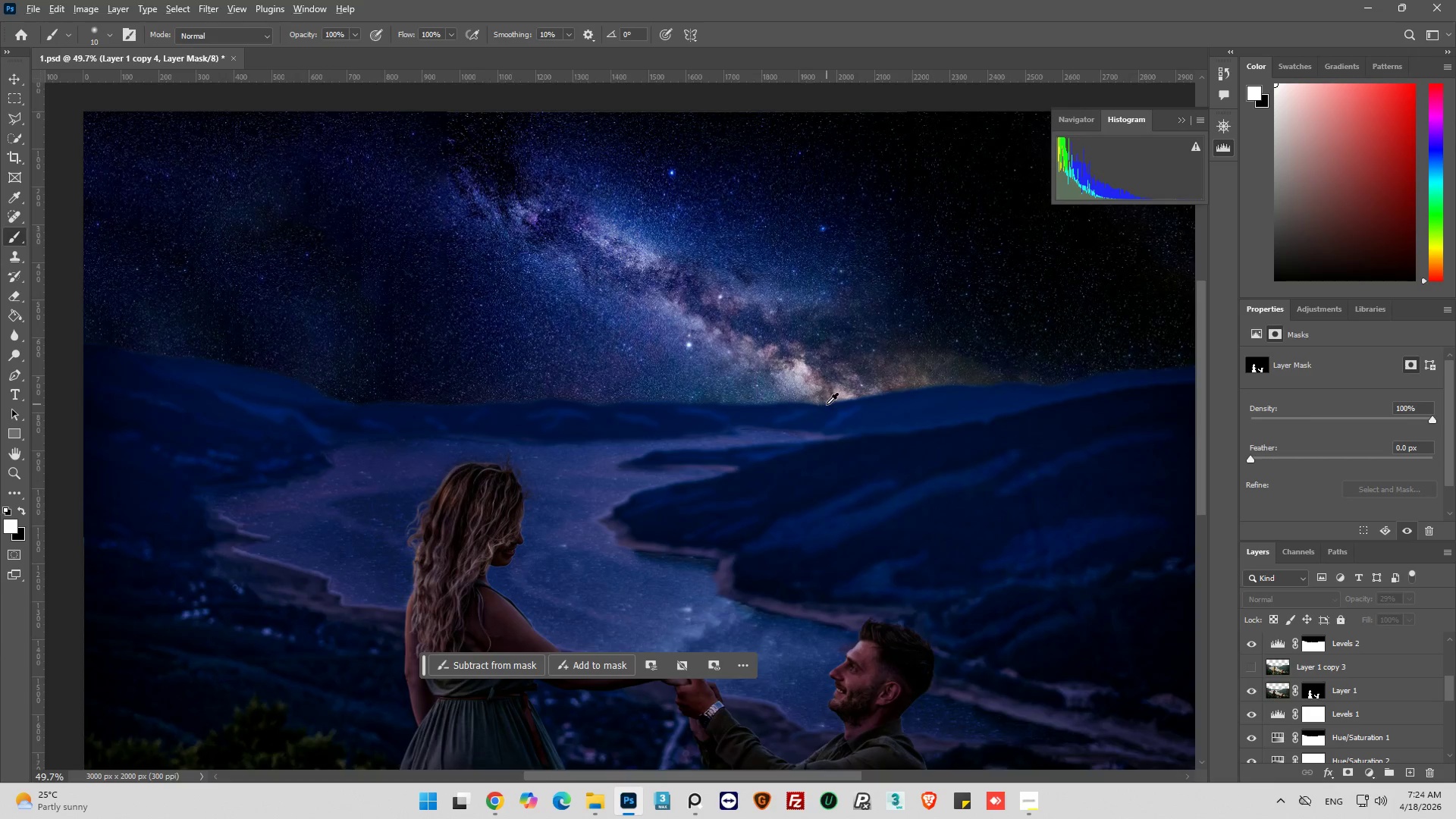 
key(Alt+AltLeft)
 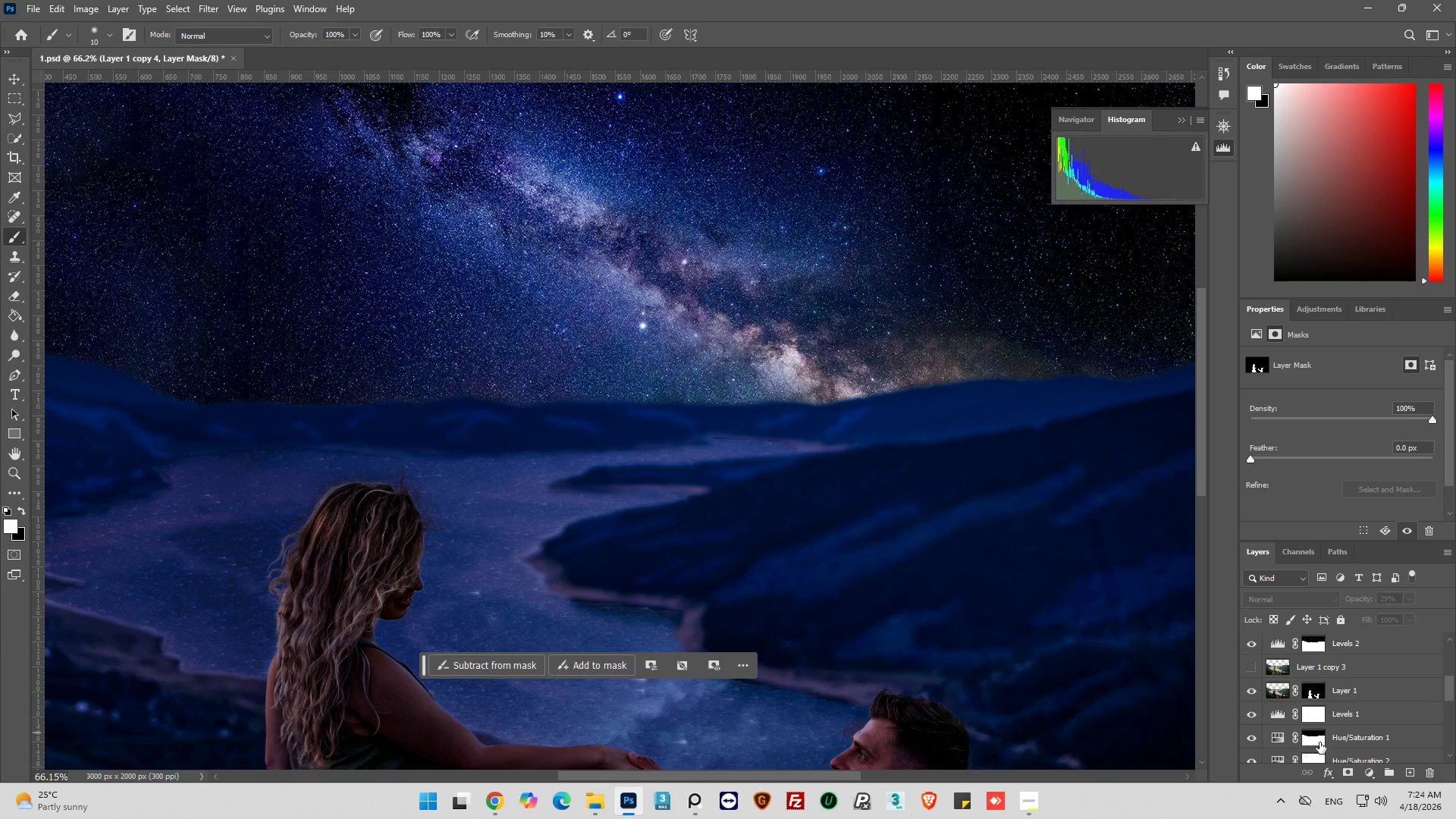 
scroll: coordinate [1309, 692], scroll_direction: up, amount: 22.0
 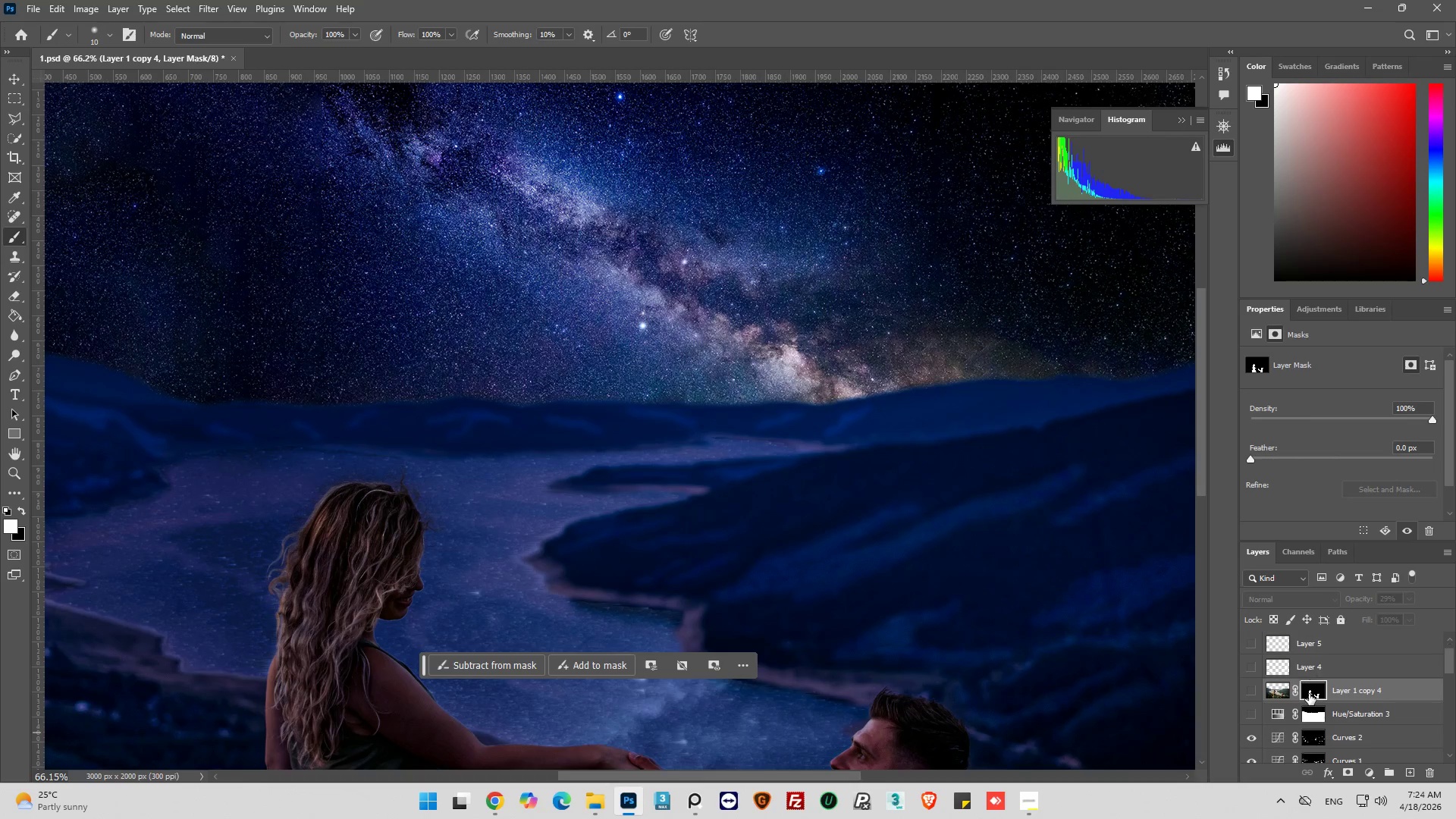 
scroll: coordinate [1309, 695], scroll_direction: down, amount: 2.0
 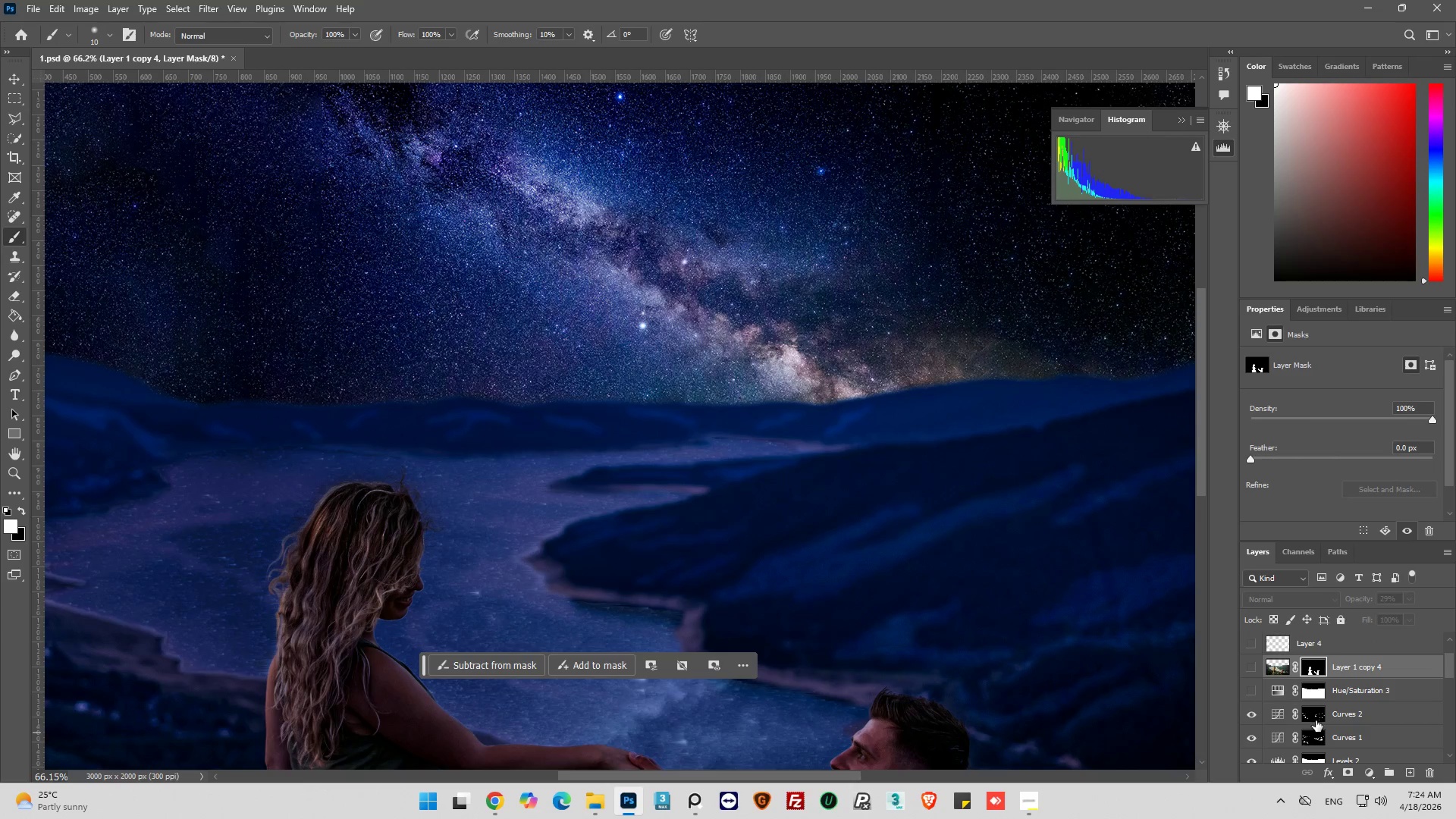 
left_click([1316, 718])
 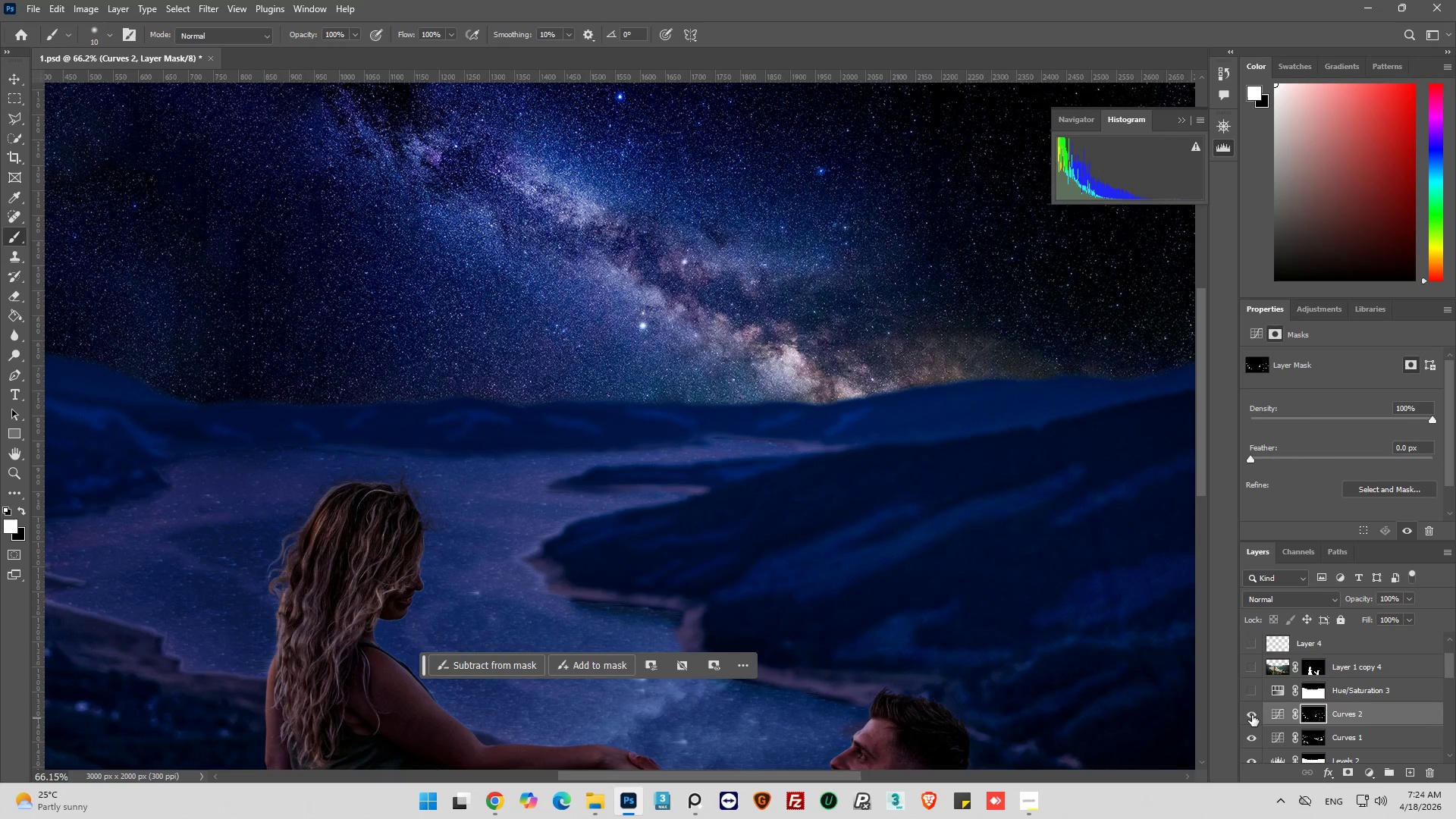 
left_click([1252, 715])
 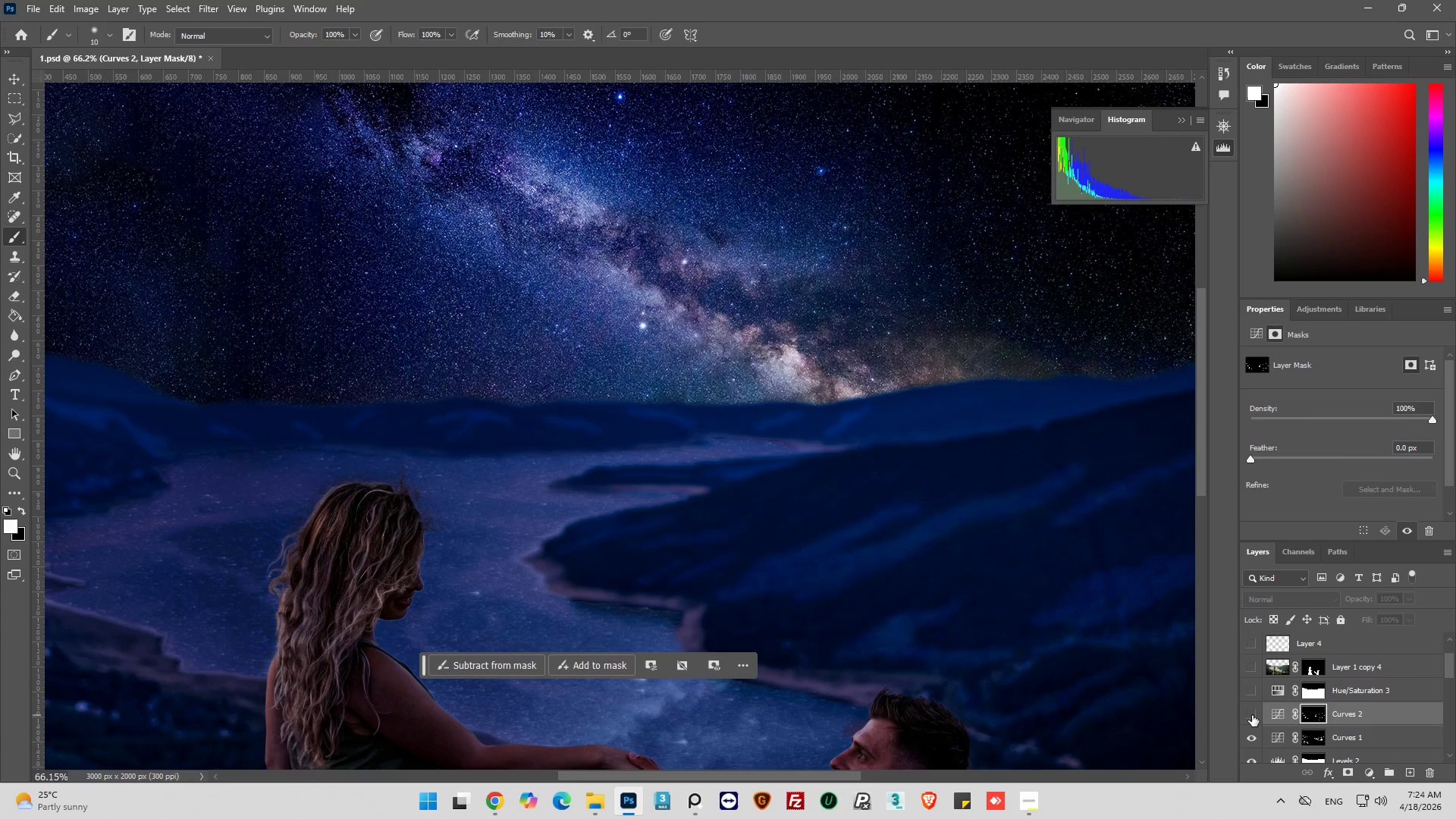 
left_click([1252, 715])
 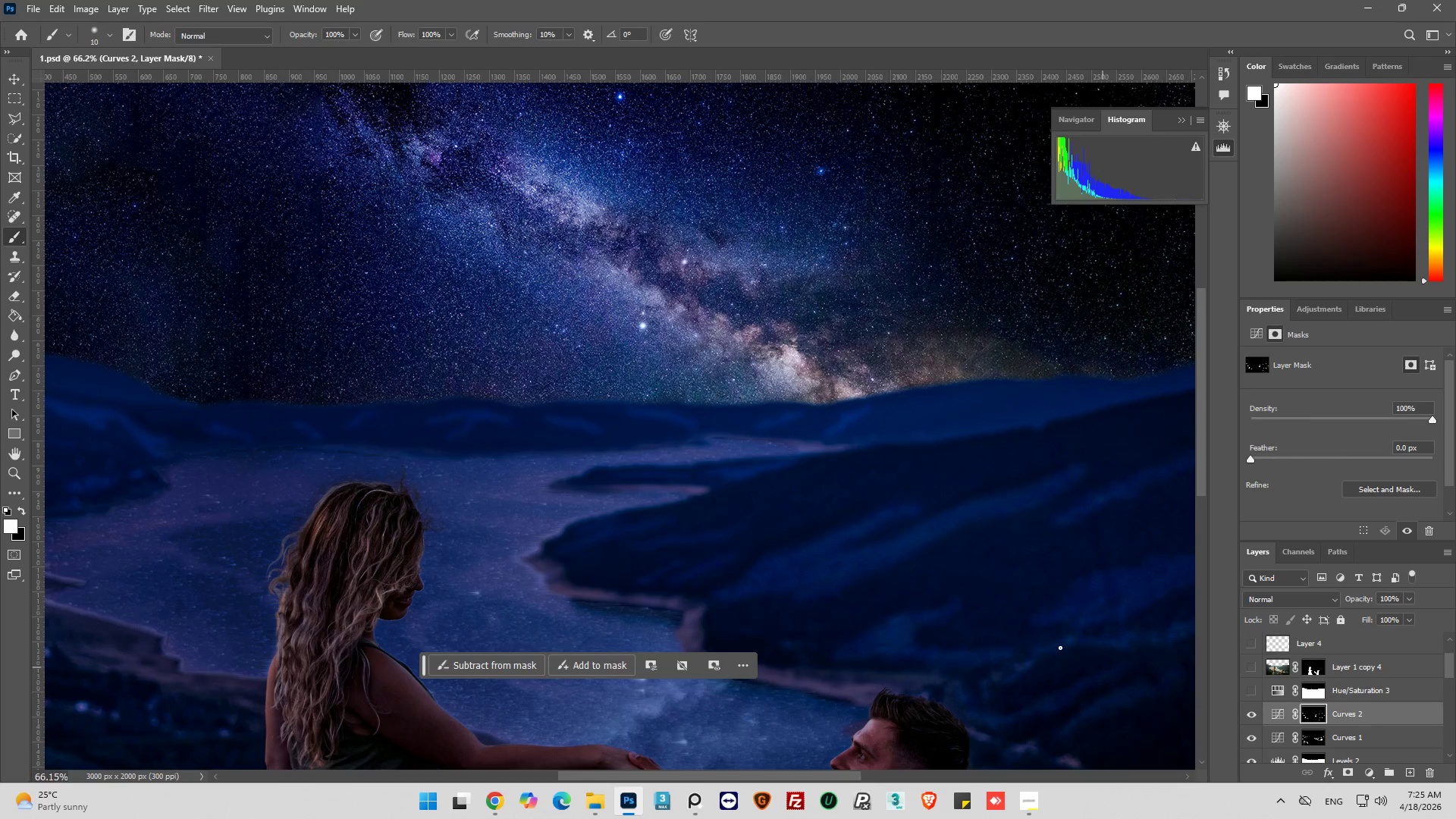 
hold_key(key=AltLeft, duration=0.58)
scroll: coordinate [811, 601], scroll_direction: up, amount: 5.0
 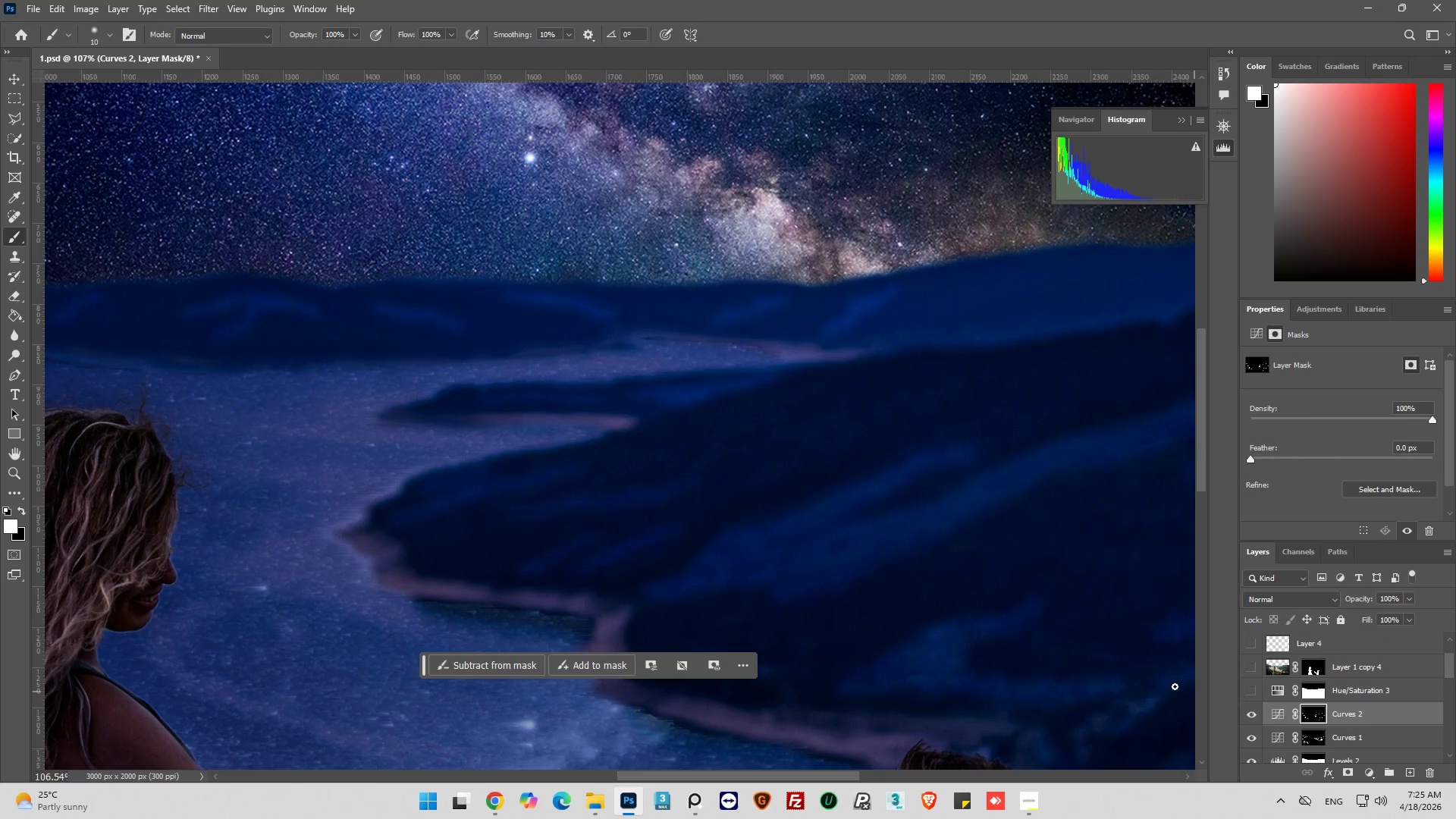 
hold_key(key=AltLeft, duration=0.36)
scroll: coordinate [656, 566], scroll_direction: up, amount: 3.0
 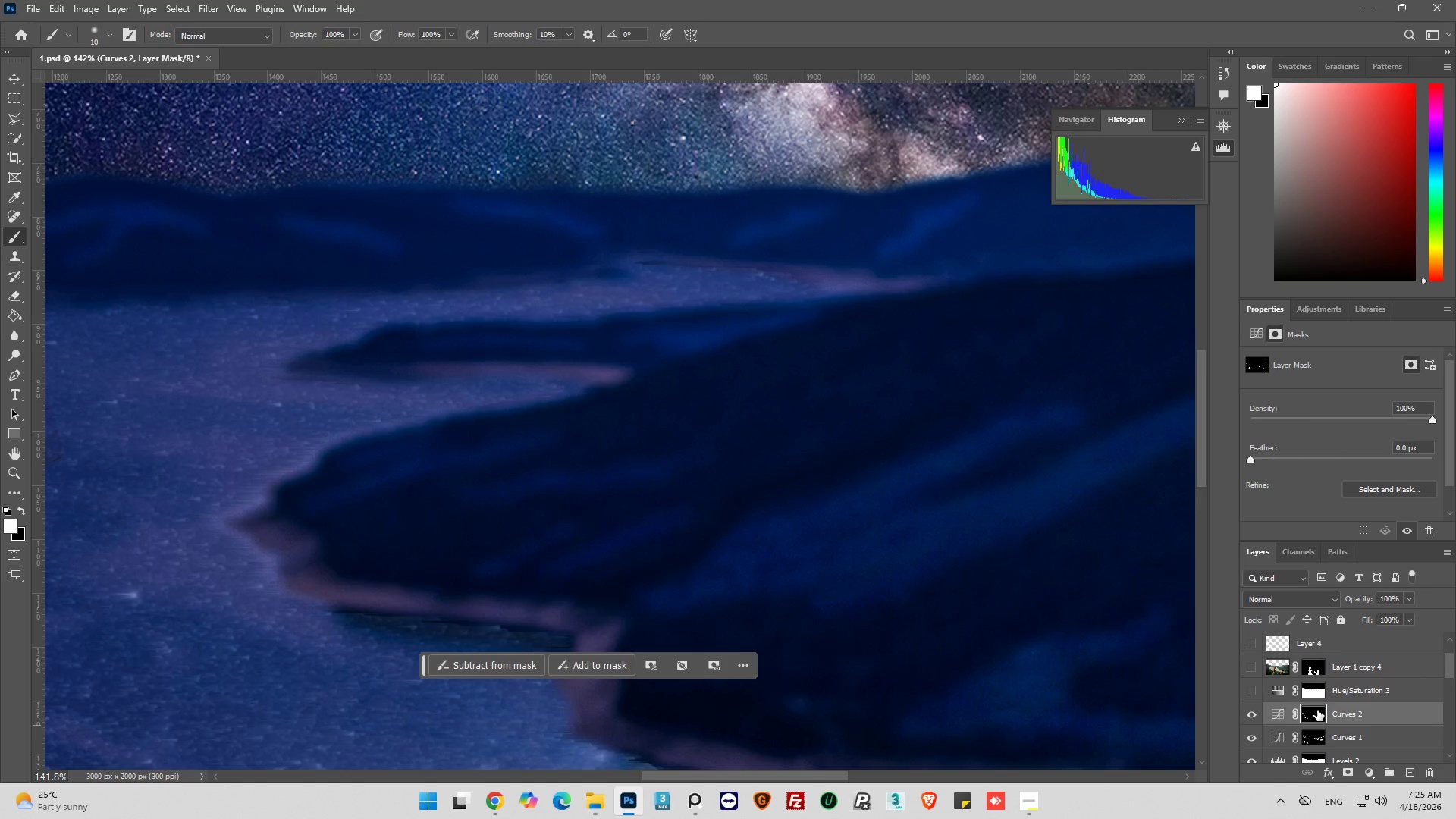 
left_click([1317, 710])
 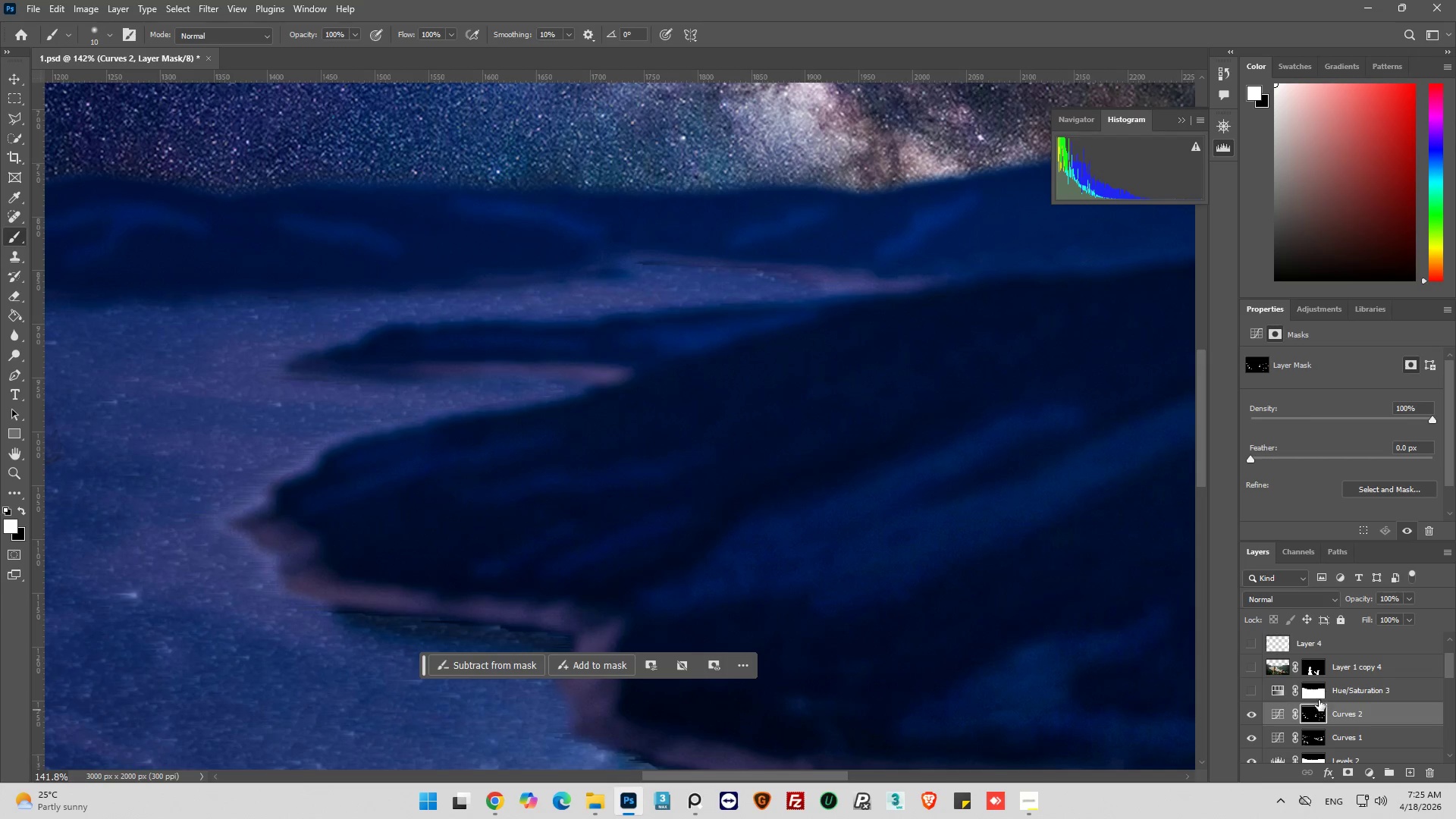 
left_click([1315, 713])
 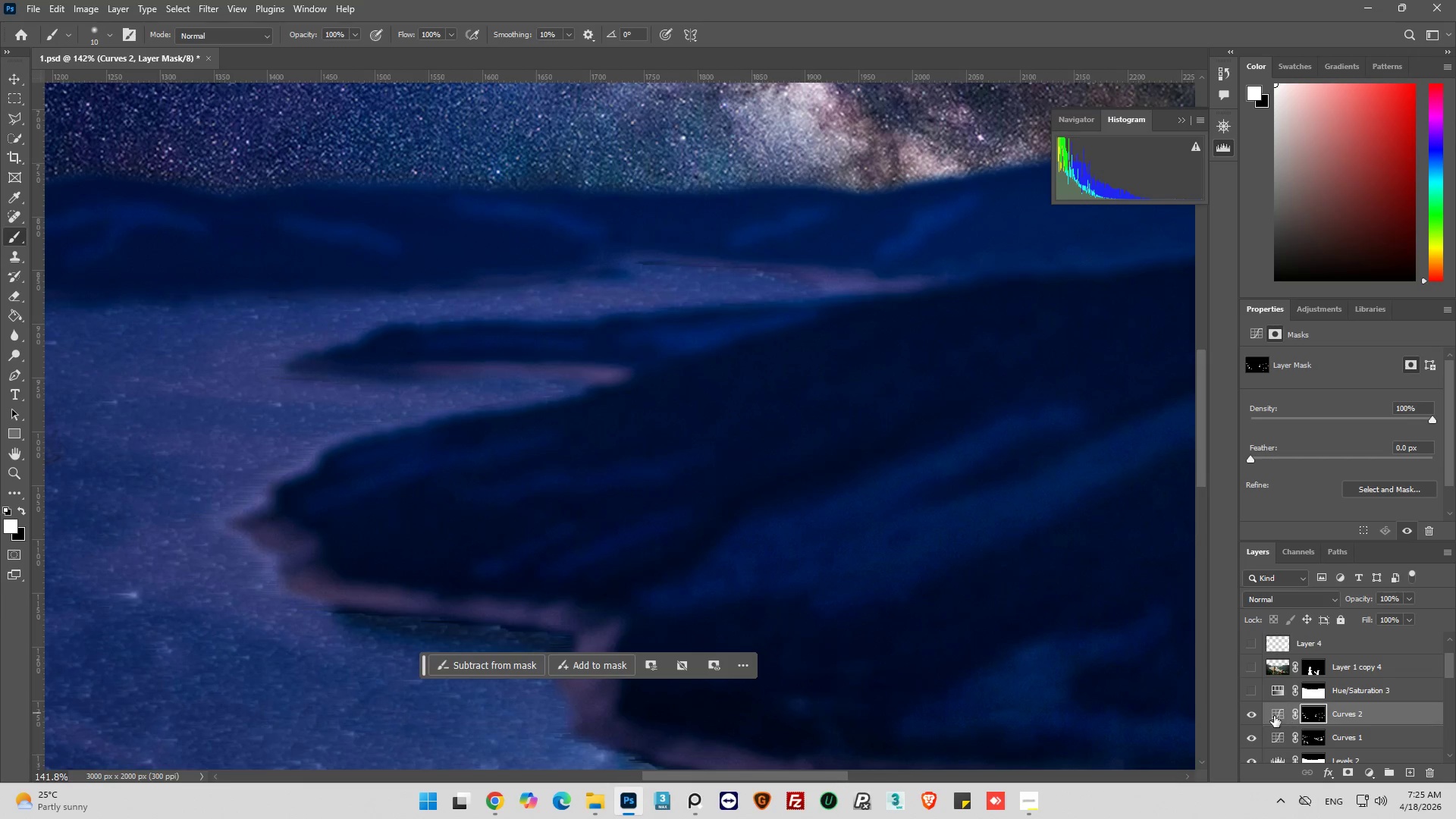 
left_click([1274, 716])
 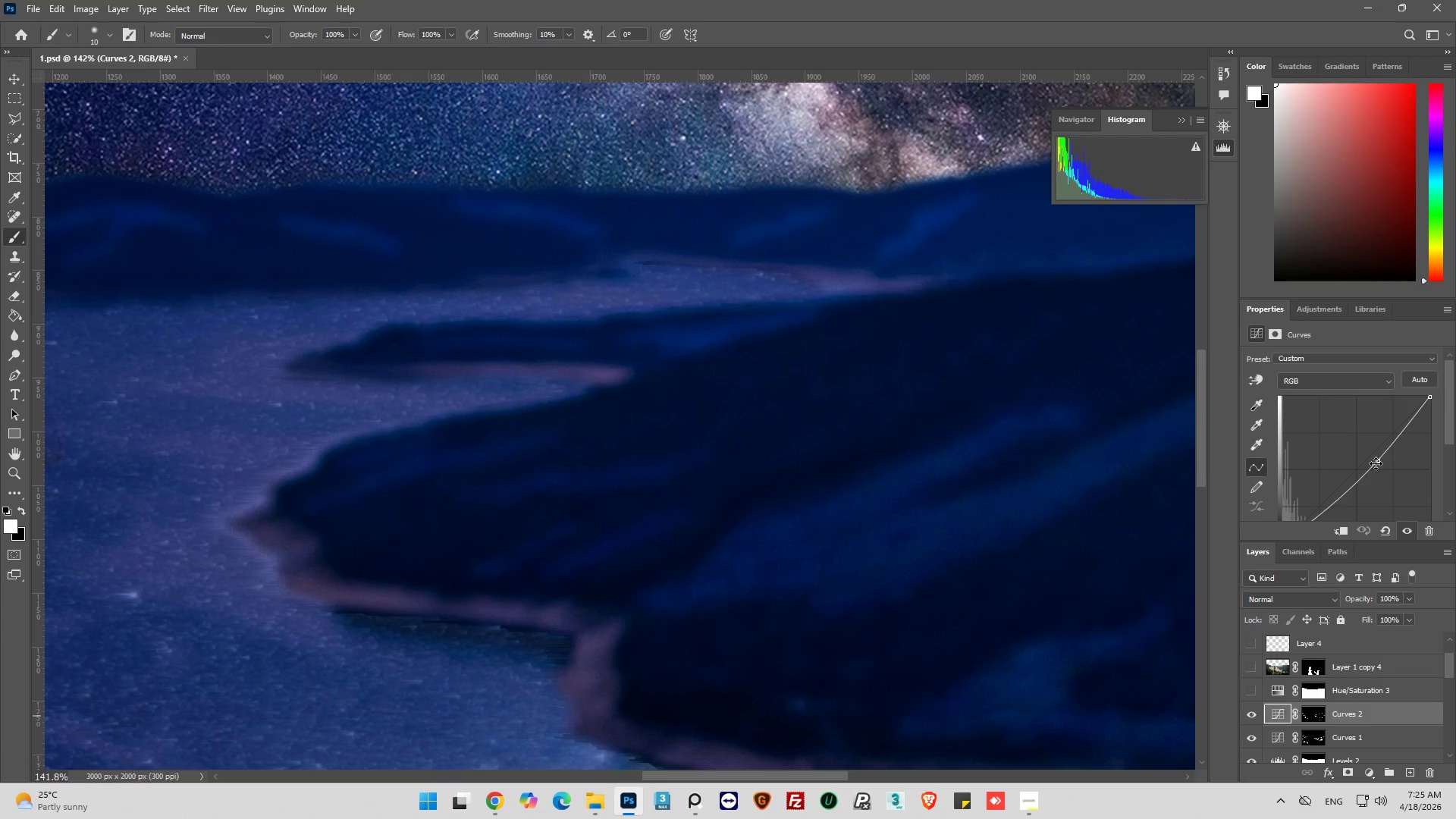 
left_click_drag(start_coordinate=[1376, 463], to_coordinate=[1391, 473])
 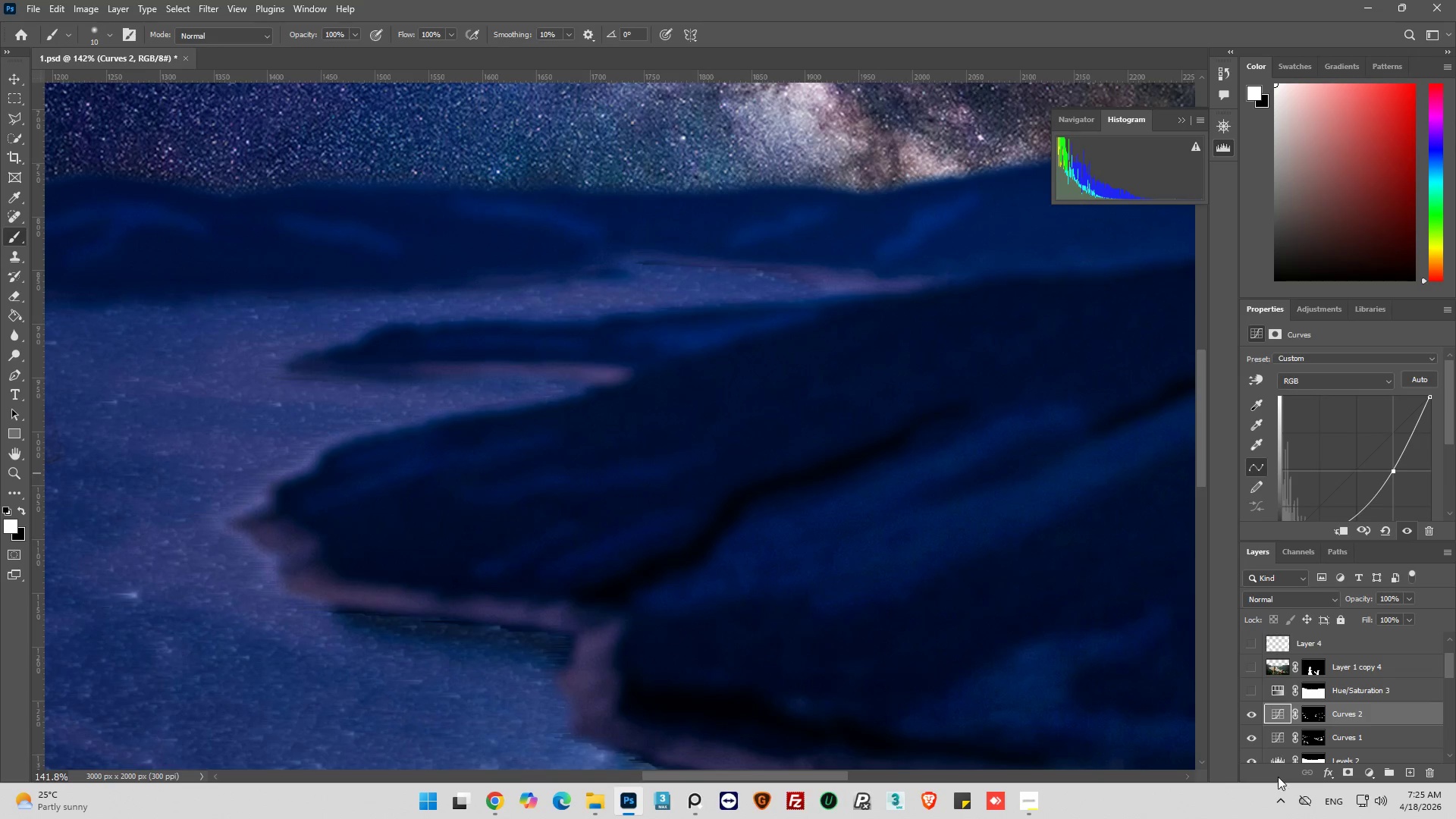 
left_click([1310, 720])
 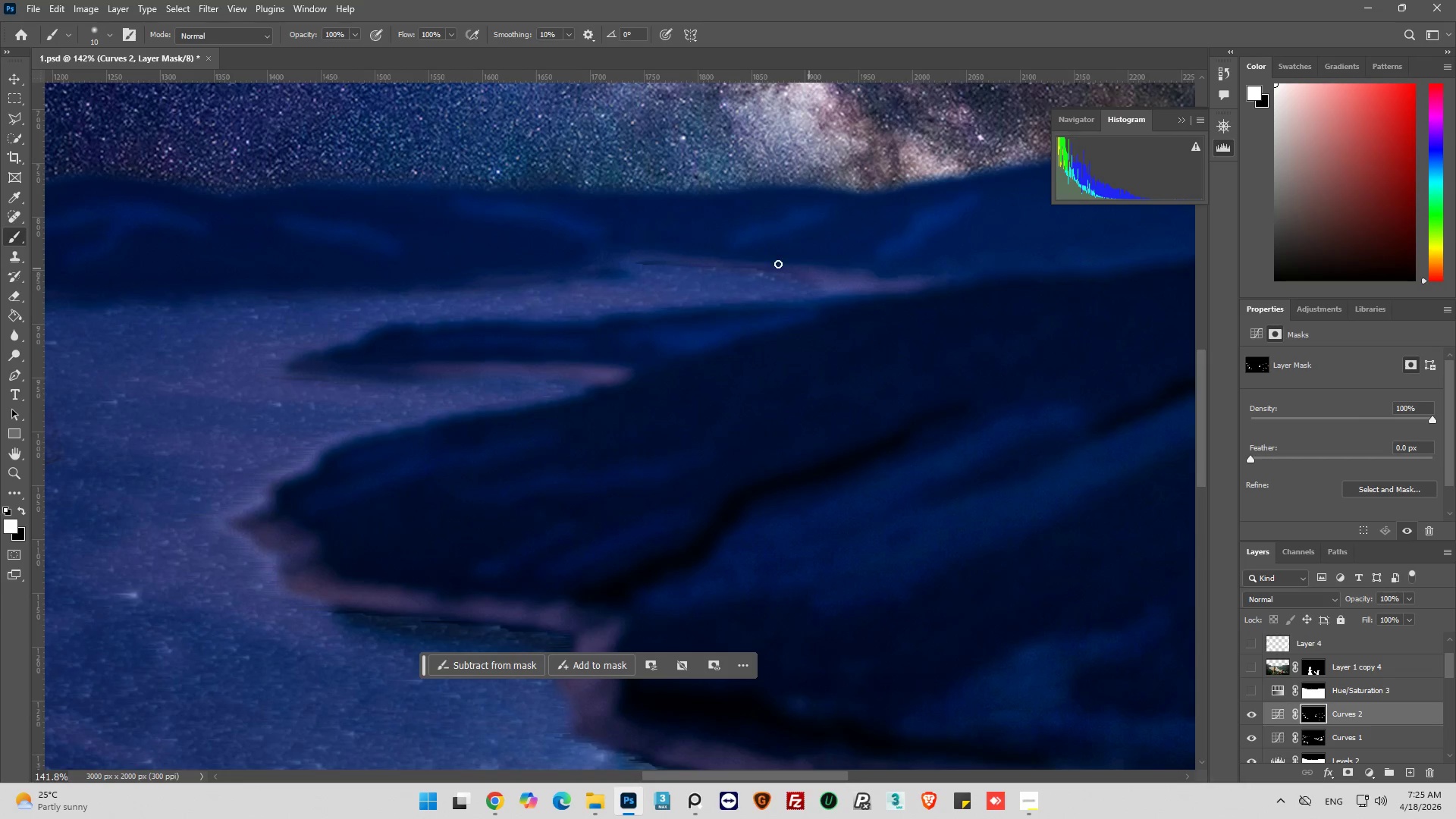 
left_click_drag(start_coordinate=[750, 259], to_coordinate=[776, 259])
 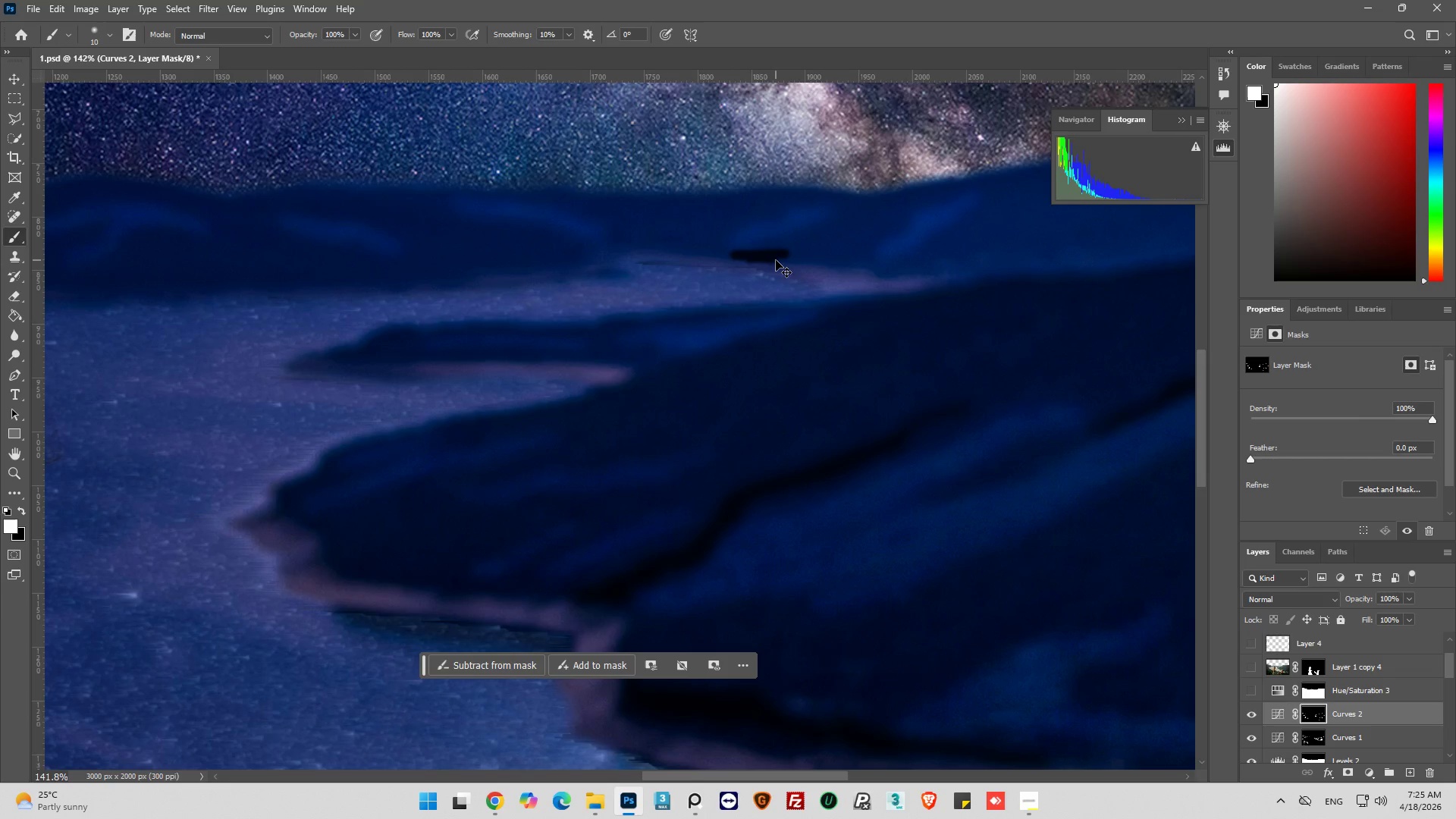 
key(Control+Z)
 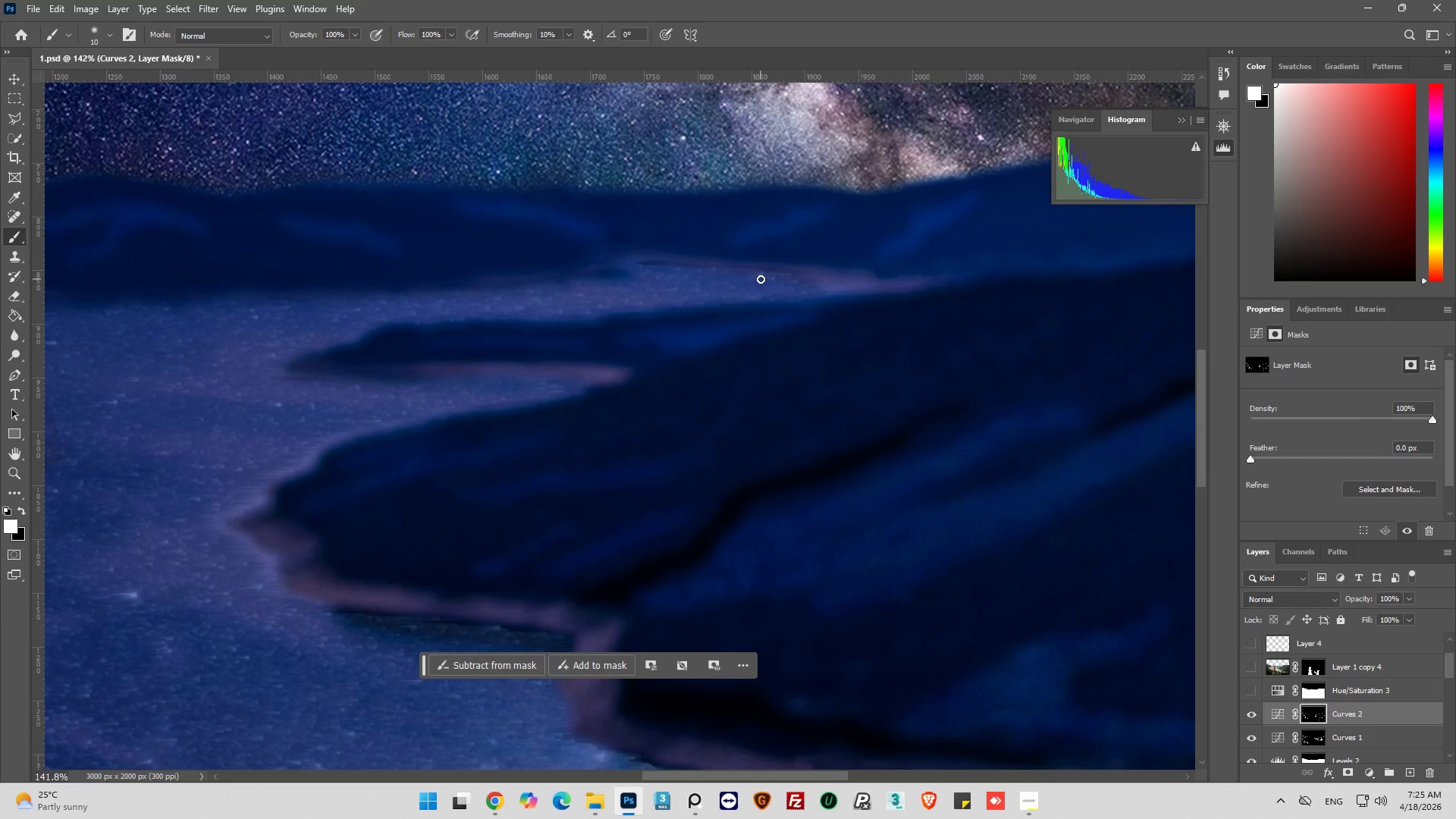 
hold_key(key=AltLeft, duration=1.22)
scroll: coordinate [783, 397], scroll_direction: down, amount: 12.0
 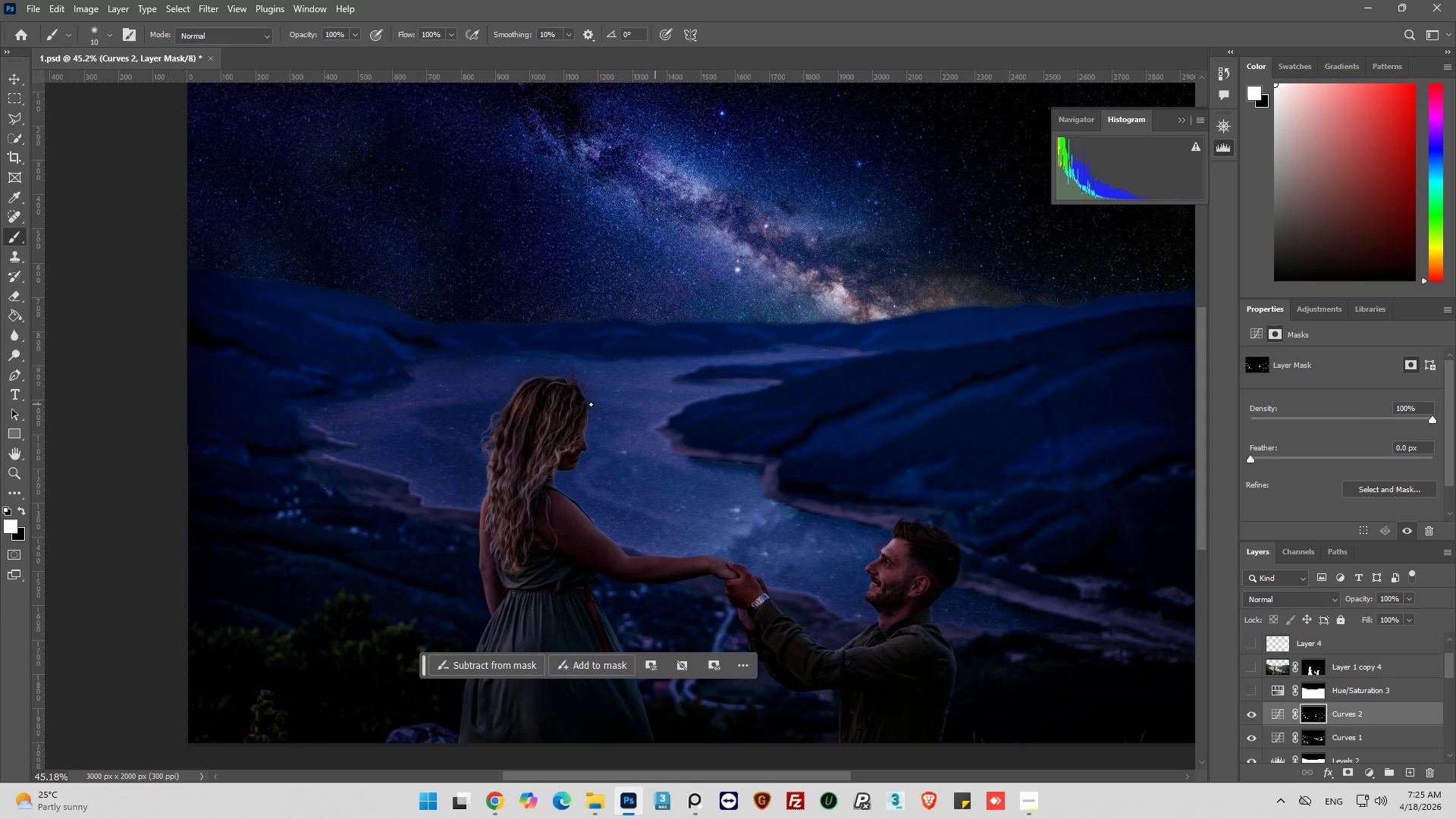 
hold_key(key=AltLeft, duration=1.19)
scroll: coordinate [223, 389], scroll_direction: up, amount: 10.0
 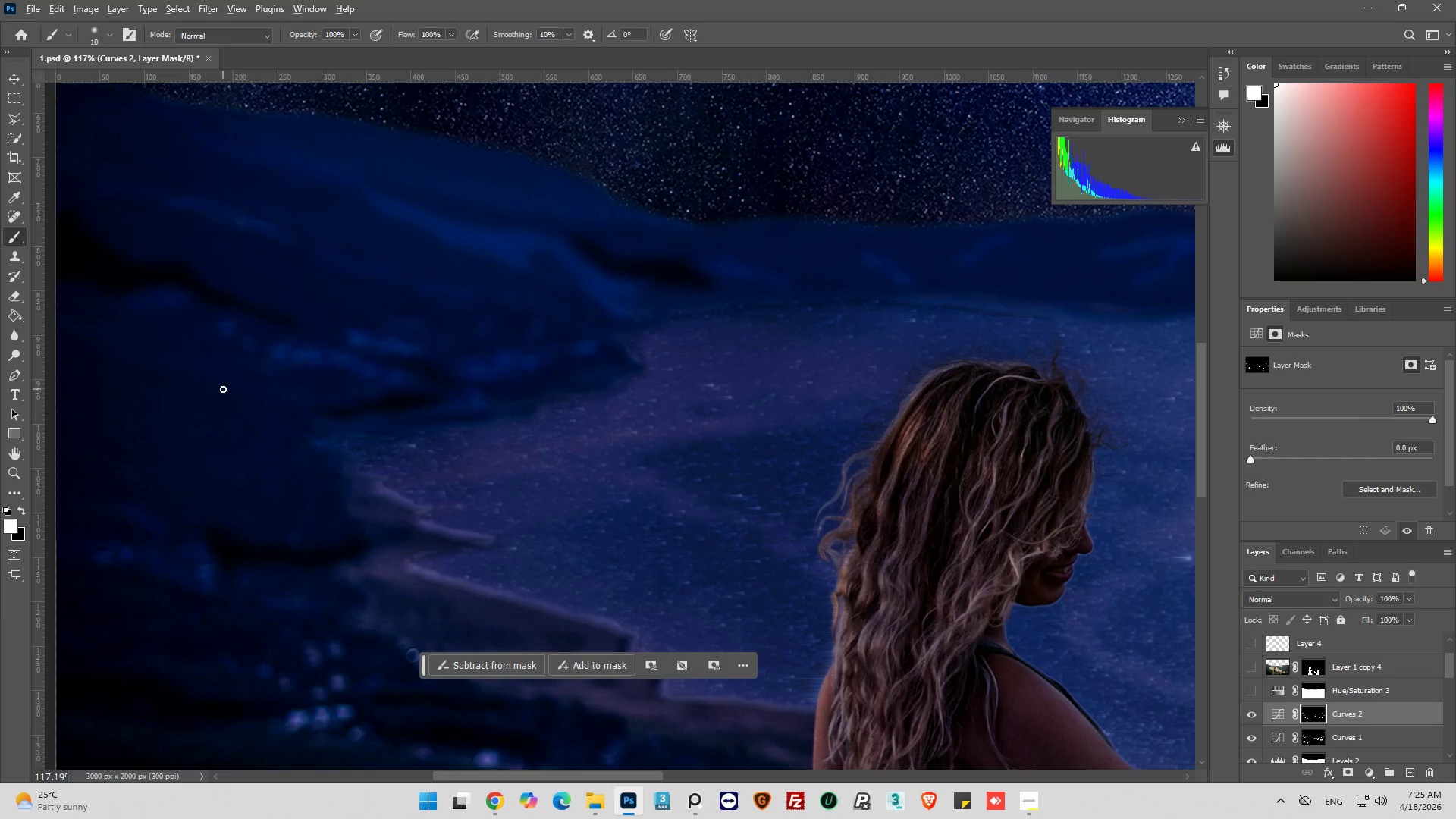 
hold_key(key=AltLeft, duration=0.62)
 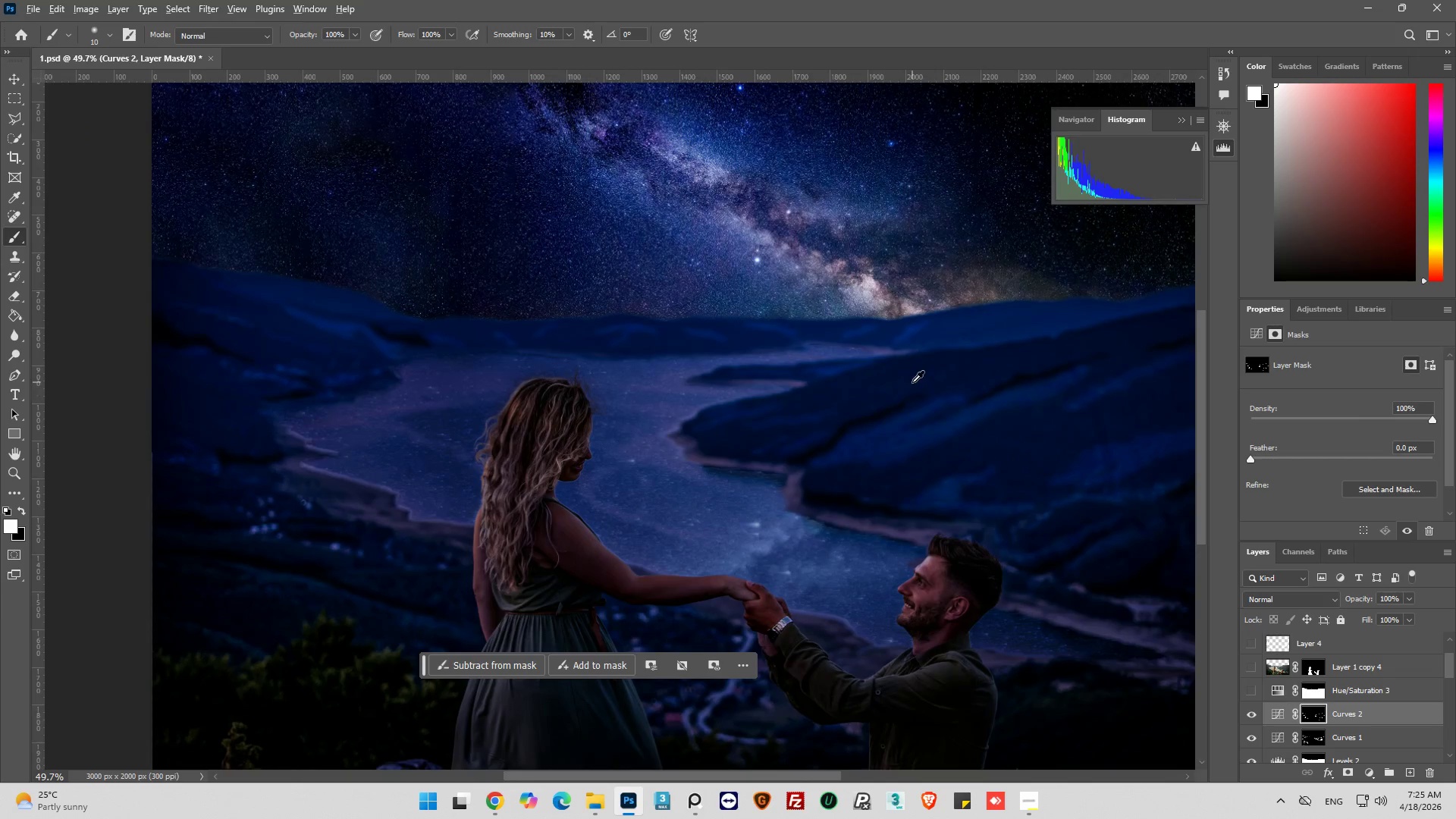 
hold_key(key=AltLeft, duration=0.78)
 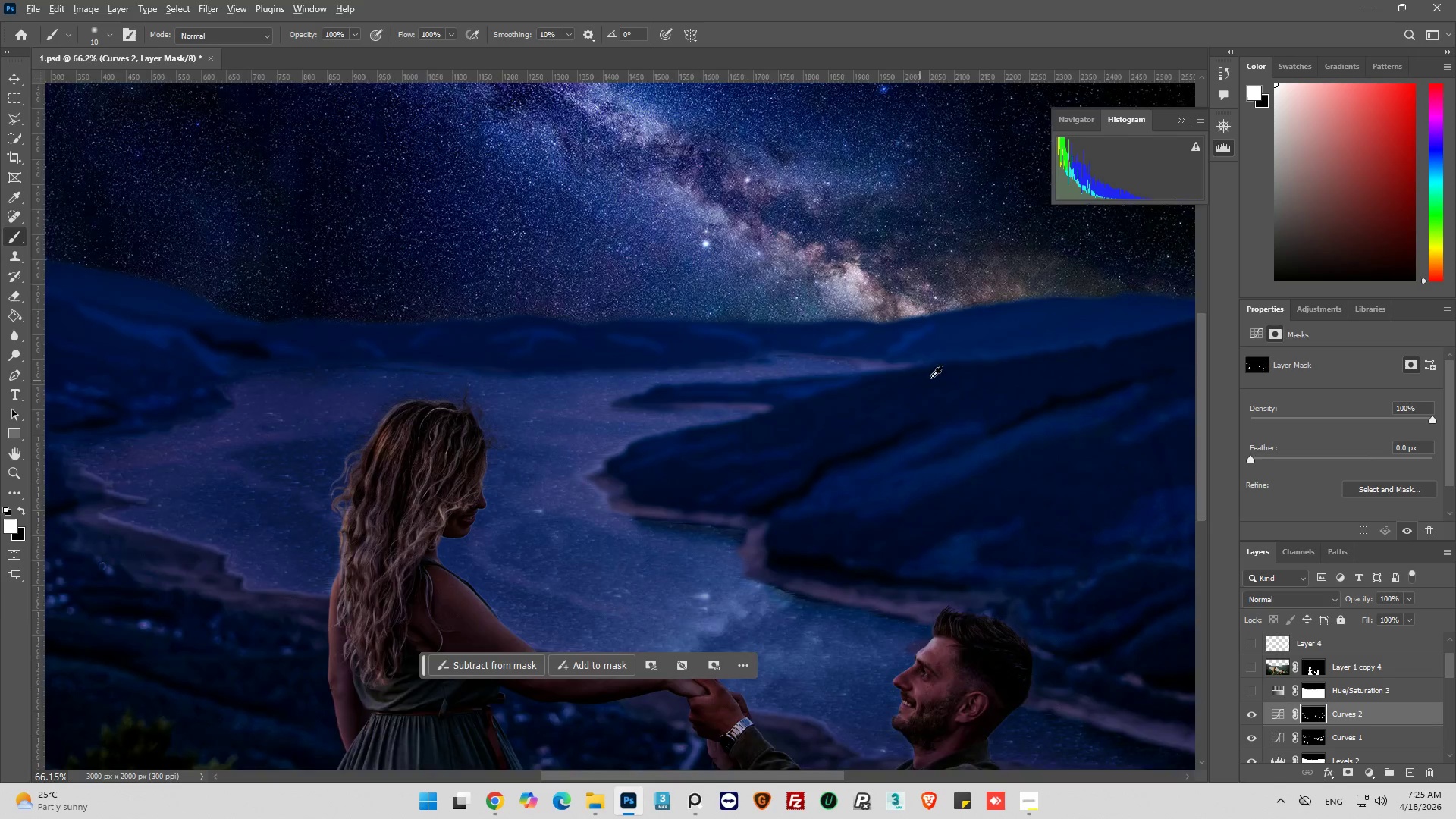 
scroll: coordinate [223, 389], scroll_direction: down, amount: 9.0
 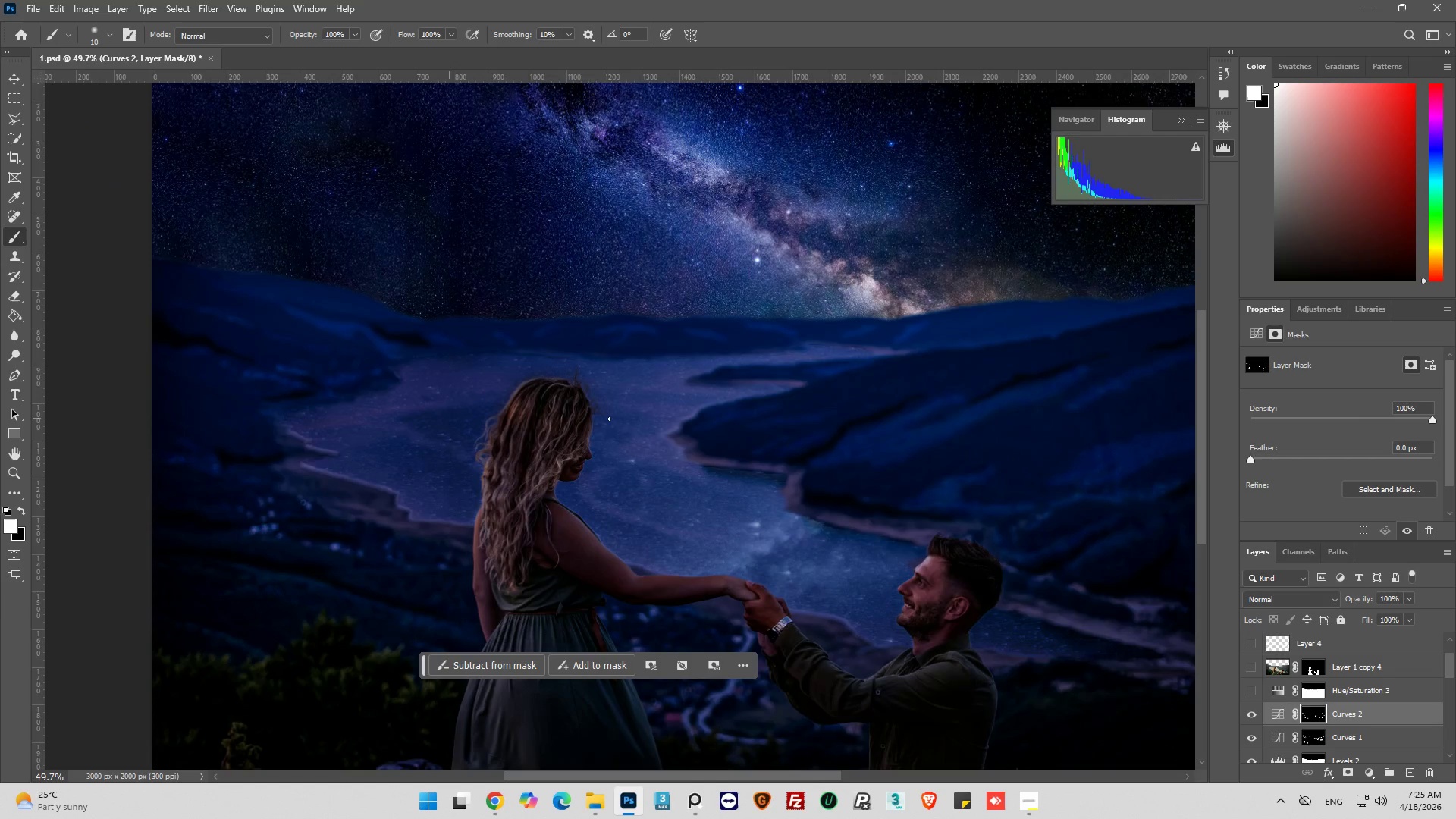 
hold_key(key=AltLeft, duration=0.86)
scroll: coordinate [855, 348], scroll_direction: up, amount: 18.0
 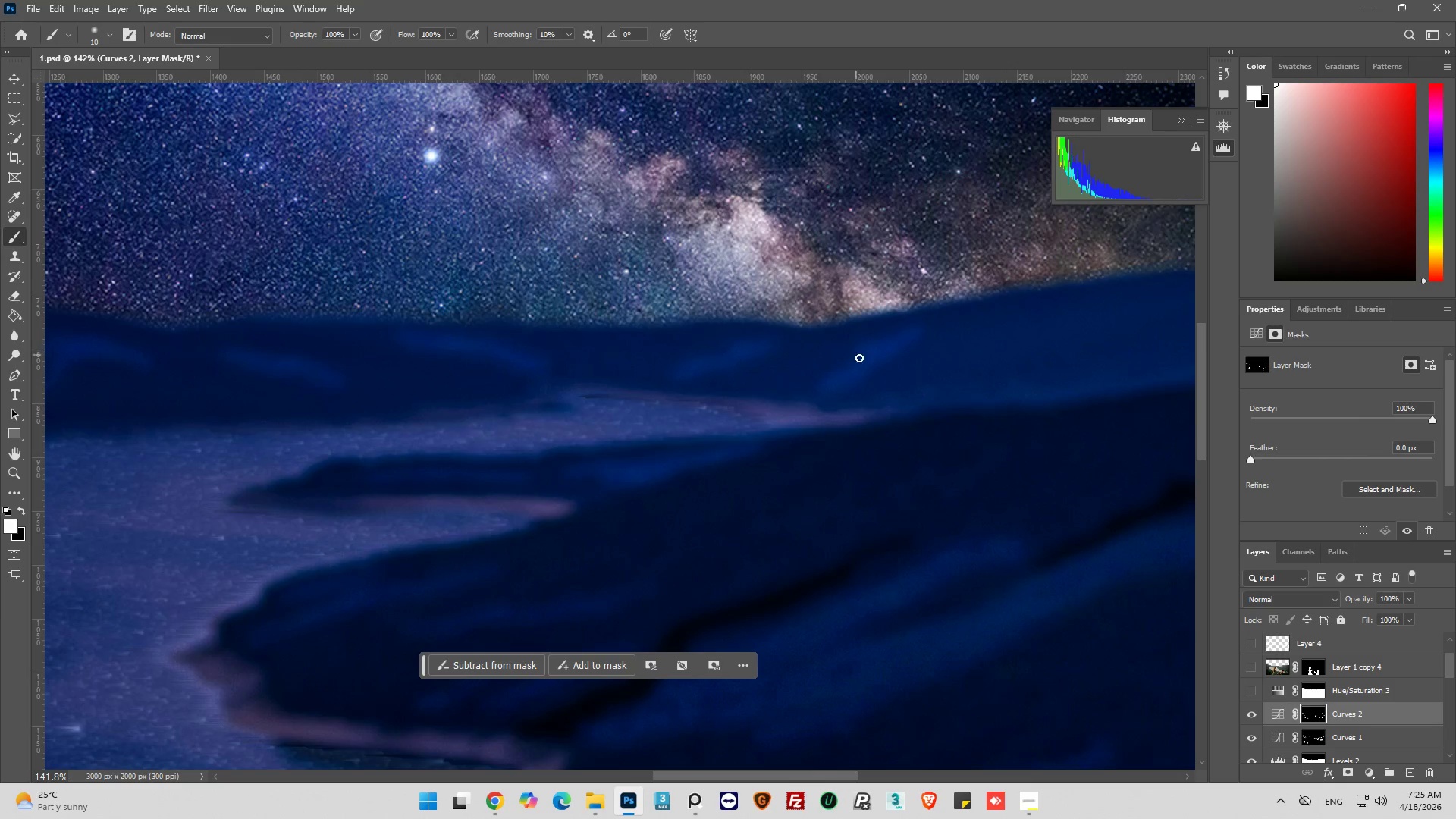 
hold_key(key=AltLeft, duration=0.59)
scroll: coordinate [1275, 677], scroll_direction: up, amount: 7.0
 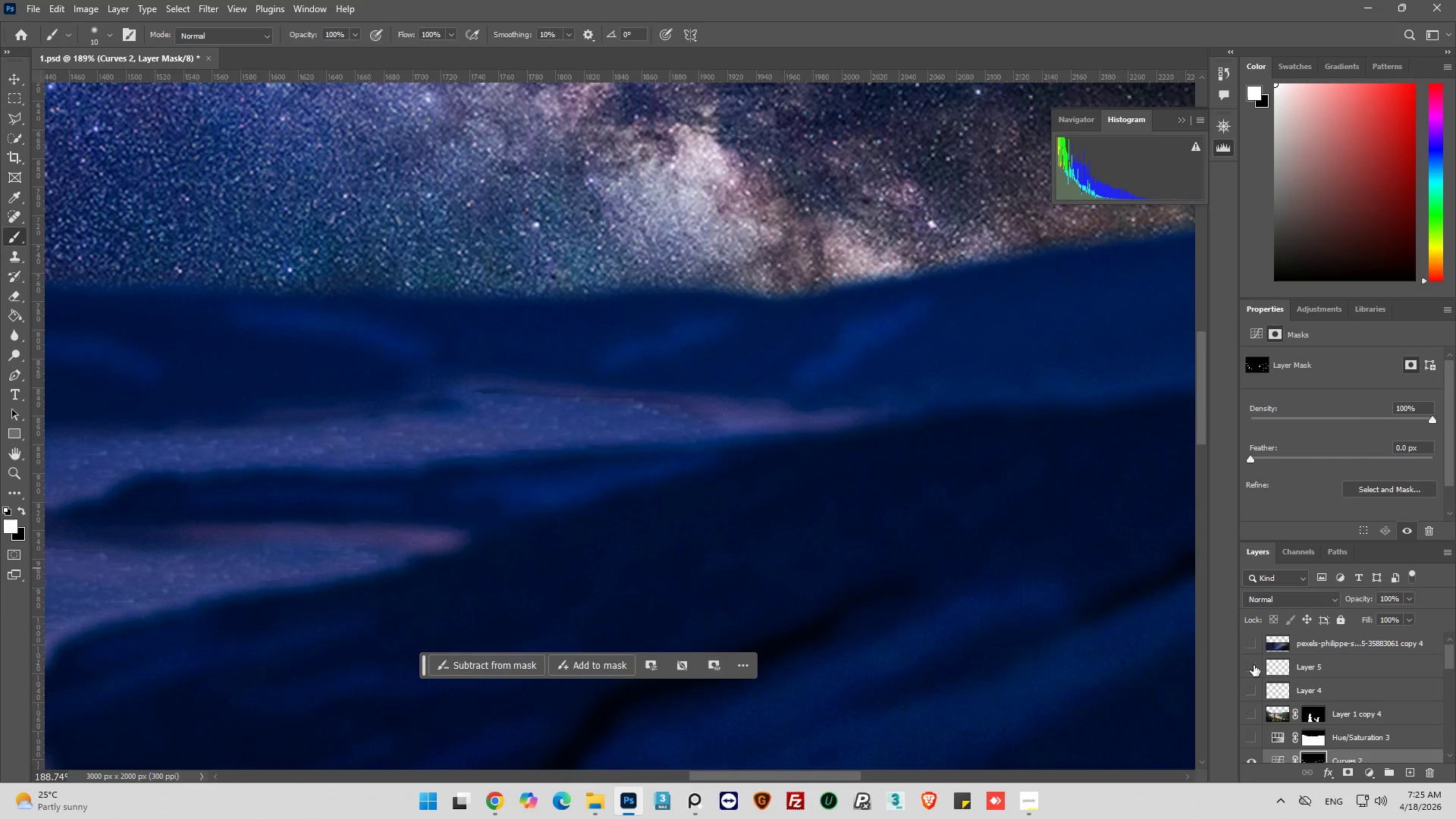 
left_click([1254, 665])
 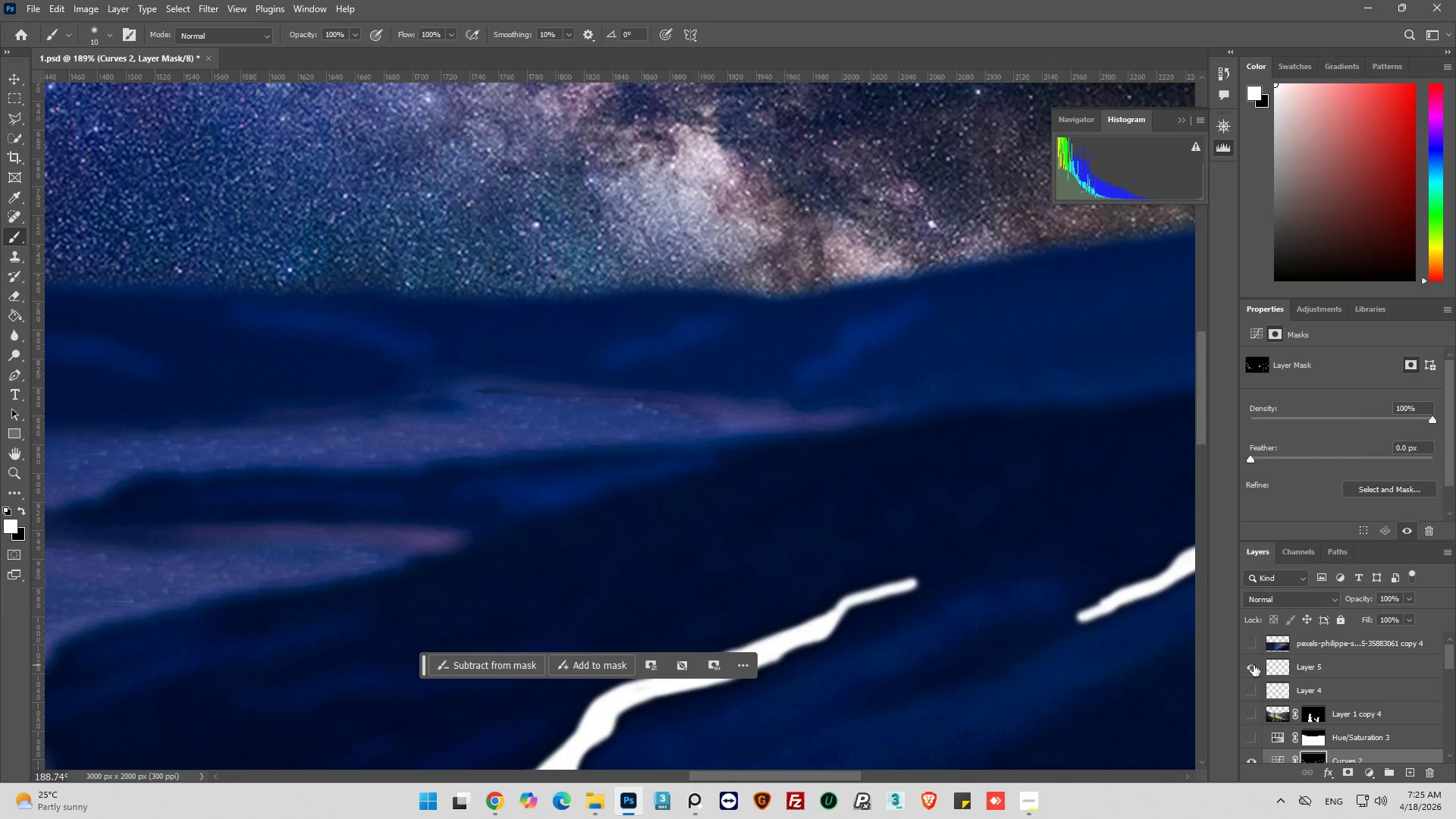 
left_click([1254, 665])
 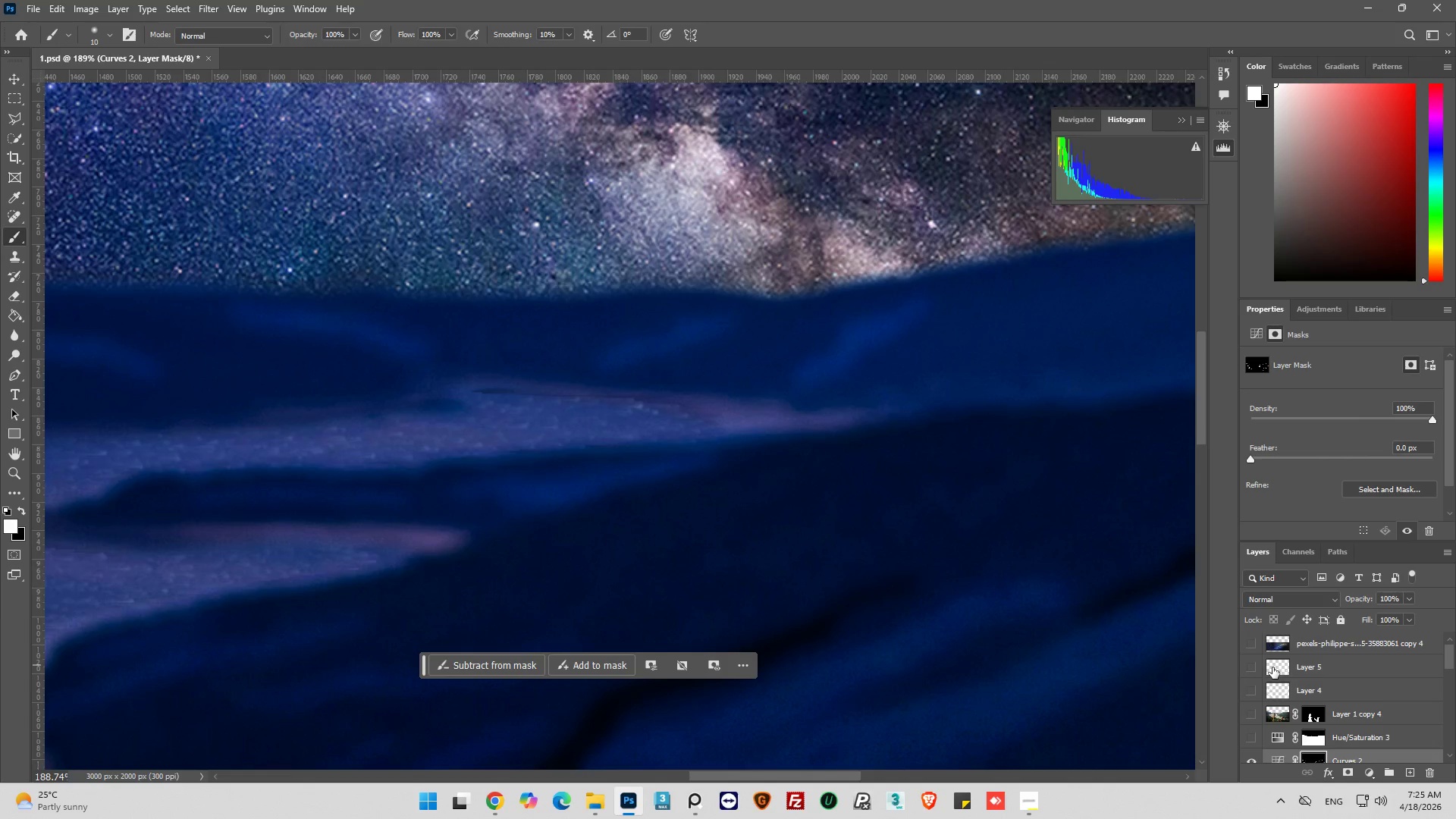 
left_click([1255, 667])
 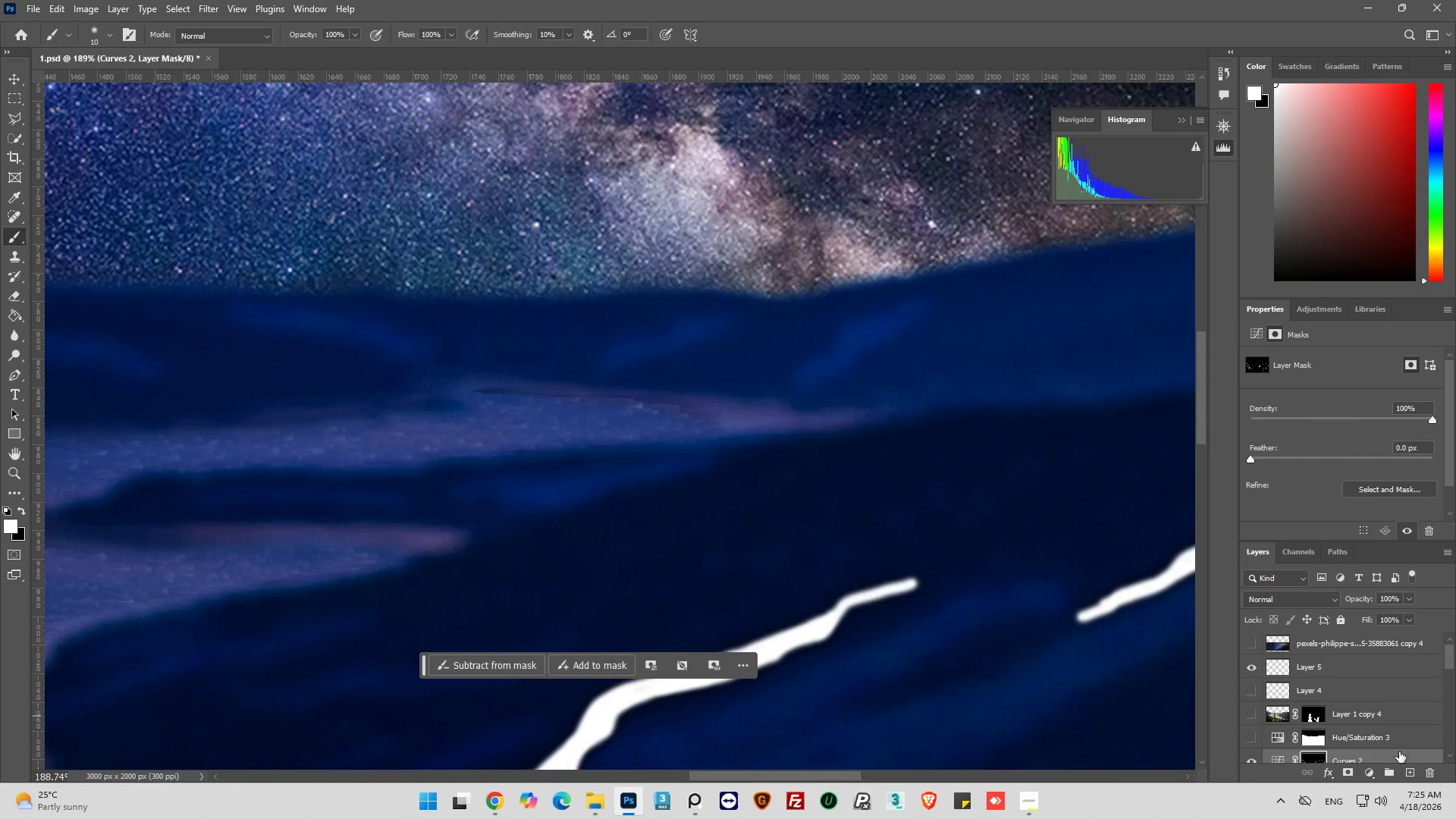 
left_click([1329, 667])
 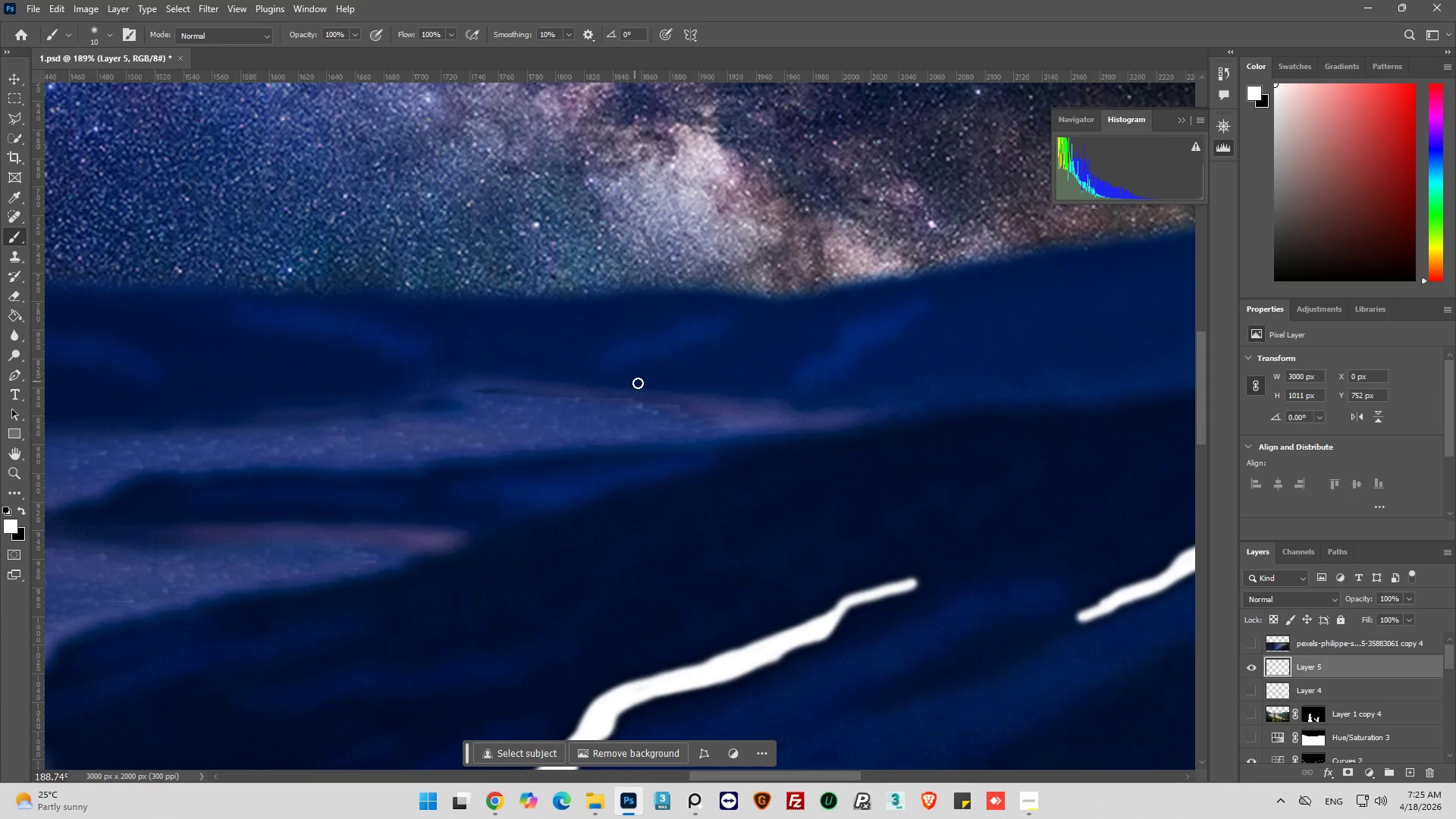 
left_click_drag(start_coordinate=[645, 381], to_coordinate=[729, 370])
 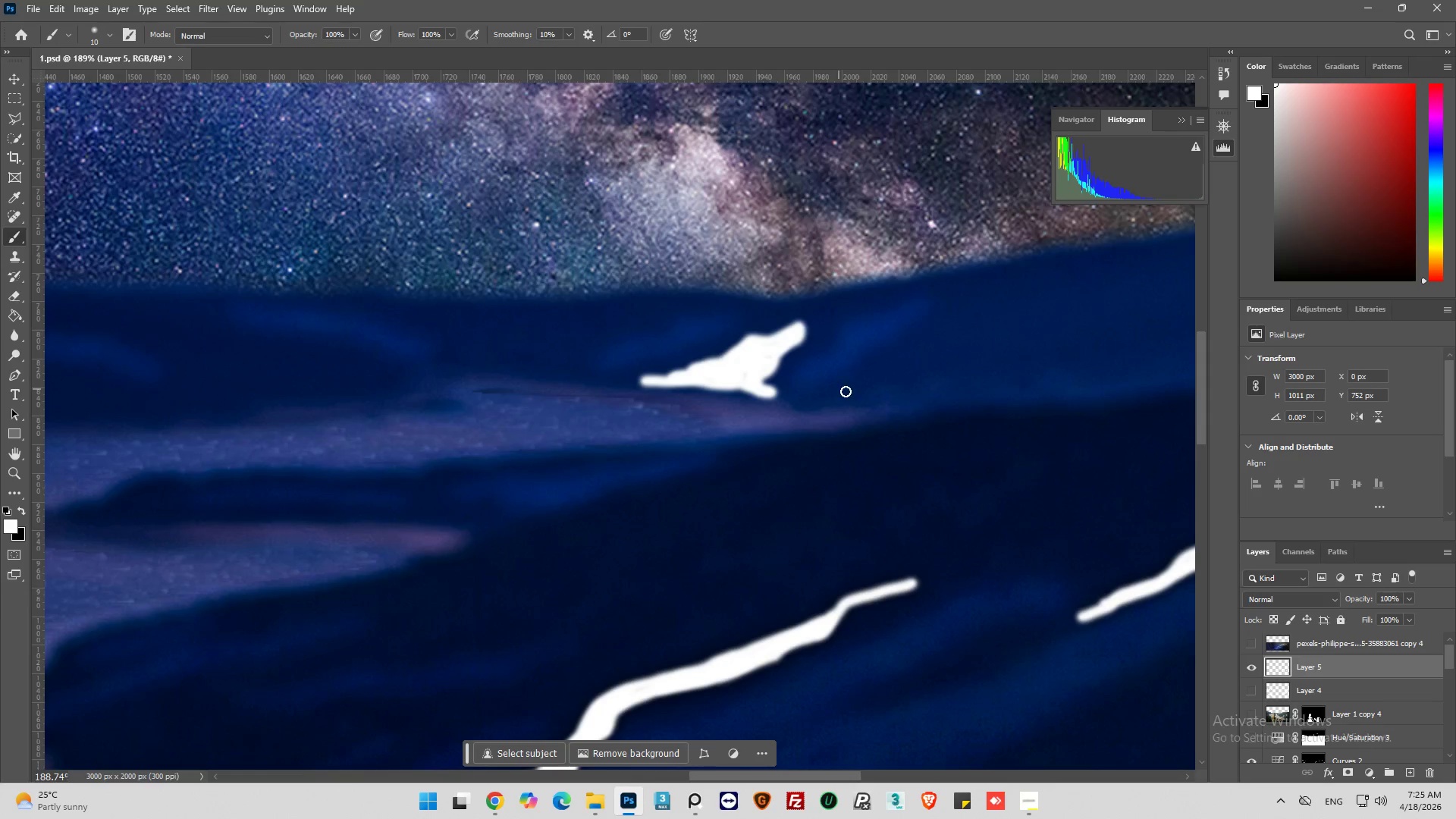 
left_click_drag(start_coordinate=[855, 394], to_coordinate=[934, 382])
 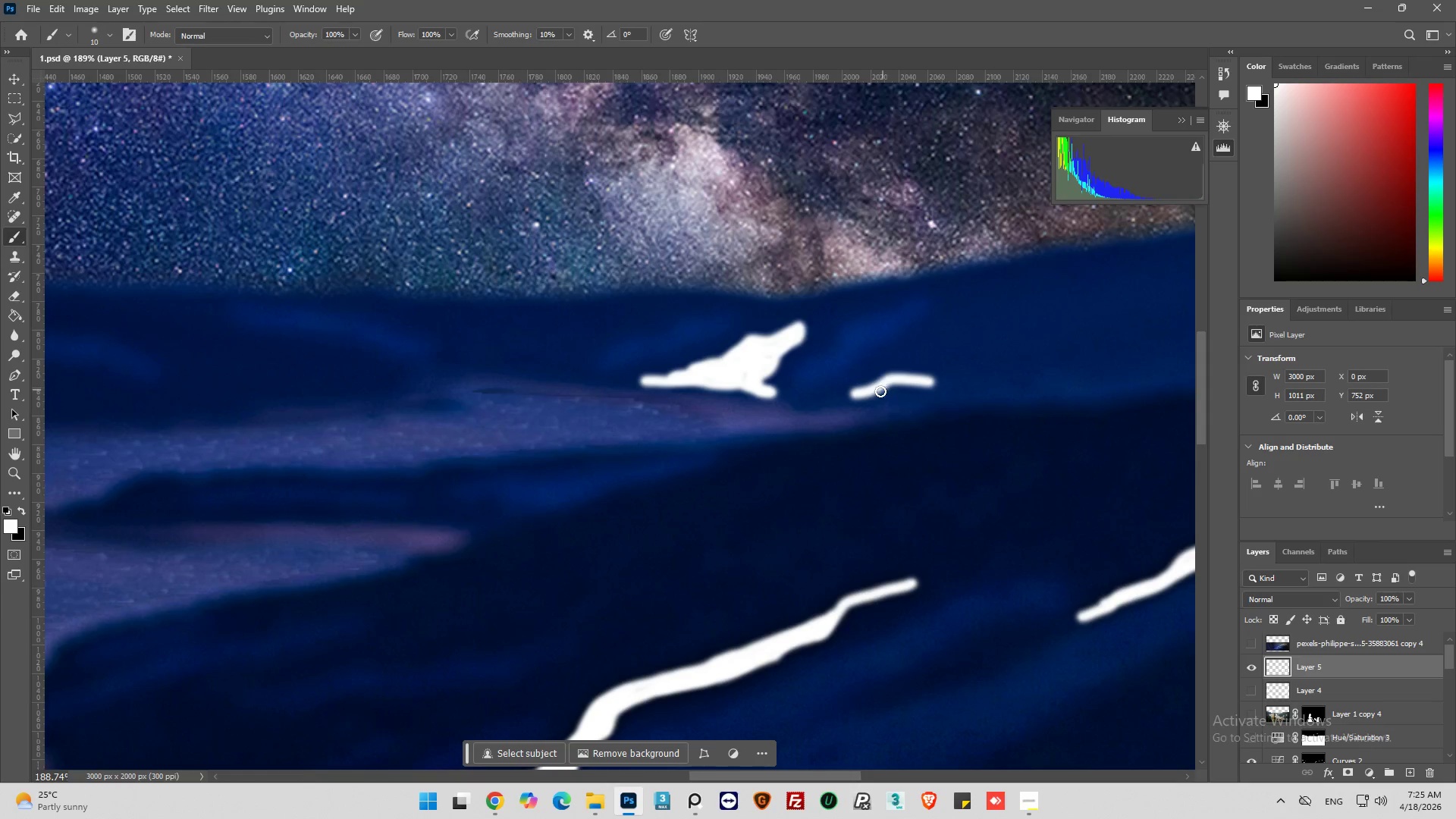 
left_click_drag(start_coordinate=[880, 391], to_coordinate=[1037, 362])
 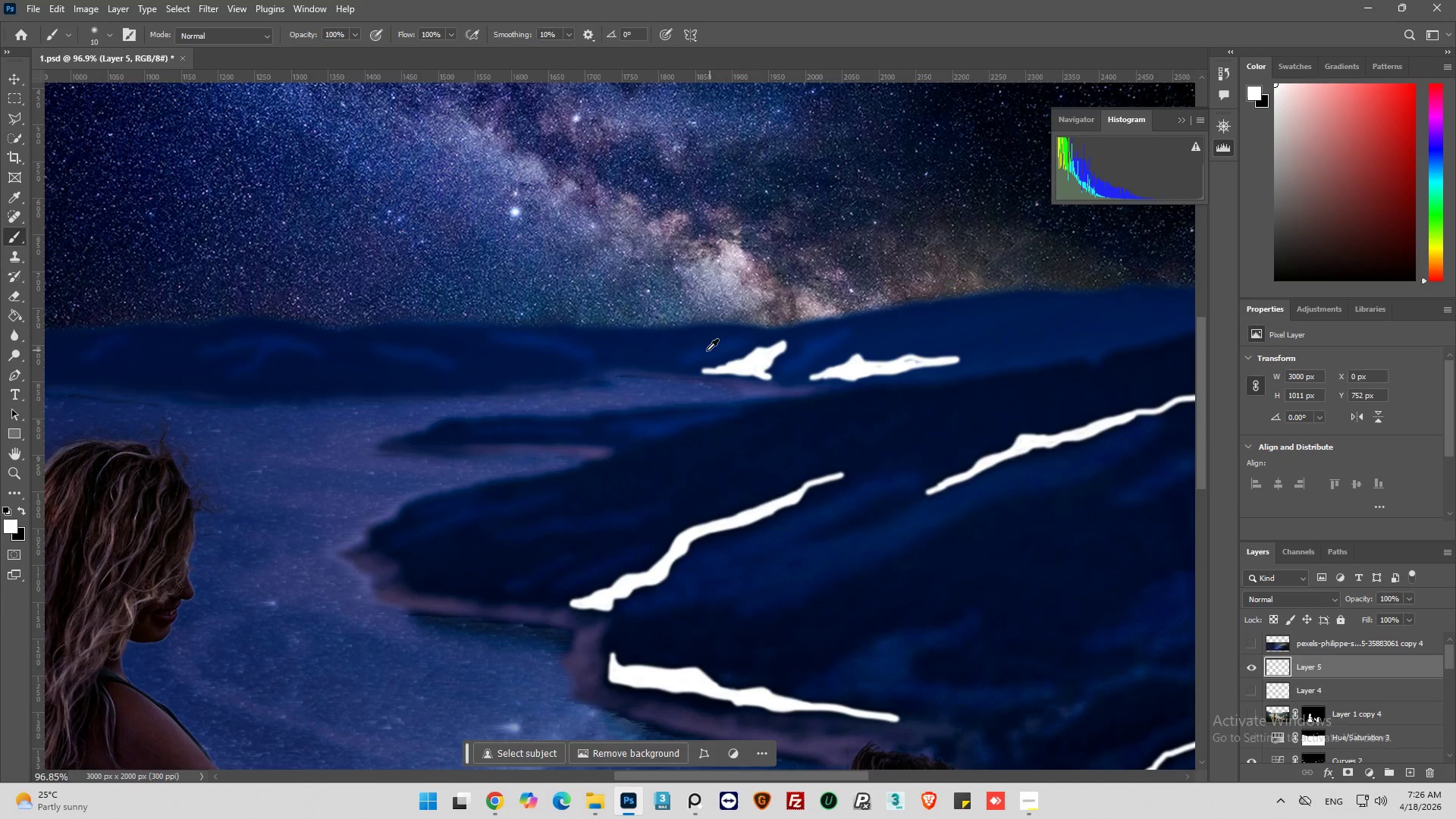 
hold_key(key=AltLeft, duration=0.69)
scroll: coordinate [720, 352], scroll_direction: down, amount: 7.0
 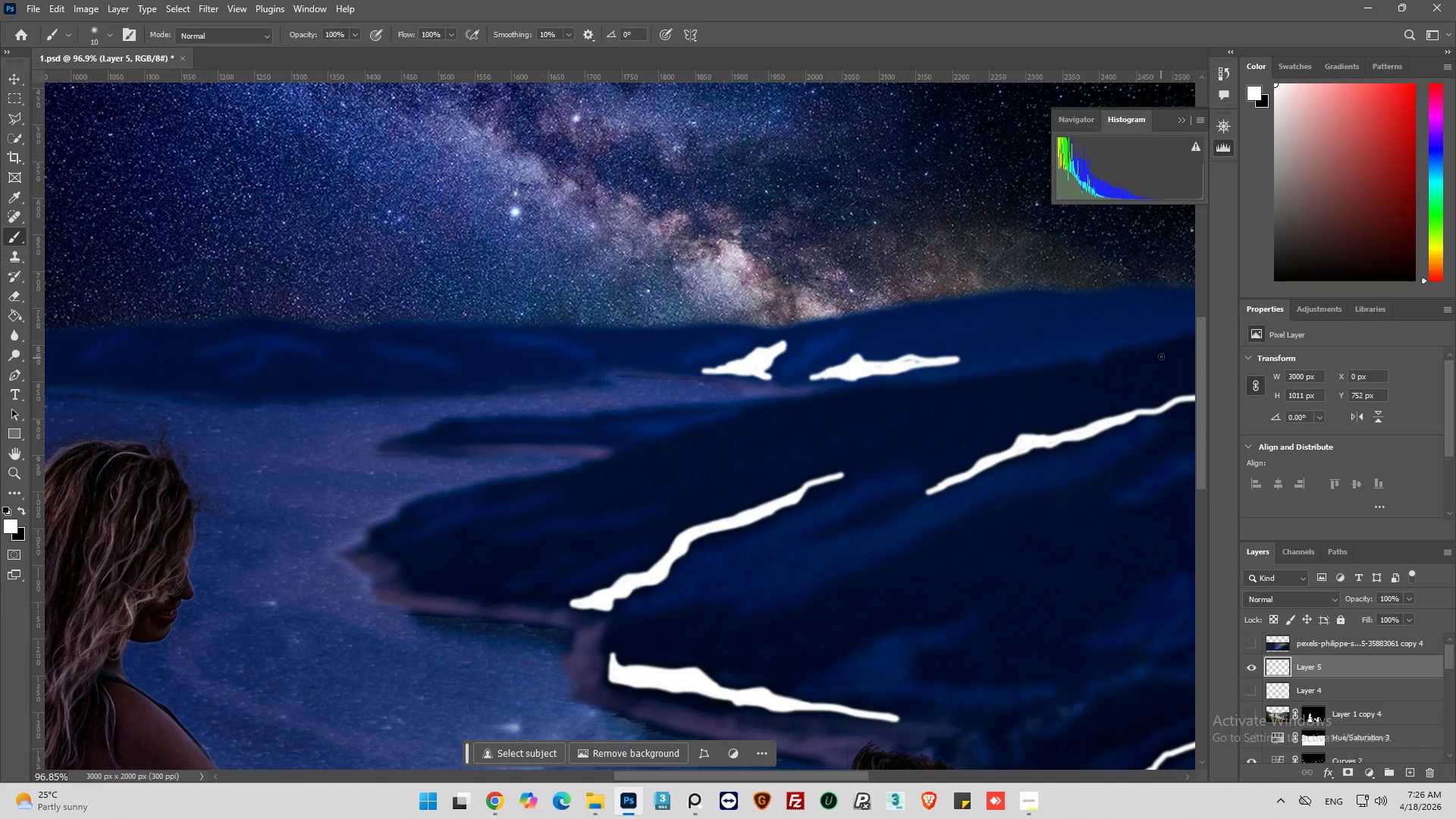 
hold_key(key=AltLeft, duration=0.67)
scroll: coordinate [1050, 402], scroll_direction: up, amount: 12.0
 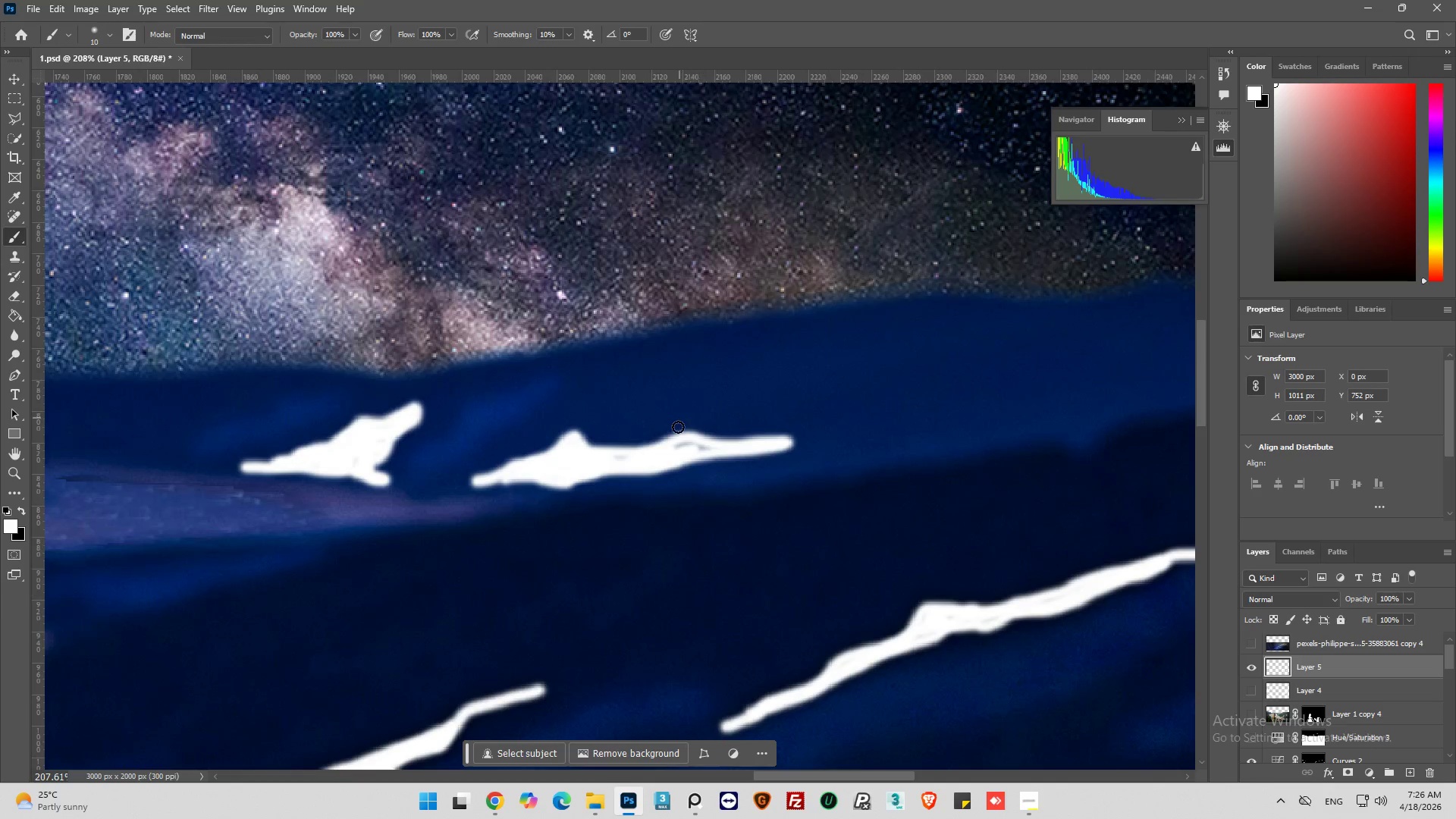 
left_click_drag(start_coordinate=[619, 450], to_coordinate=[1142, 344])
 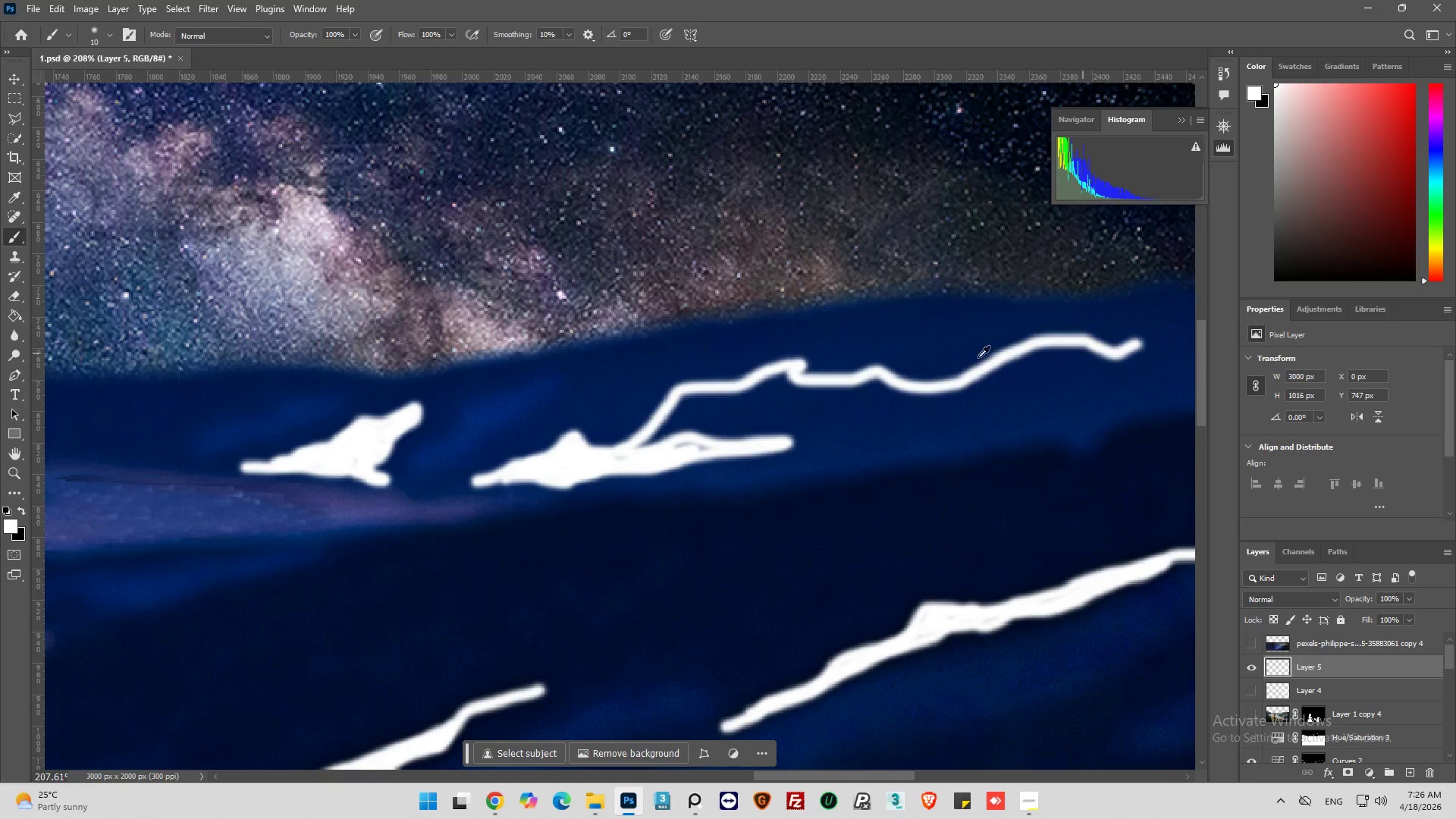 
hold_key(key=AltLeft, duration=0.53)
hold_key(key=AltLeft, duration=0.45)
scroll: coordinate [1037, 373], scroll_direction: down, amount: 3.0
 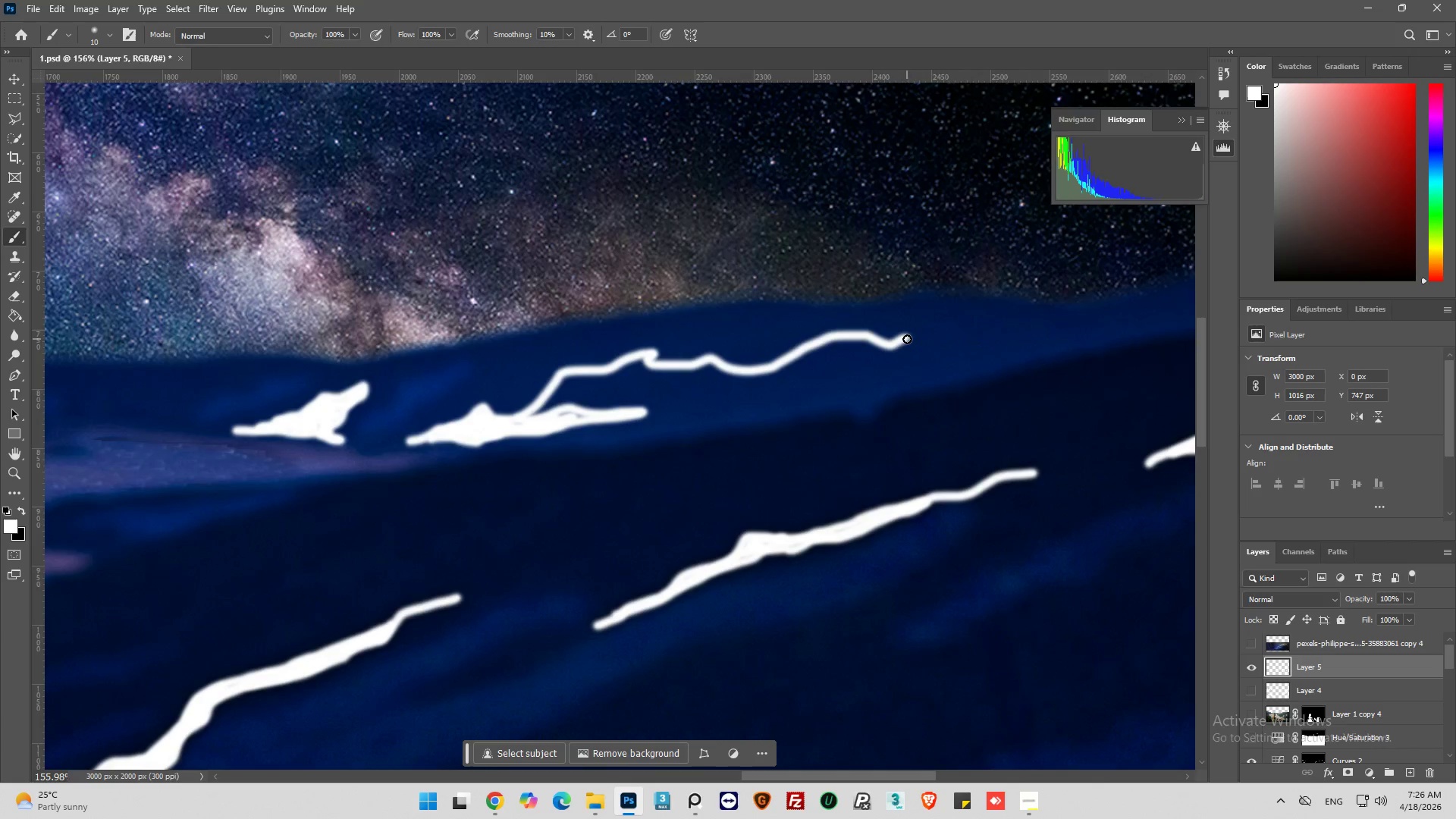 
left_click_drag(start_coordinate=[907, 339], to_coordinate=[1020, 347])
 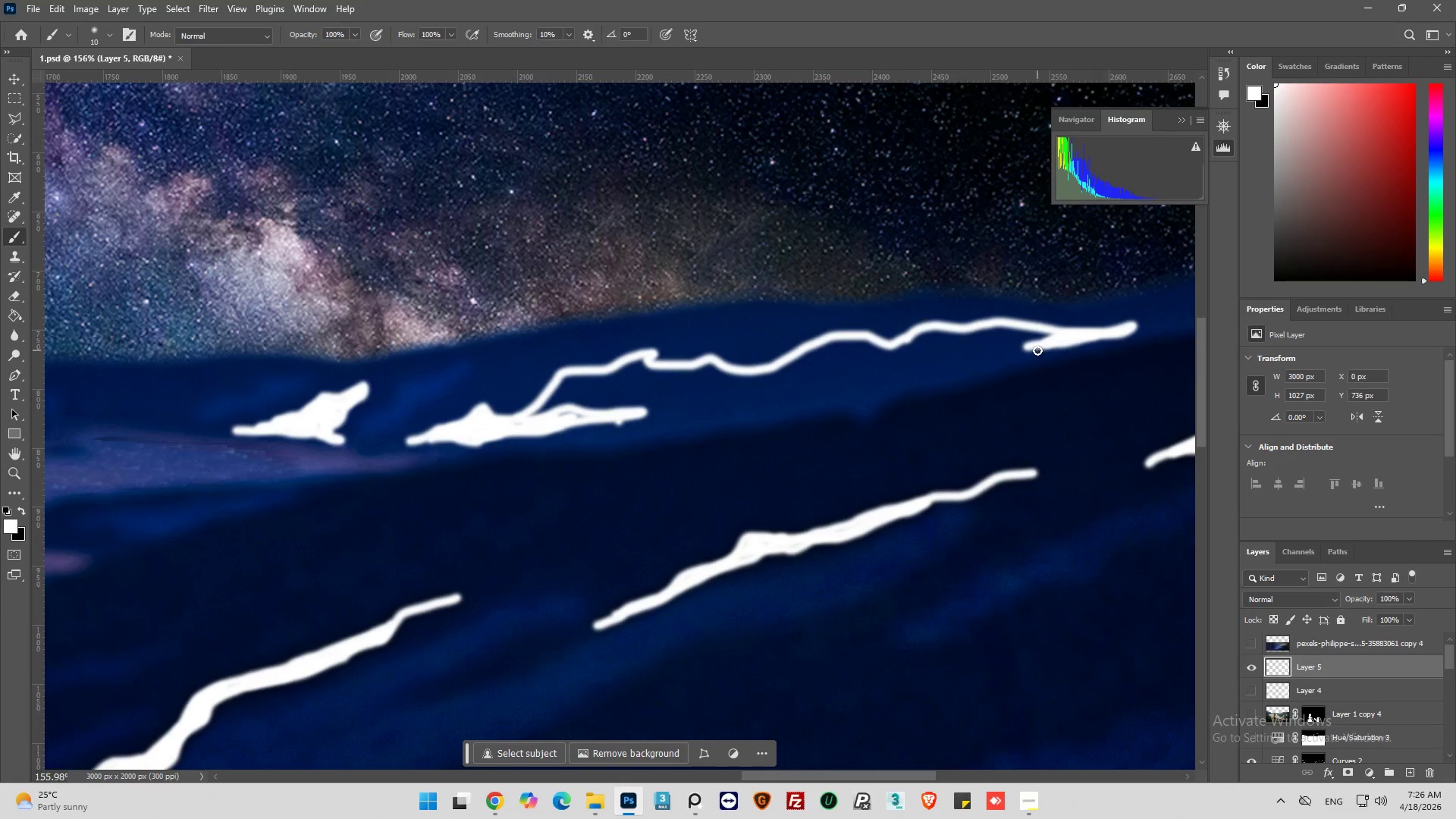 
hold_key(key=ShiftLeft, duration=0.39)
left_click([1033, 347])
 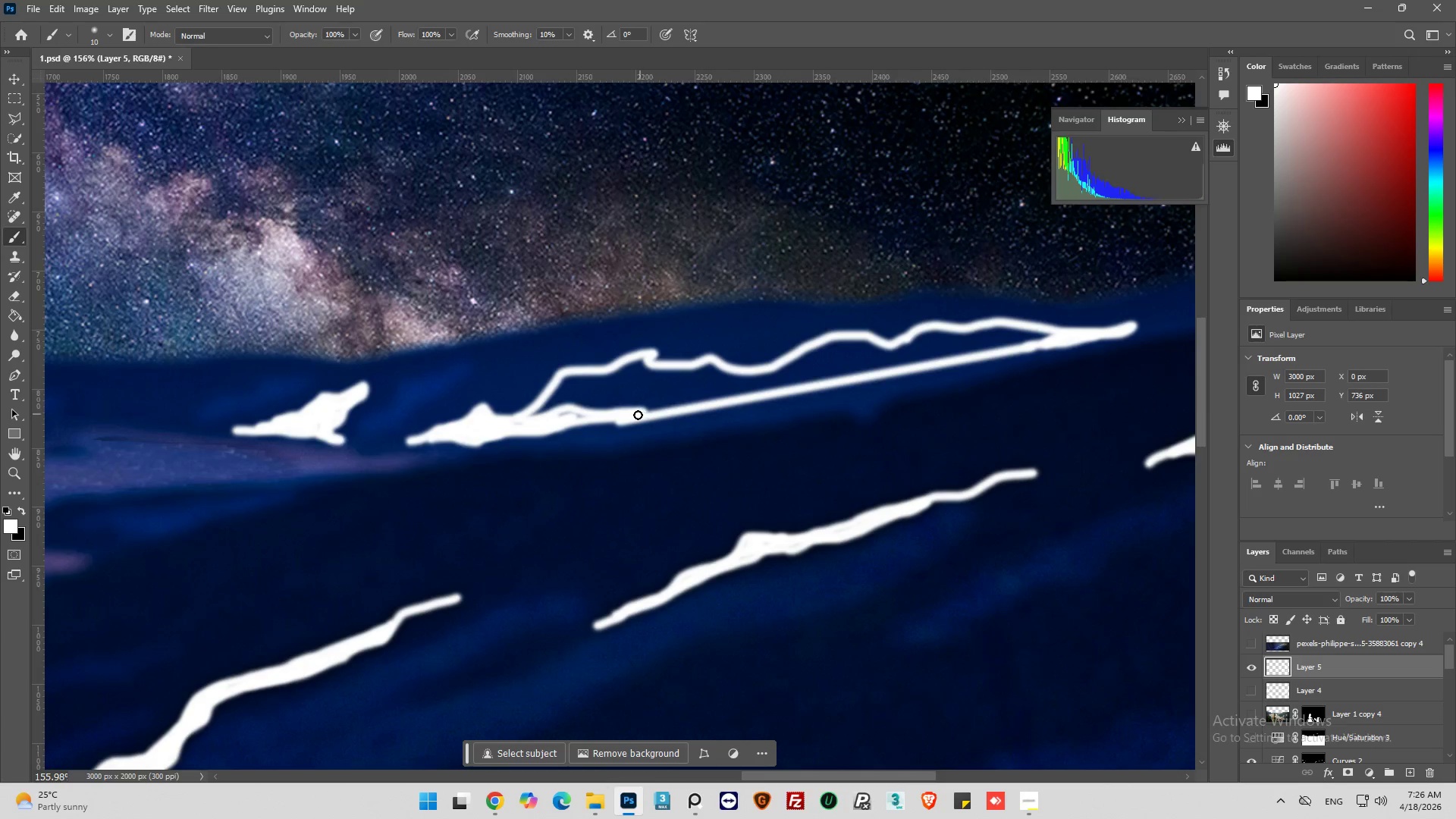 
left_click_drag(start_coordinate=[638, 415], to_coordinate=[679, 389])
 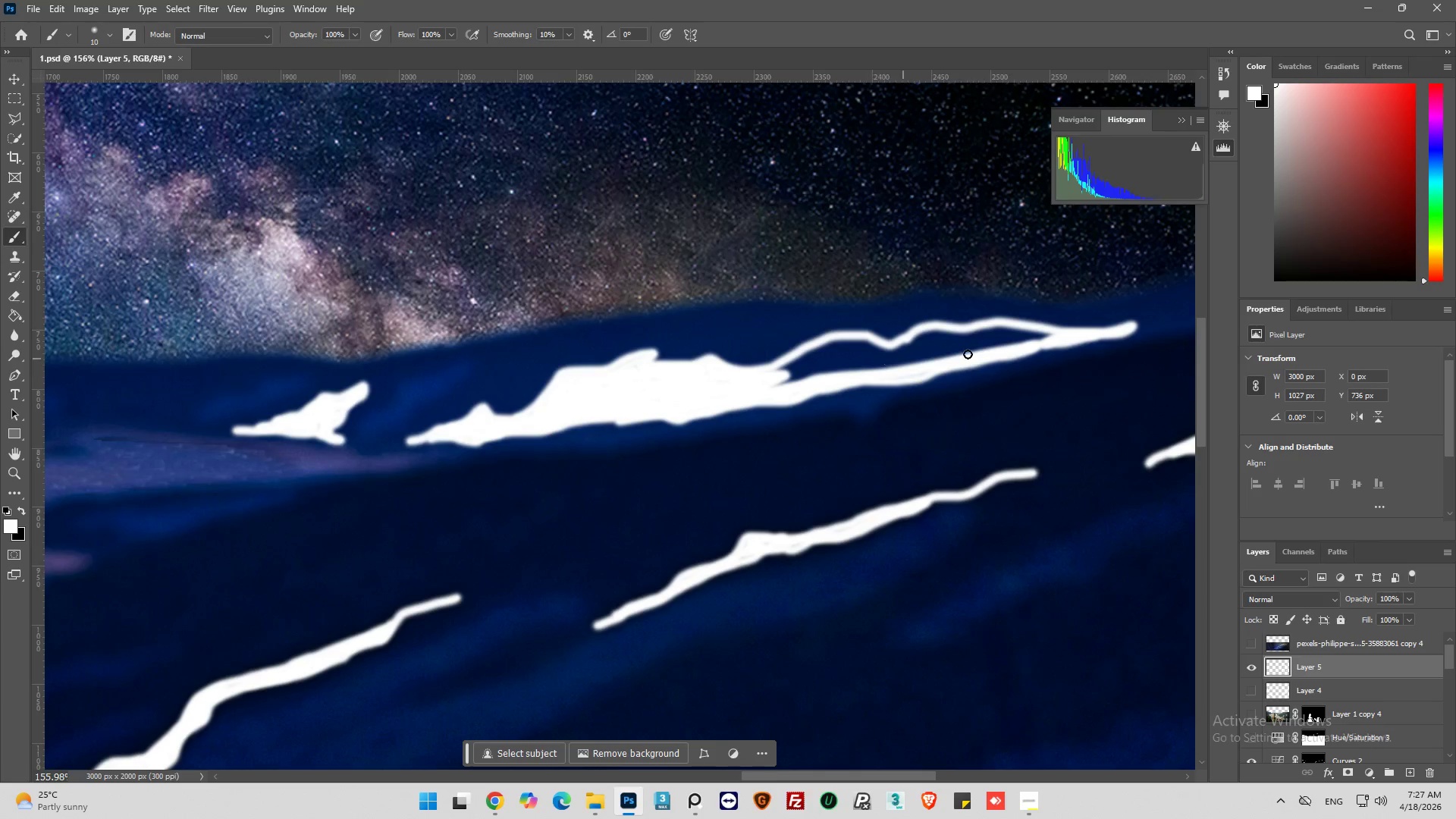 
hold_key(key=AltLeft, duration=0.44)
scroll: coordinate [1016, 355], scroll_direction: up, amount: 5.0
 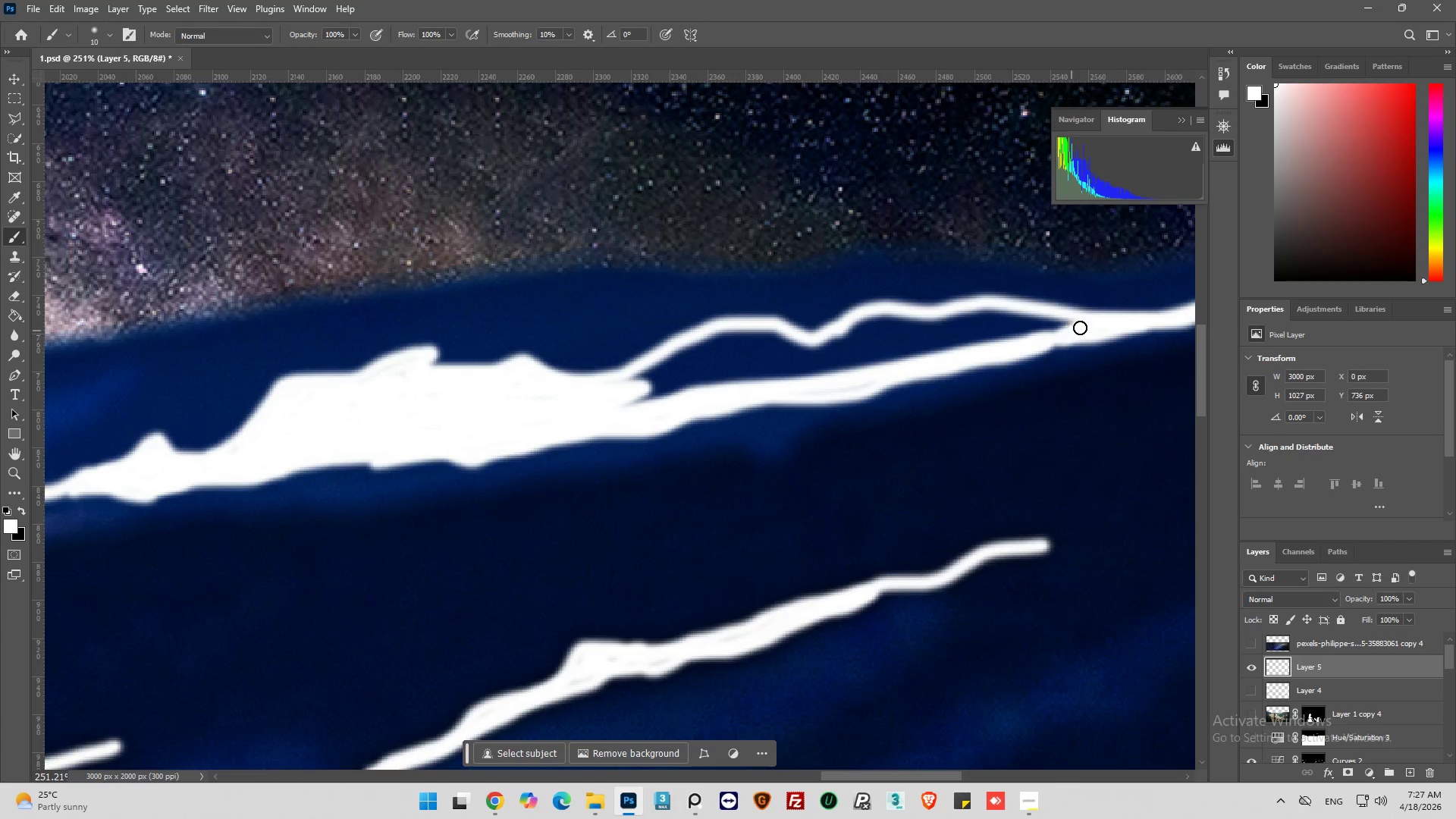 
left_click_drag(start_coordinate=[1080, 327], to_coordinate=[893, 334])
 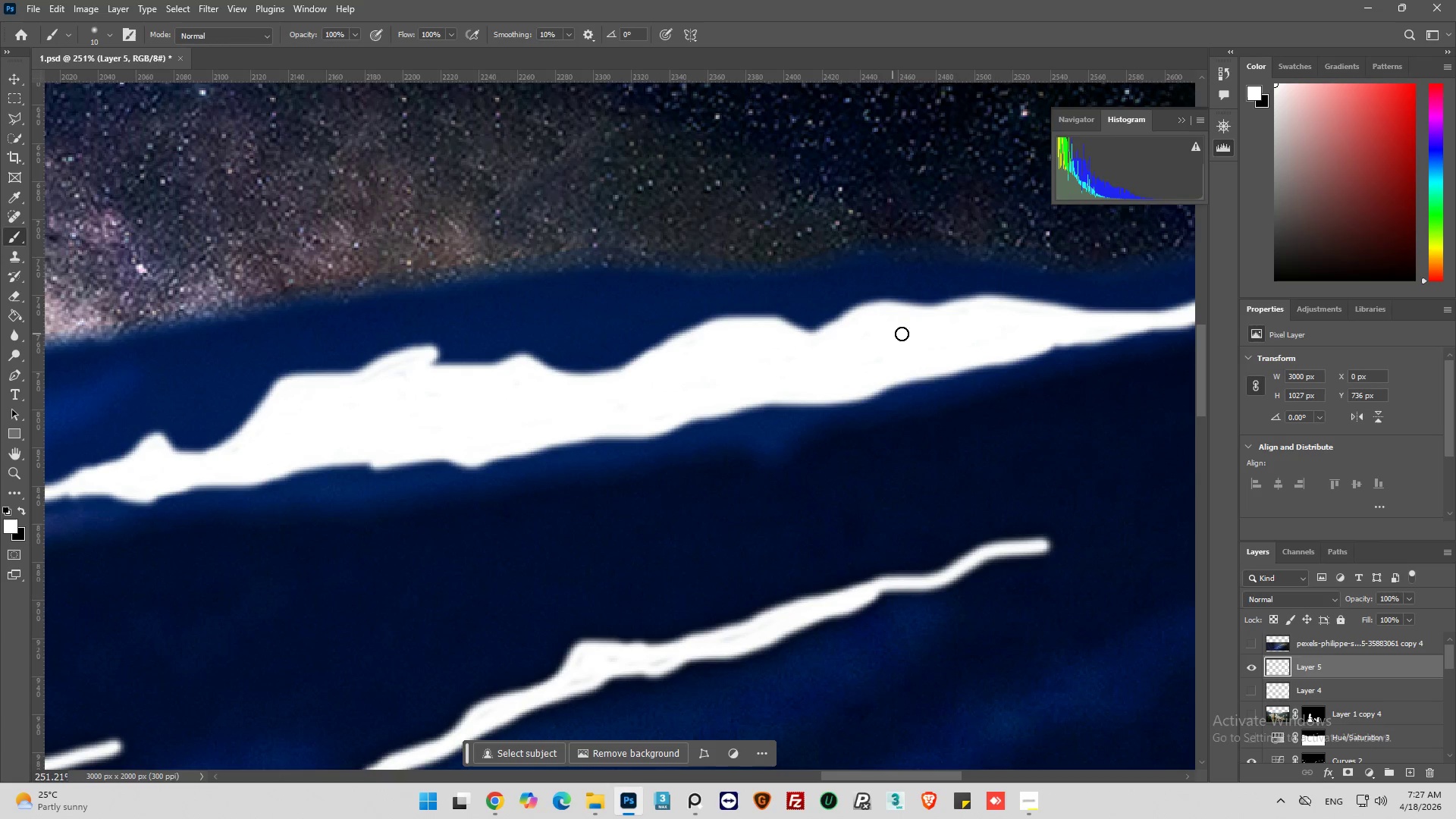 
hold_key(key=AltLeft, duration=1.05)
scroll: coordinate [999, 392], scroll_direction: down, amount: 16.0
 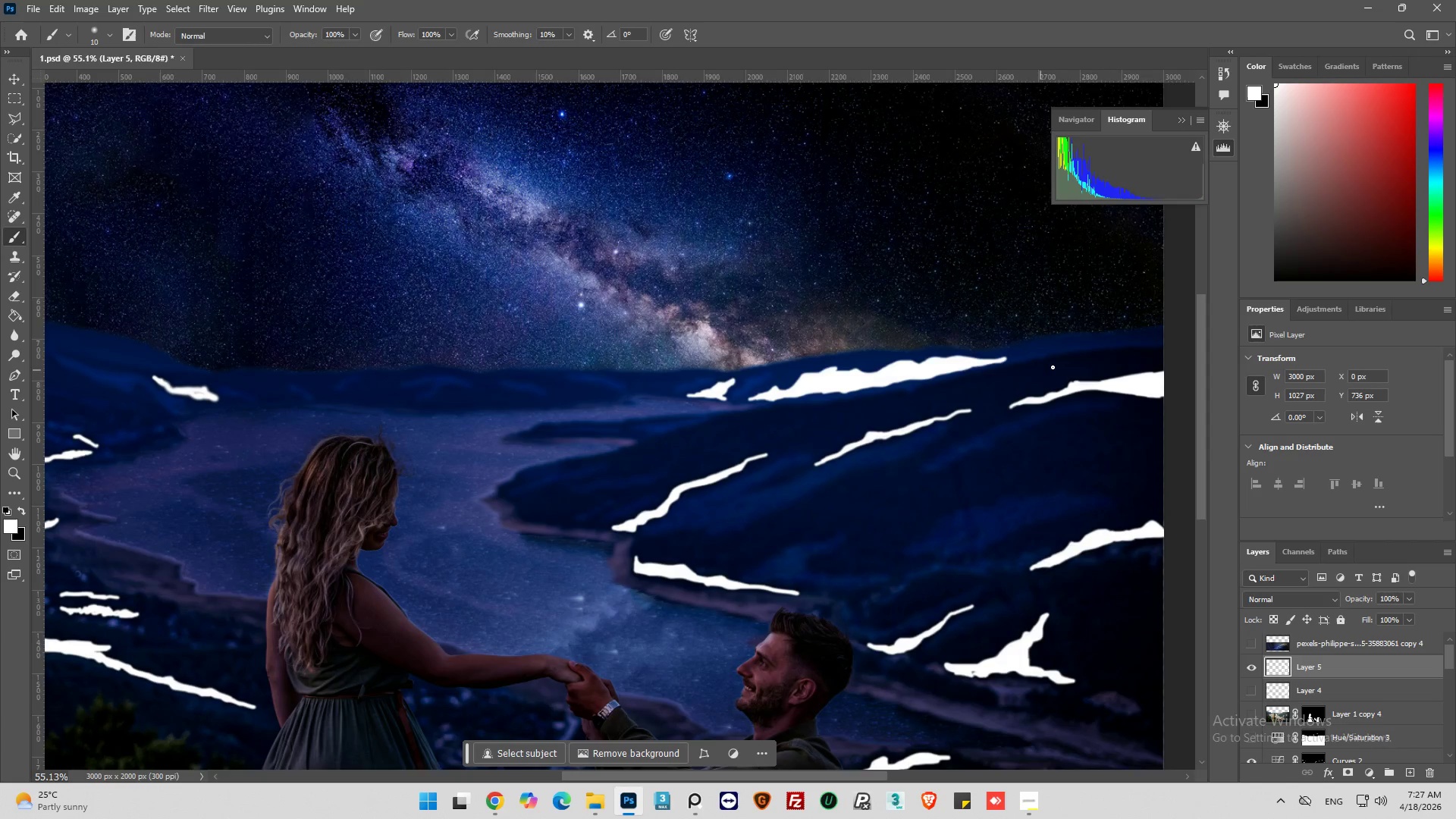 
hold_key(key=AltLeft, duration=0.86)
scroll: coordinate [1122, 354], scroll_direction: up, amount: 10.0
 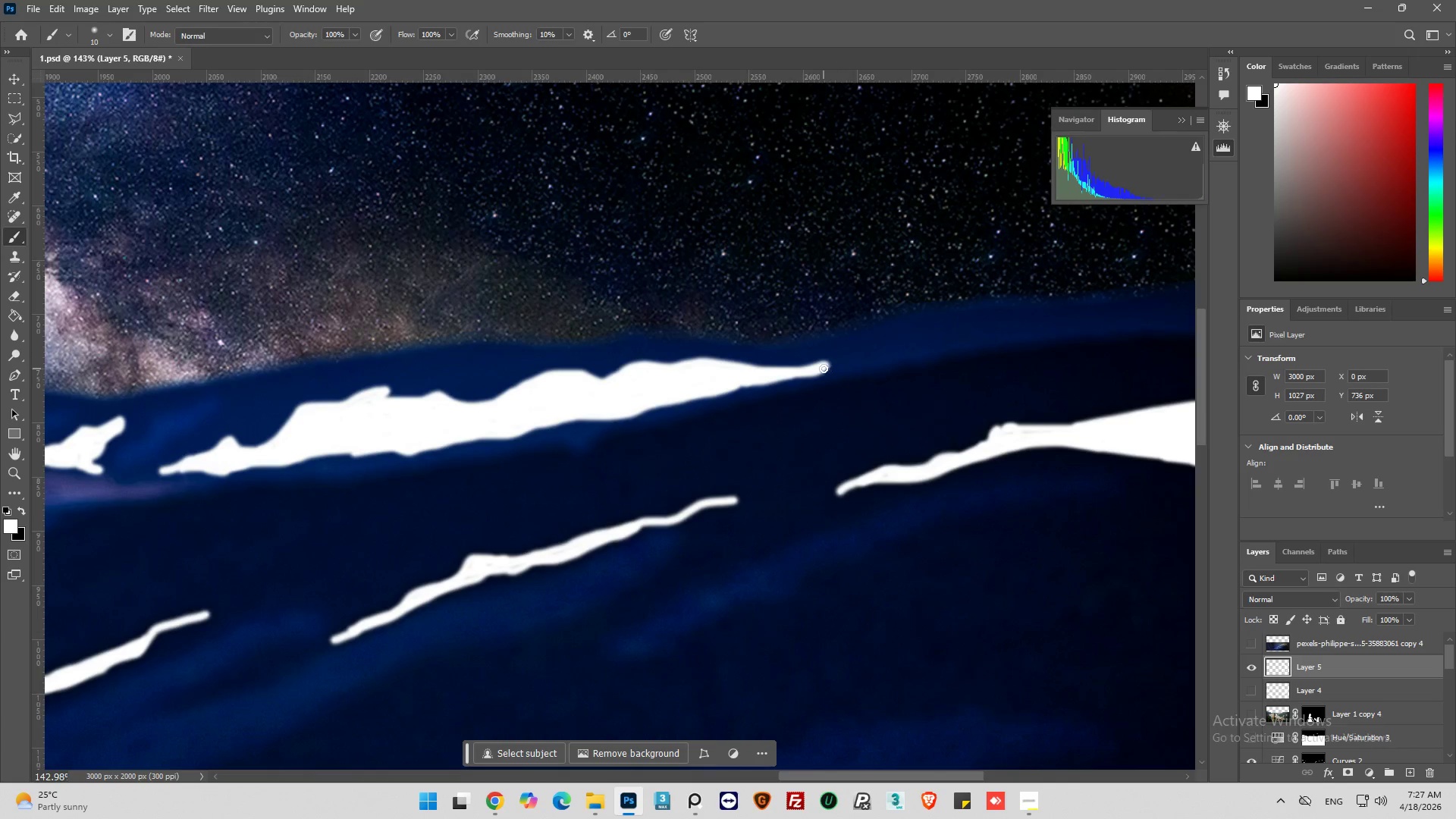 
left_click_drag(start_coordinate=[823, 369], to_coordinate=[869, 357])
 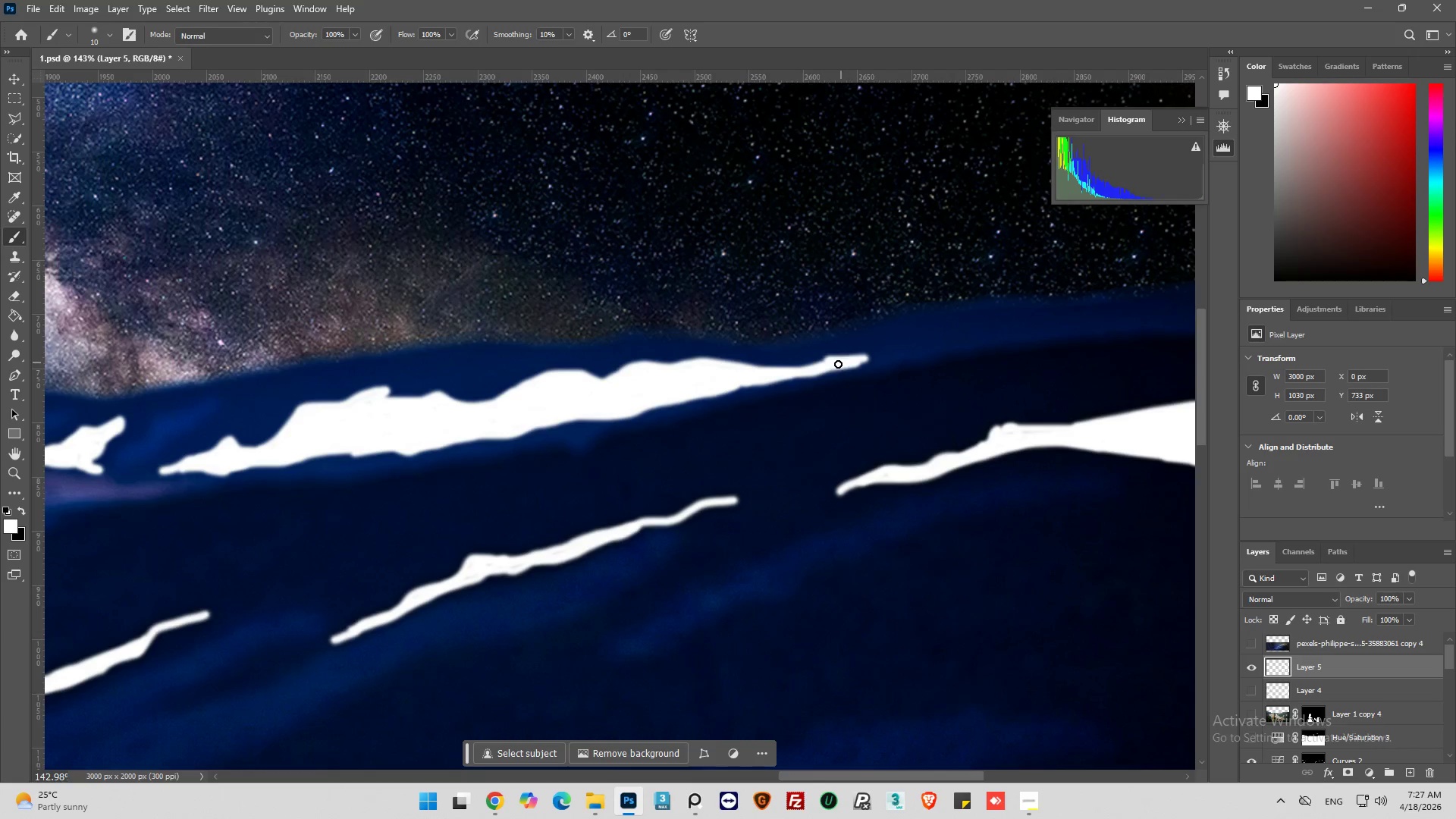 
left_click_drag(start_coordinate=[838, 364], to_coordinate=[1059, 326])
 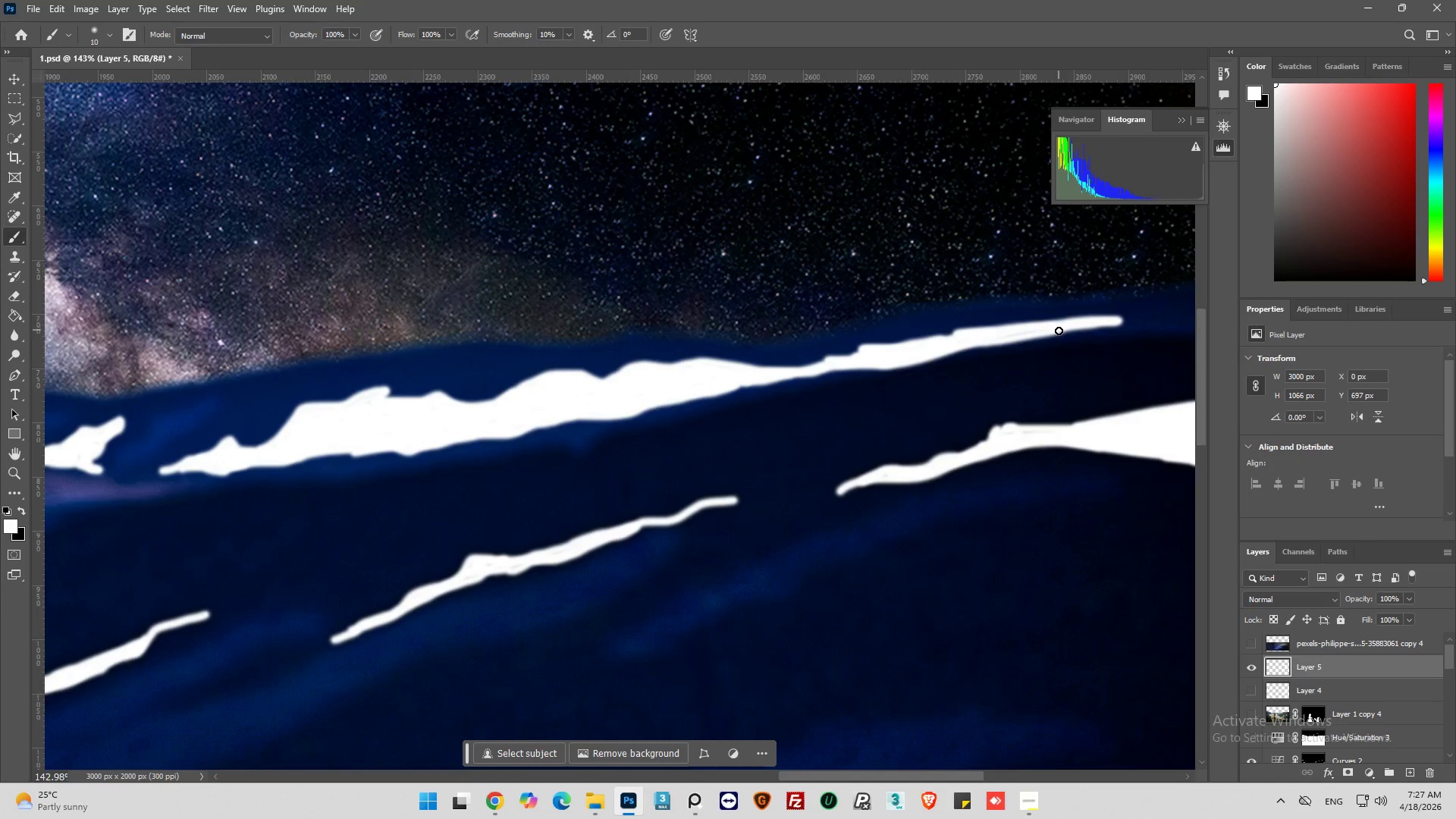 
hold_key(key=AltLeft, duration=1.2)
hold_key(key=AltLeft, duration=1.17)
scroll: coordinate [952, 407], scroll_direction: none, amount: 0.0
 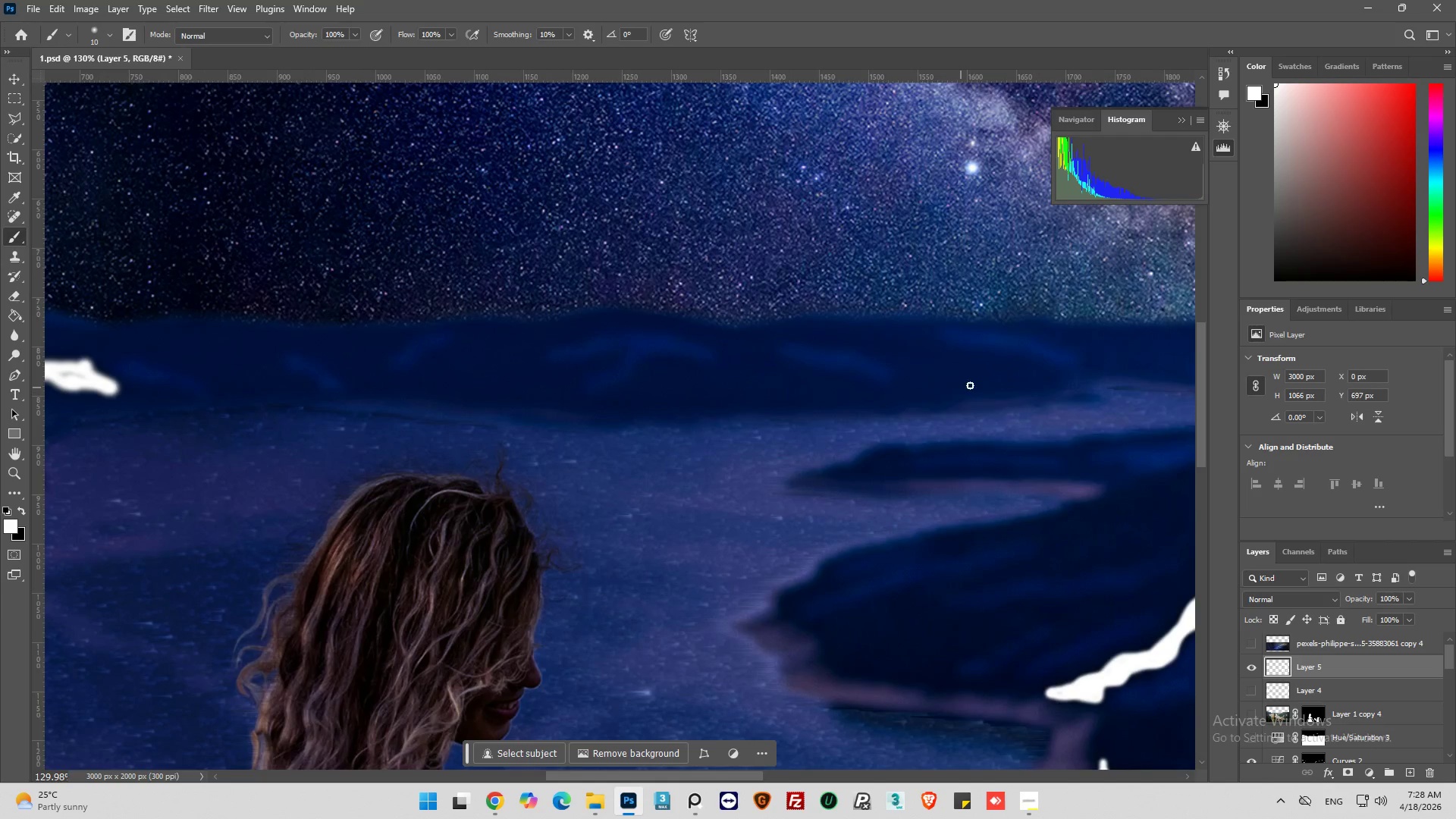 
left_click_drag(start_coordinate=[956, 355], to_coordinate=[754, 397])
 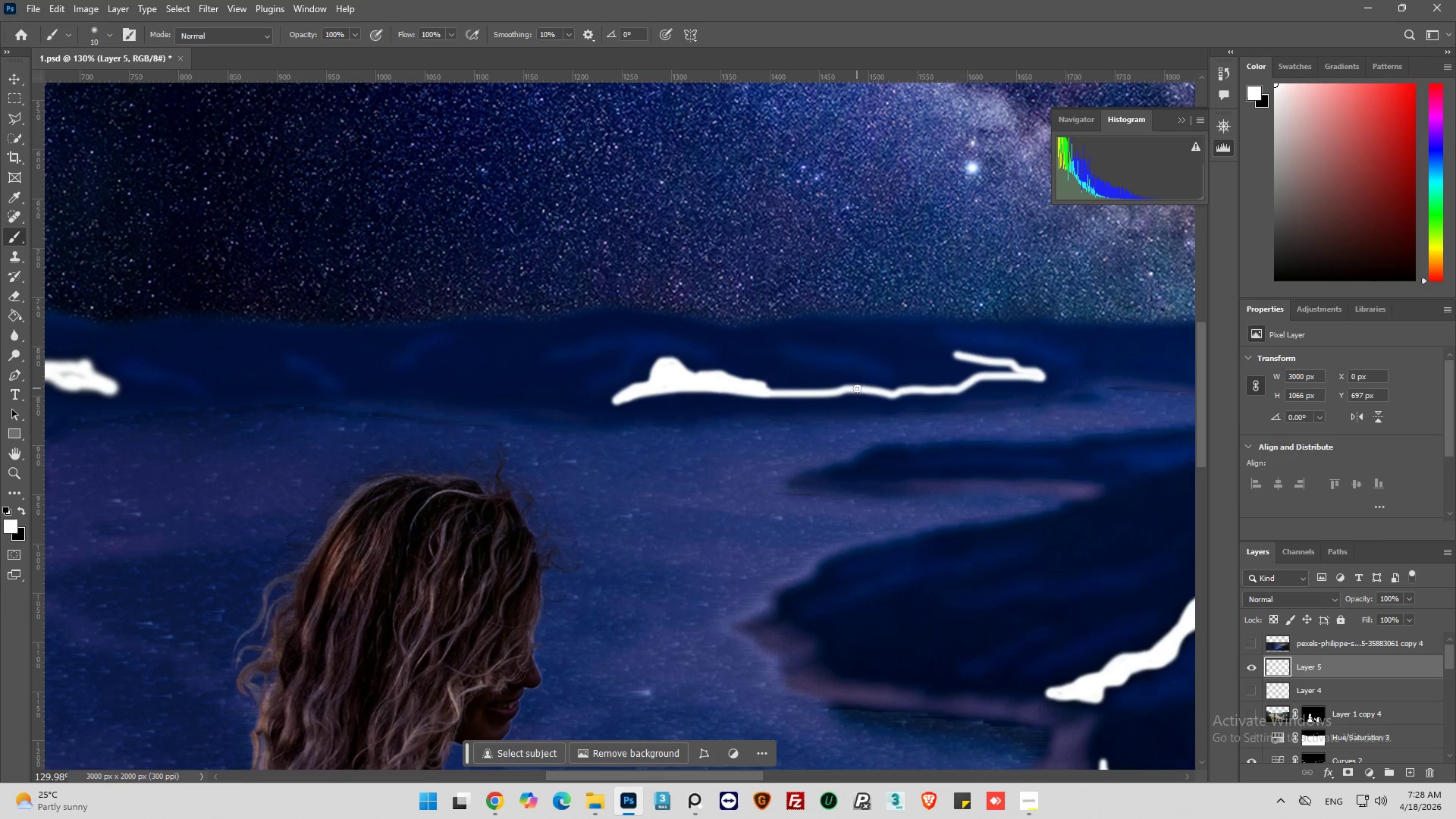 
left_click_drag(start_coordinate=[855, 388], to_coordinate=[921, 391])
 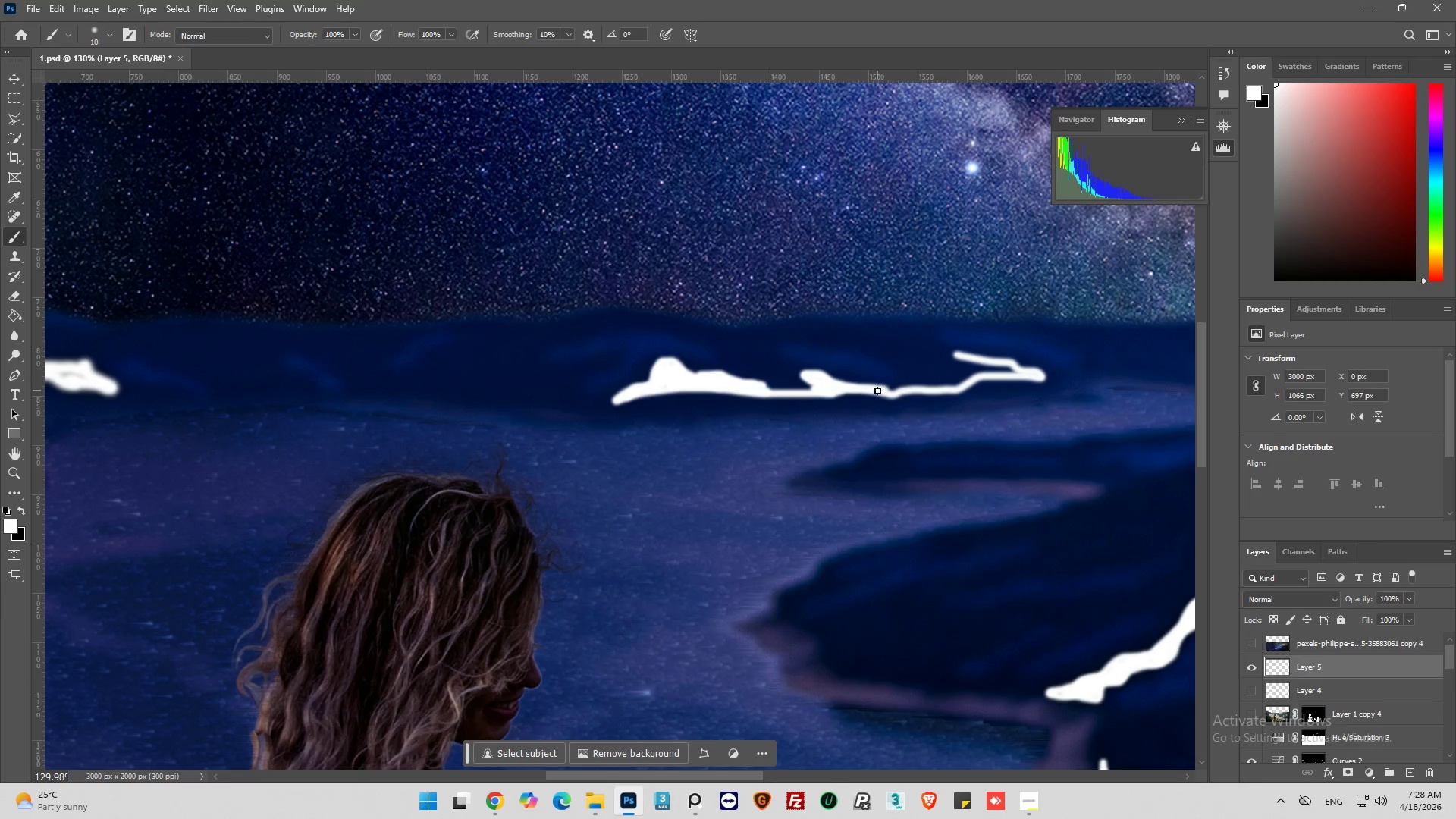 
left_click_drag(start_coordinate=[899, 392], to_coordinate=[940, 388])
 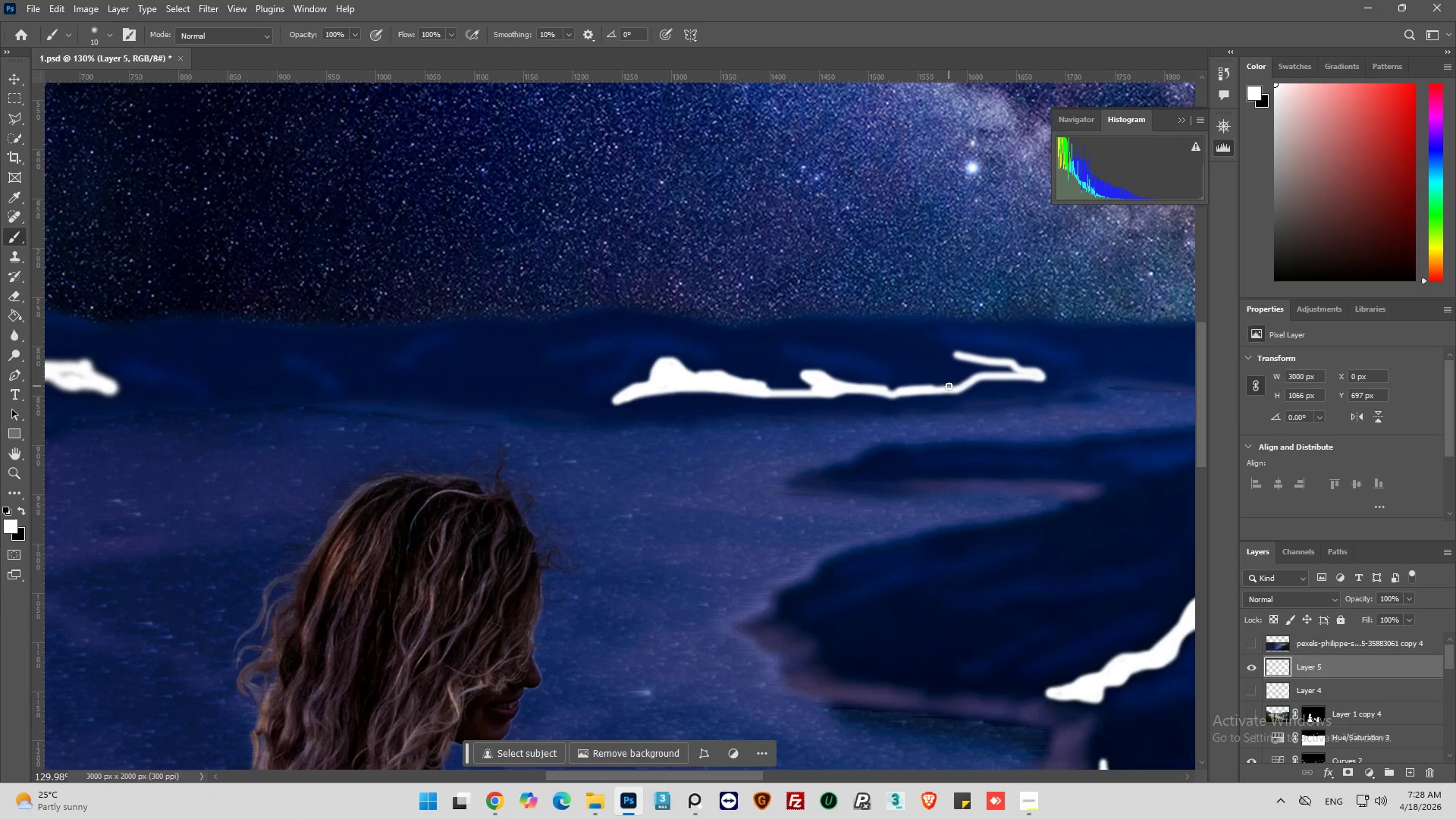 
left_click_drag(start_coordinate=[949, 386], to_coordinate=[935, 345])
 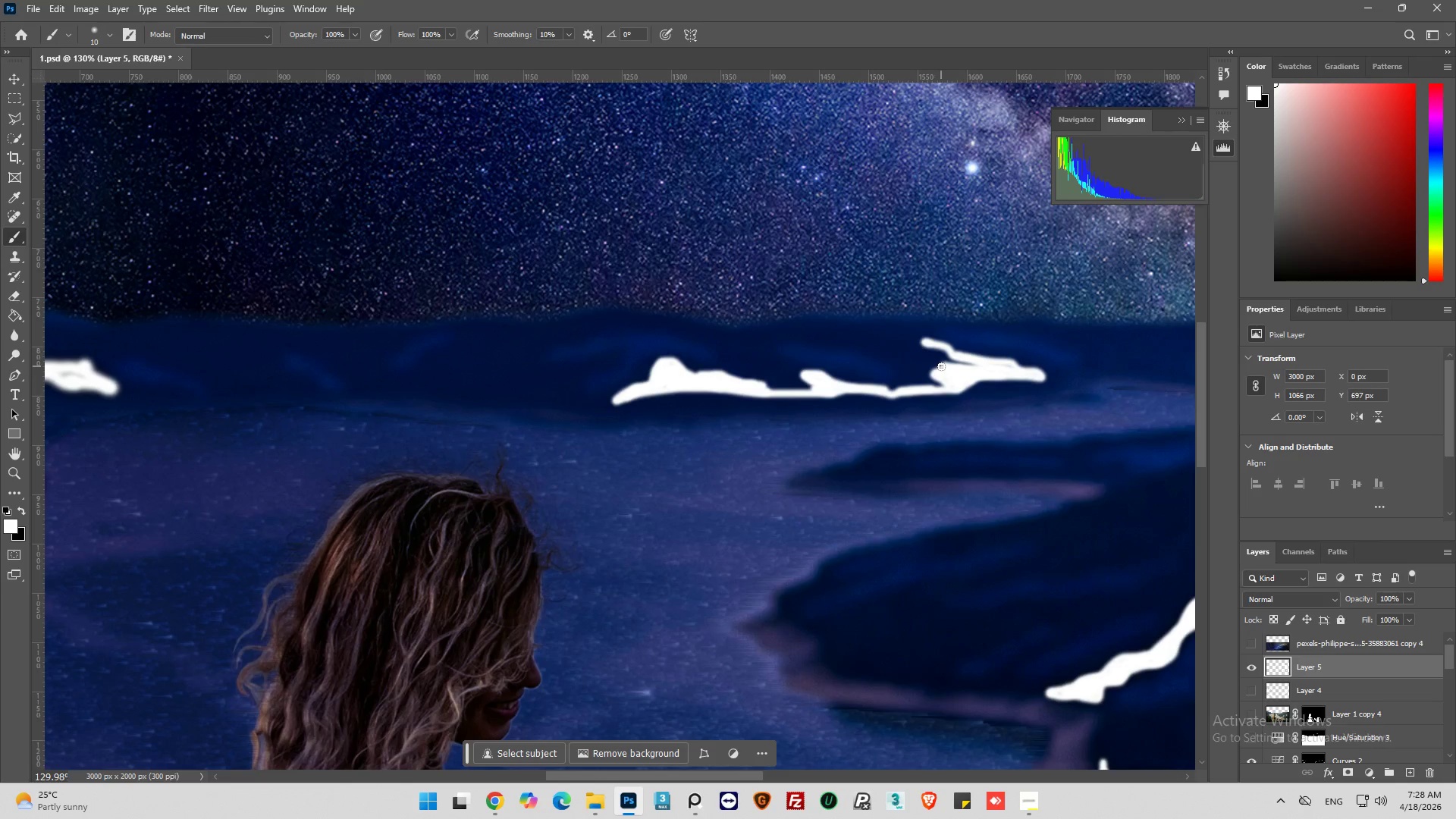 
left_click_drag(start_coordinate=[942, 366], to_coordinate=[981, 371])
 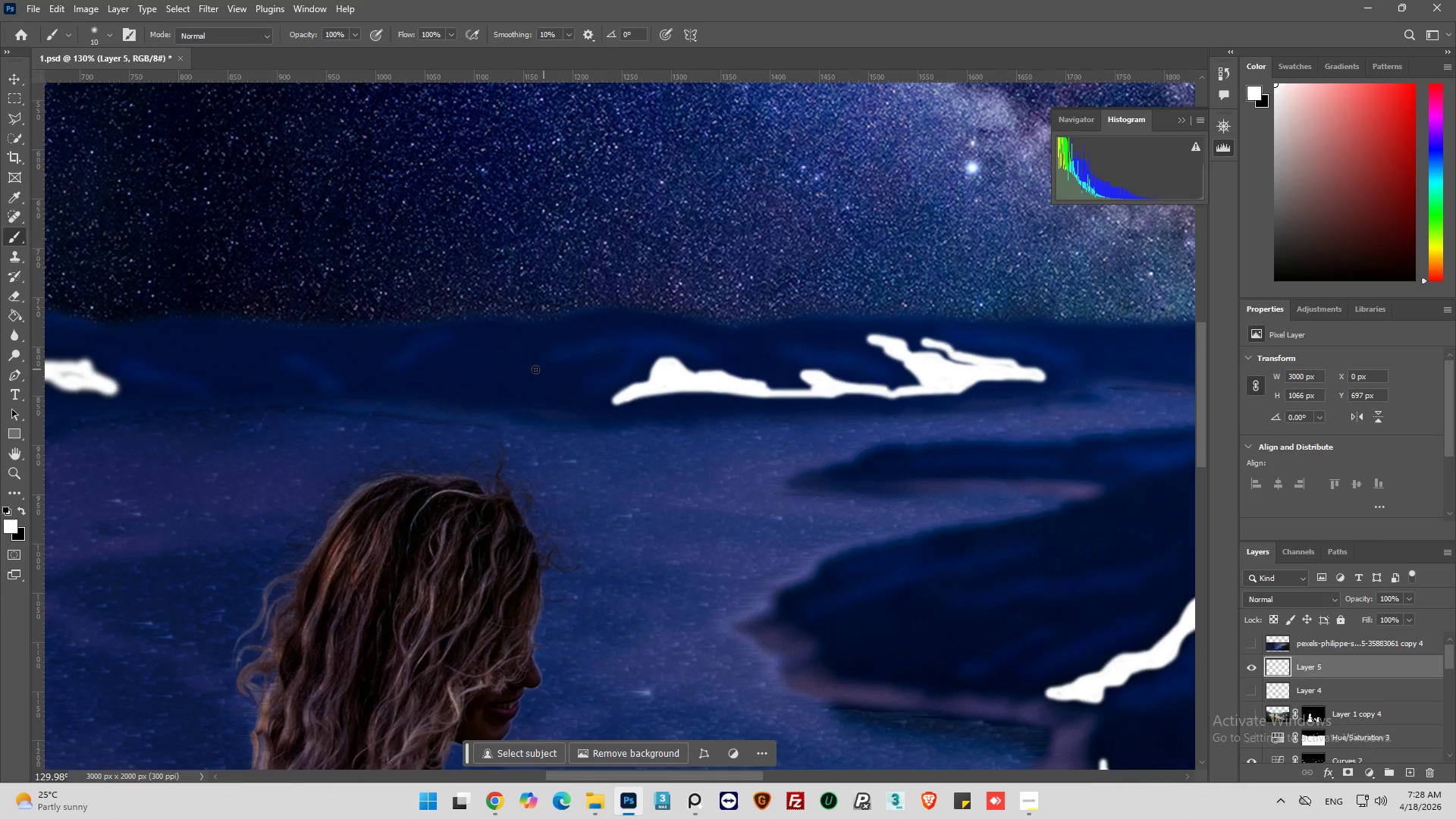 
hold_key(key=AltLeft, duration=0.81)
scroll: coordinate [908, 441], scroll_direction: down, amount: 10.0
 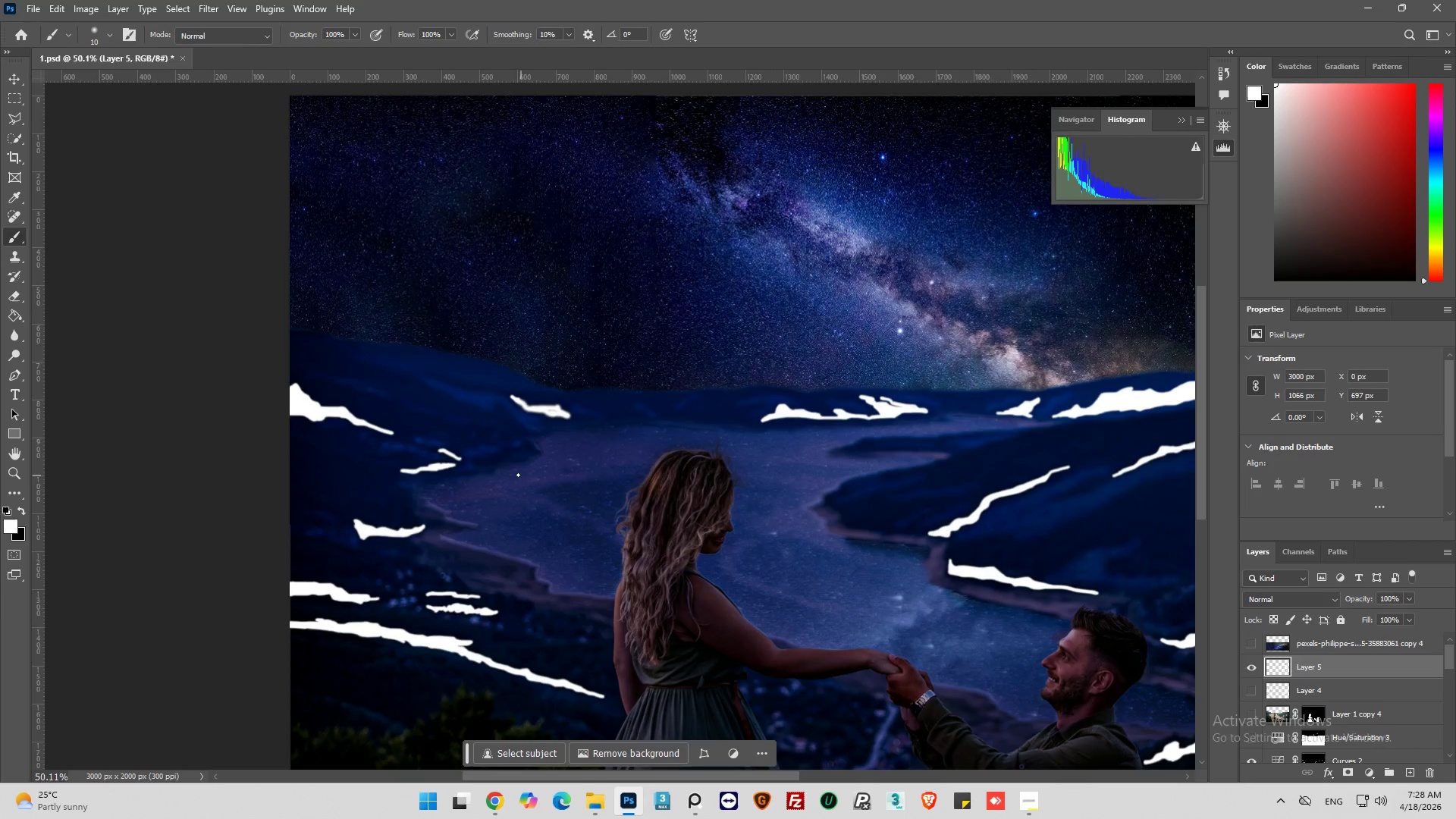 
hold_key(key=AltLeft, duration=1.31)
scroll: coordinate [868, 447], scroll_direction: up, amount: 10.0
 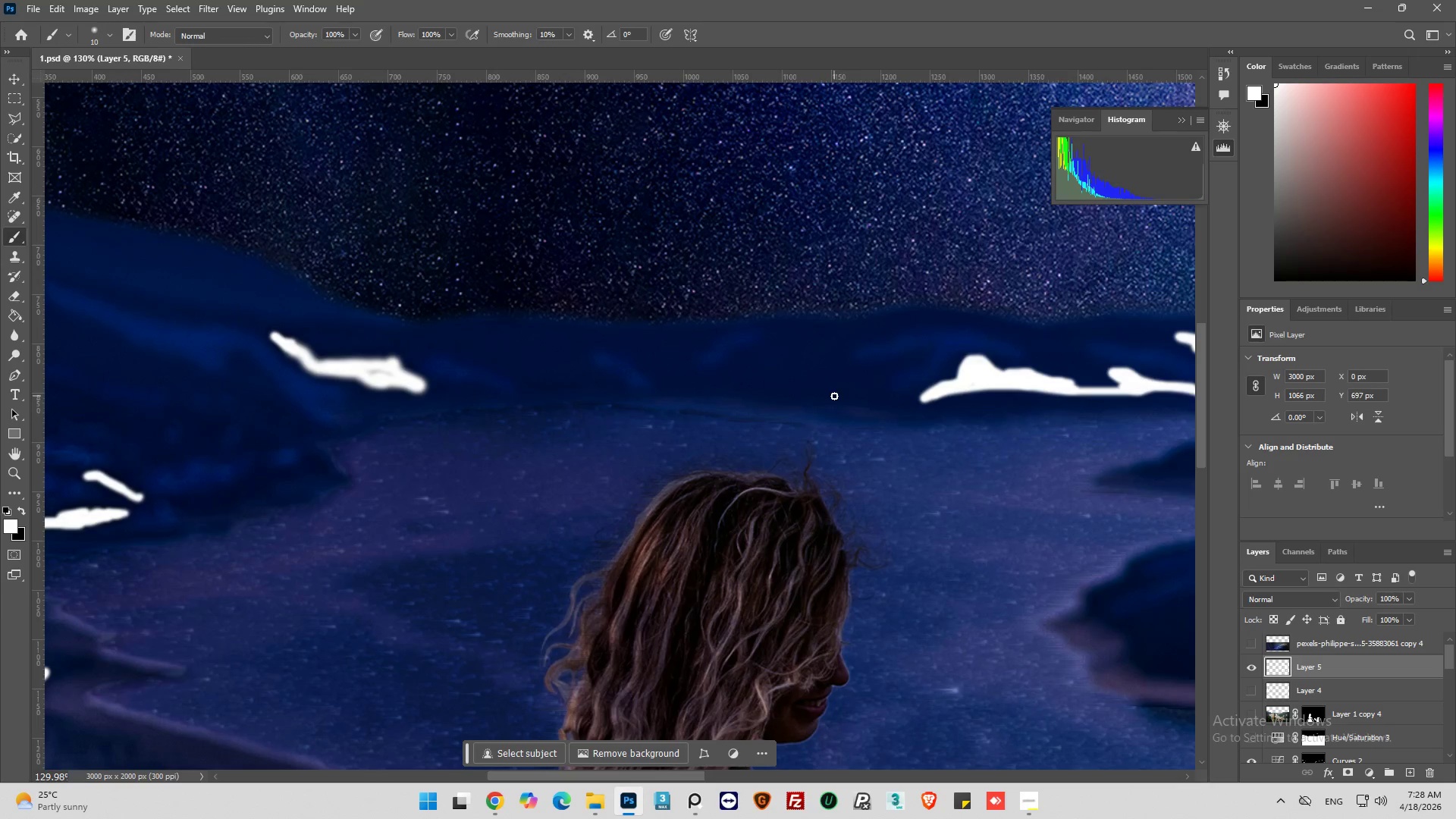 
left_click_drag(start_coordinate=[833, 396], to_coordinate=[820, 388])
 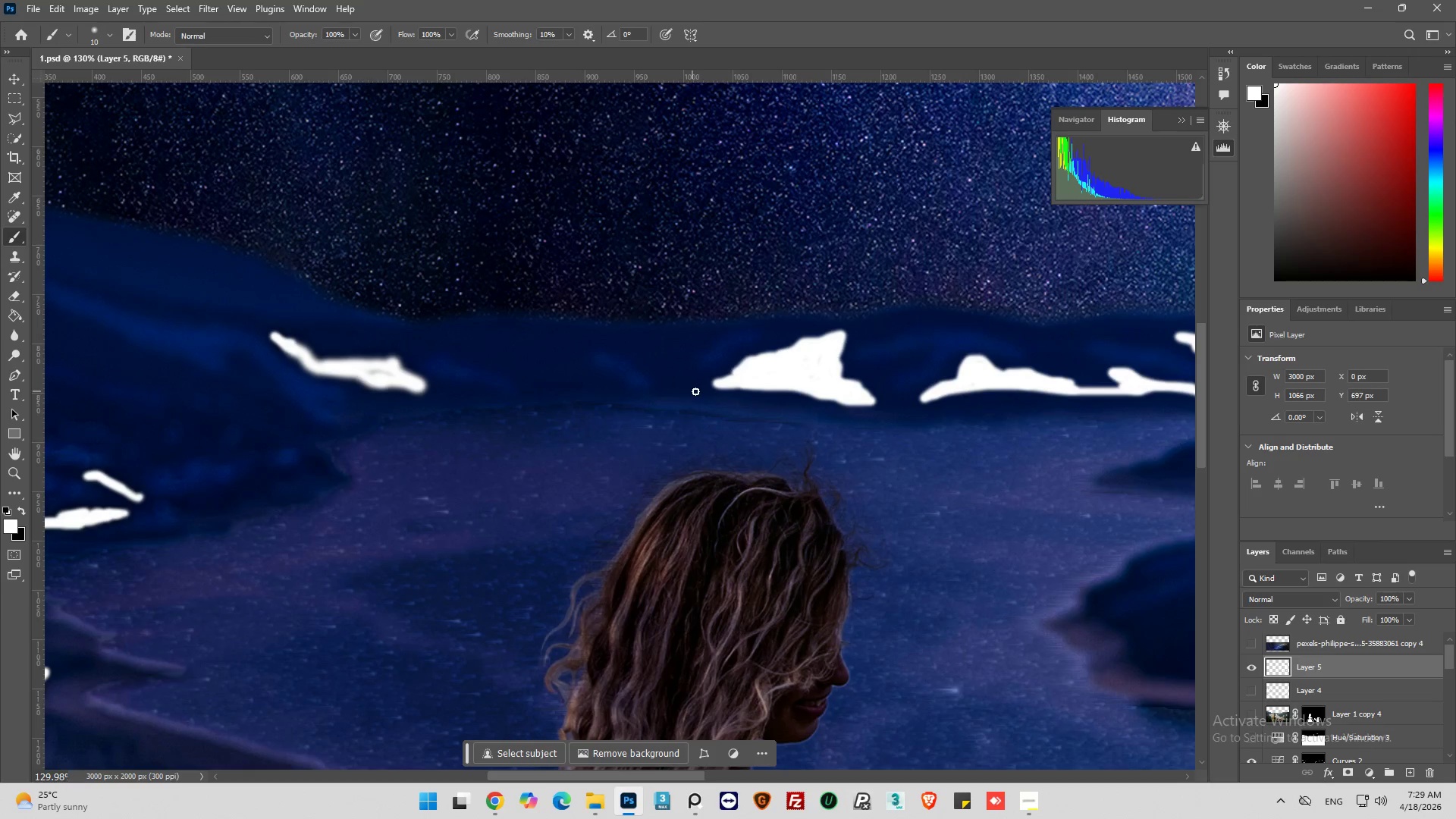 
left_click_drag(start_coordinate=[695, 391], to_coordinate=[774, 388])
 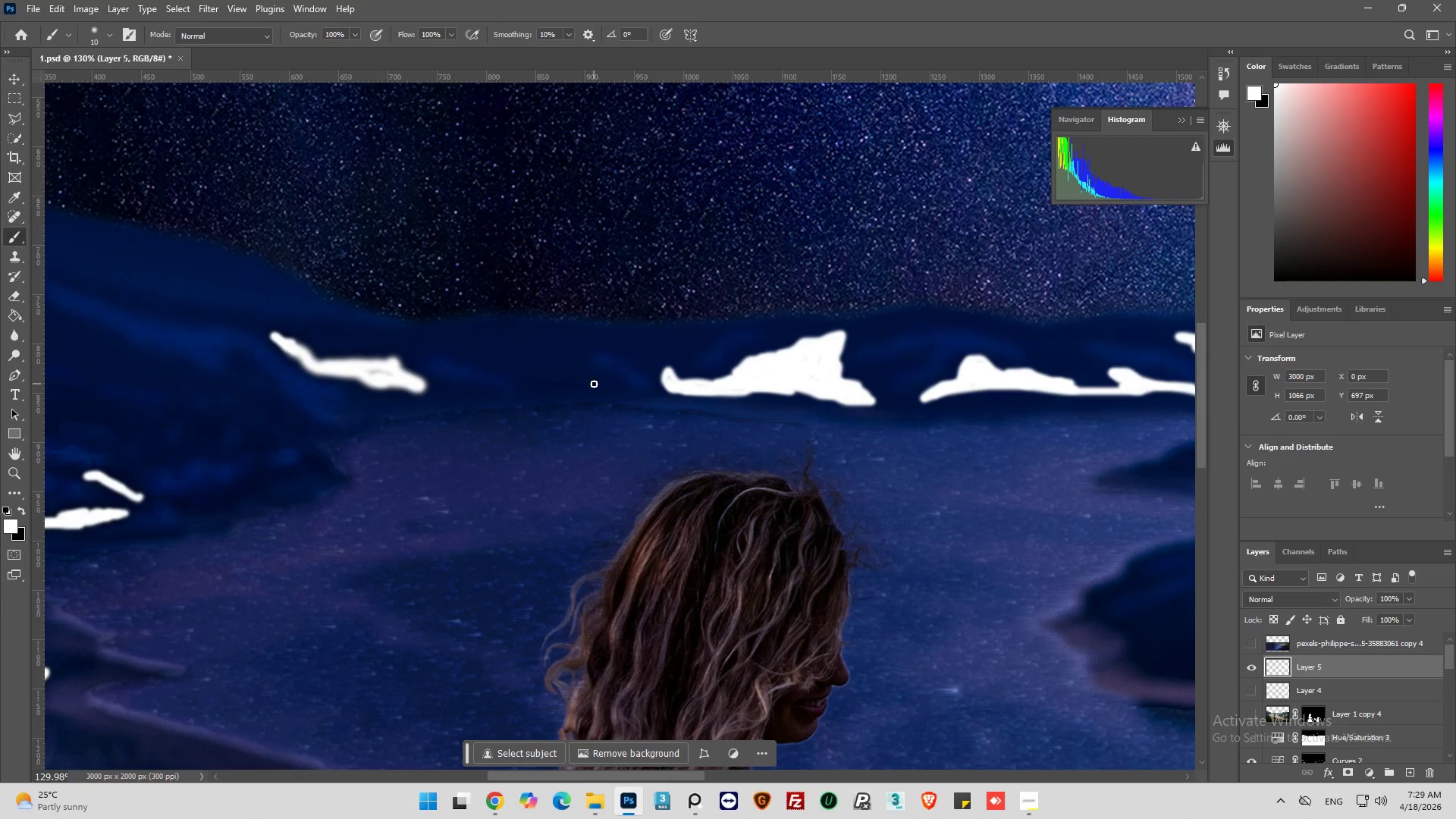 
left_click_drag(start_coordinate=[593, 382], to_coordinate=[557, 386])
 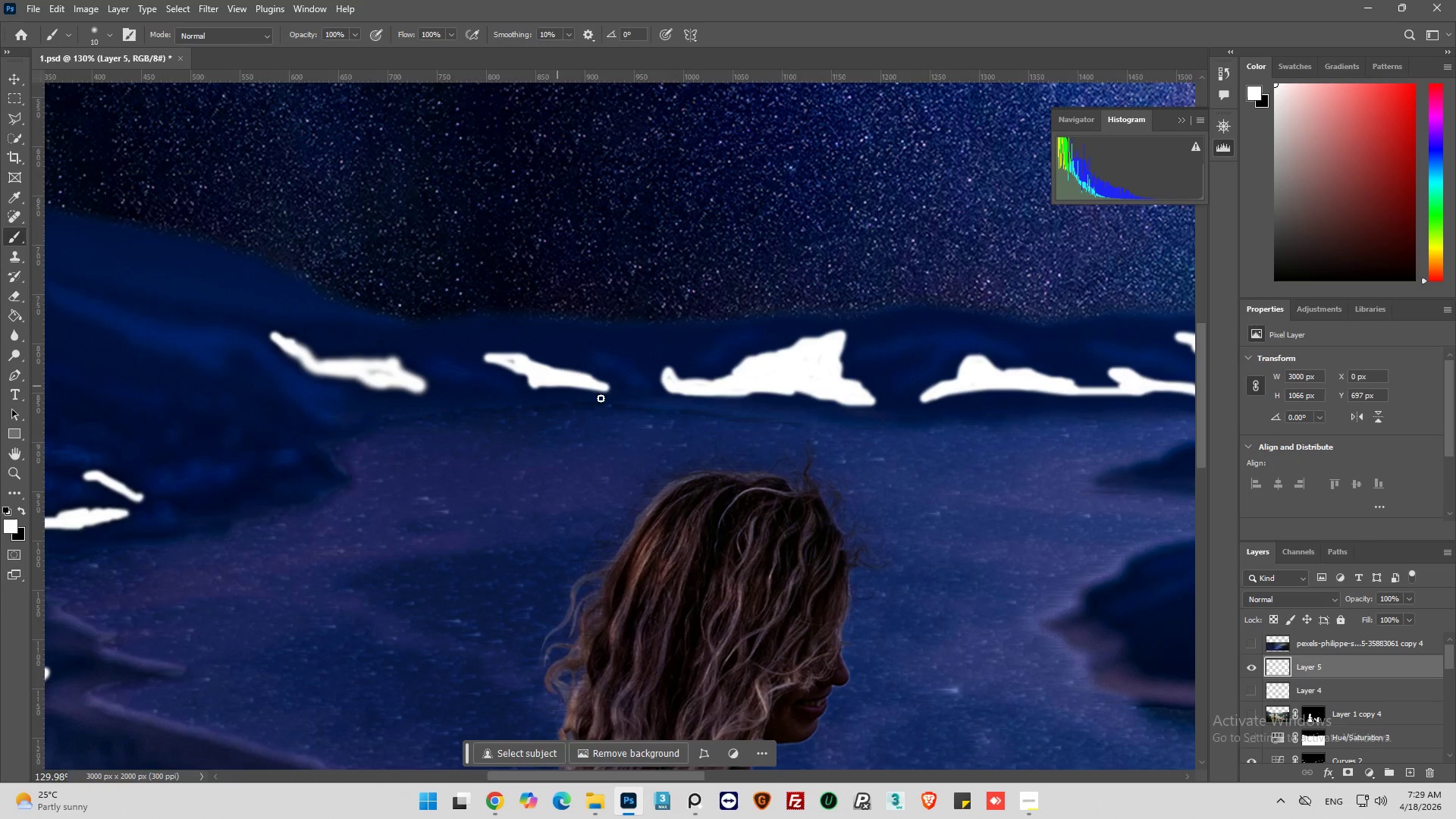 
hold_key(key=AltLeft, duration=0.62)
scroll: coordinate [634, 411], scroll_direction: down, amount: 8.0
 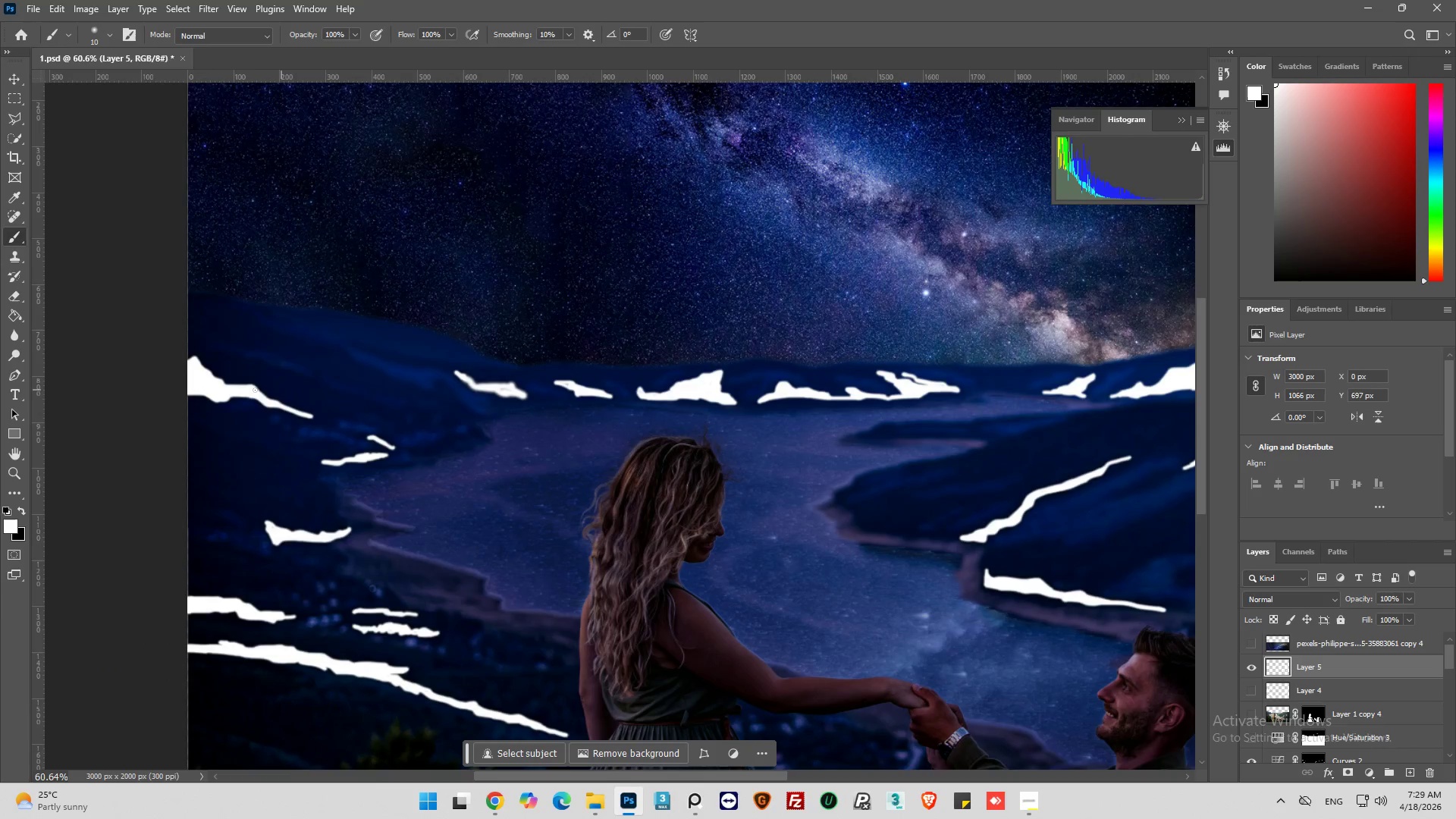 
hold_key(key=AltLeft, duration=0.48)
hold_key(key=AltLeft, duration=0.83)
hold_key(key=AltLeft, duration=0.31)
scroll: coordinate [318, 419], scroll_direction: down, amount: 13.0
 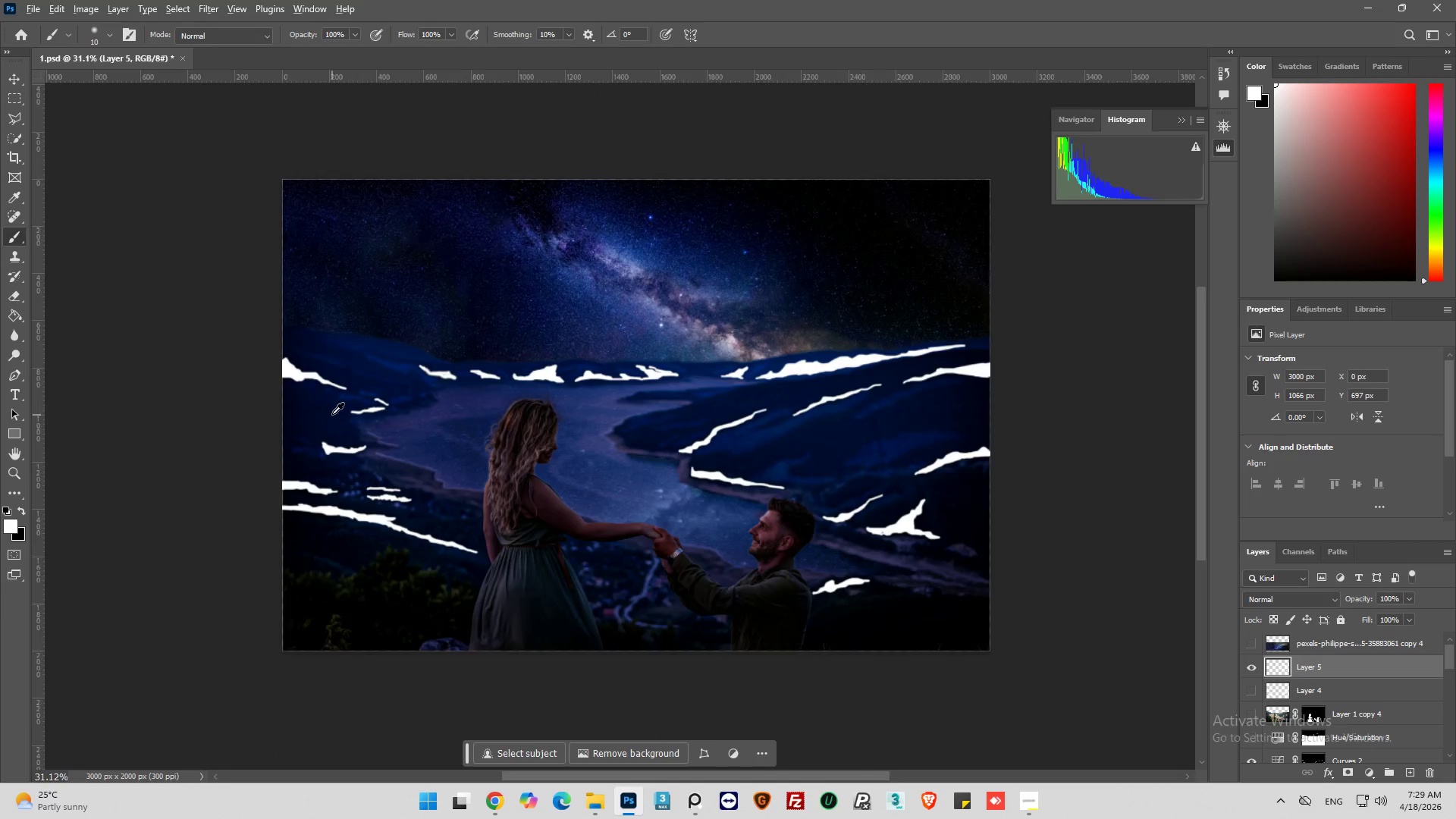 
hold_key(key=AltLeft, duration=1.3)
scroll: coordinate [240, 342], scroll_direction: up, amount: 14.0
 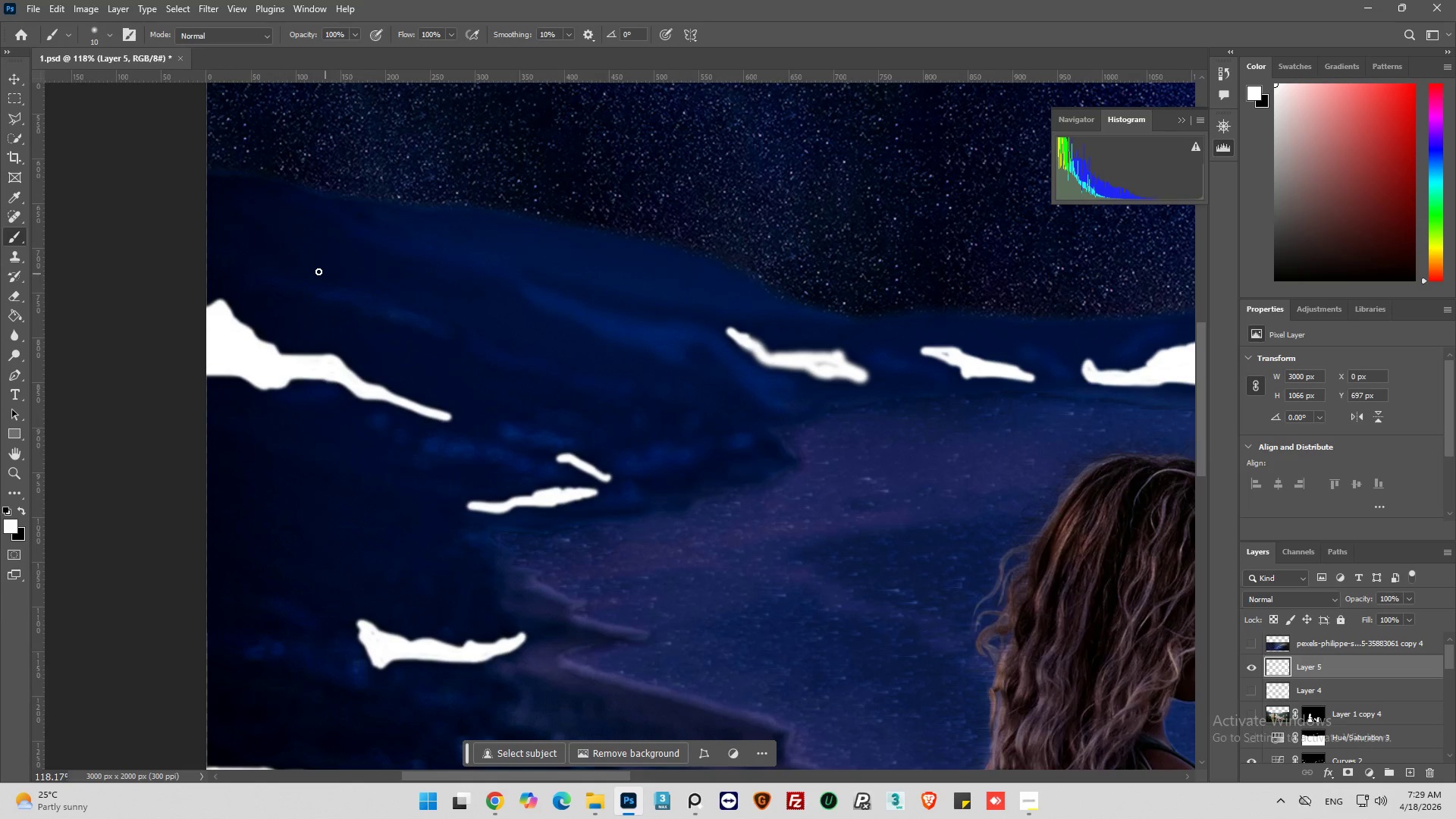 
left_click_drag(start_coordinate=[322, 264], to_coordinate=[553, 340])
 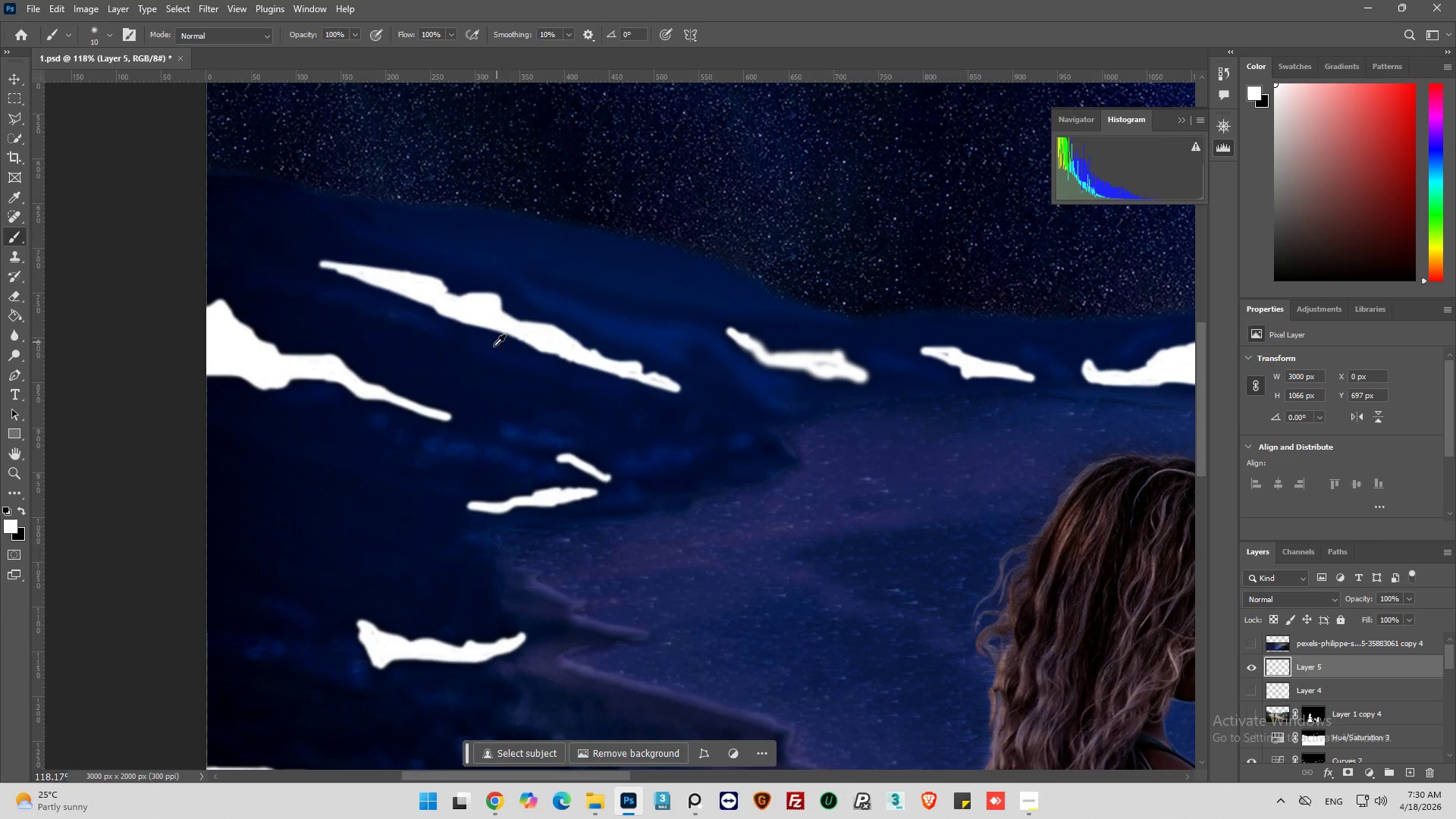 
hold_key(key=AltLeft, duration=0.83)
scroll: coordinate [324, 356], scroll_direction: down, amount: 16.0
 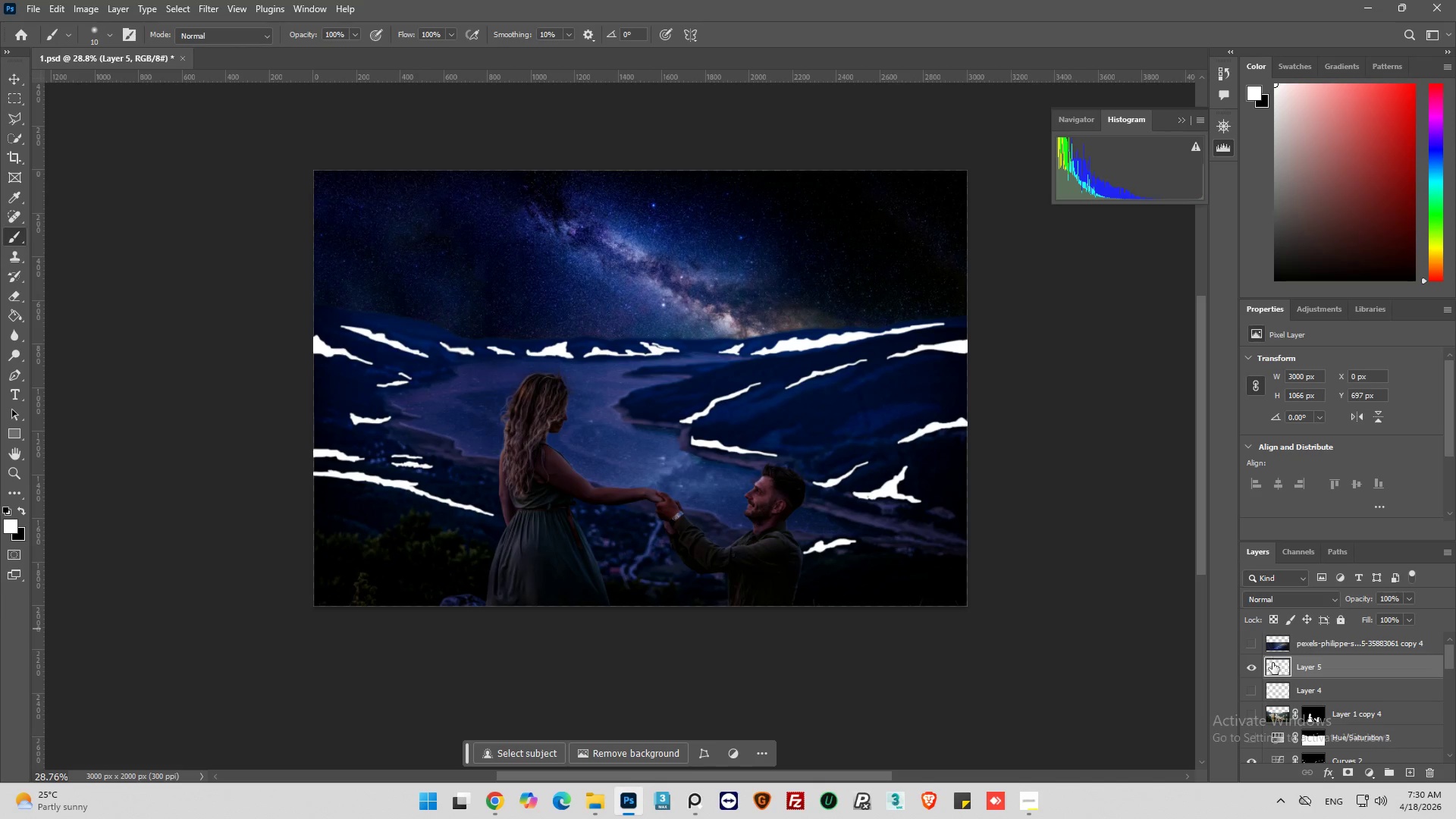 
hold_key(key=ControlLeft, duration=0.53)
left_click([1282, 674])
 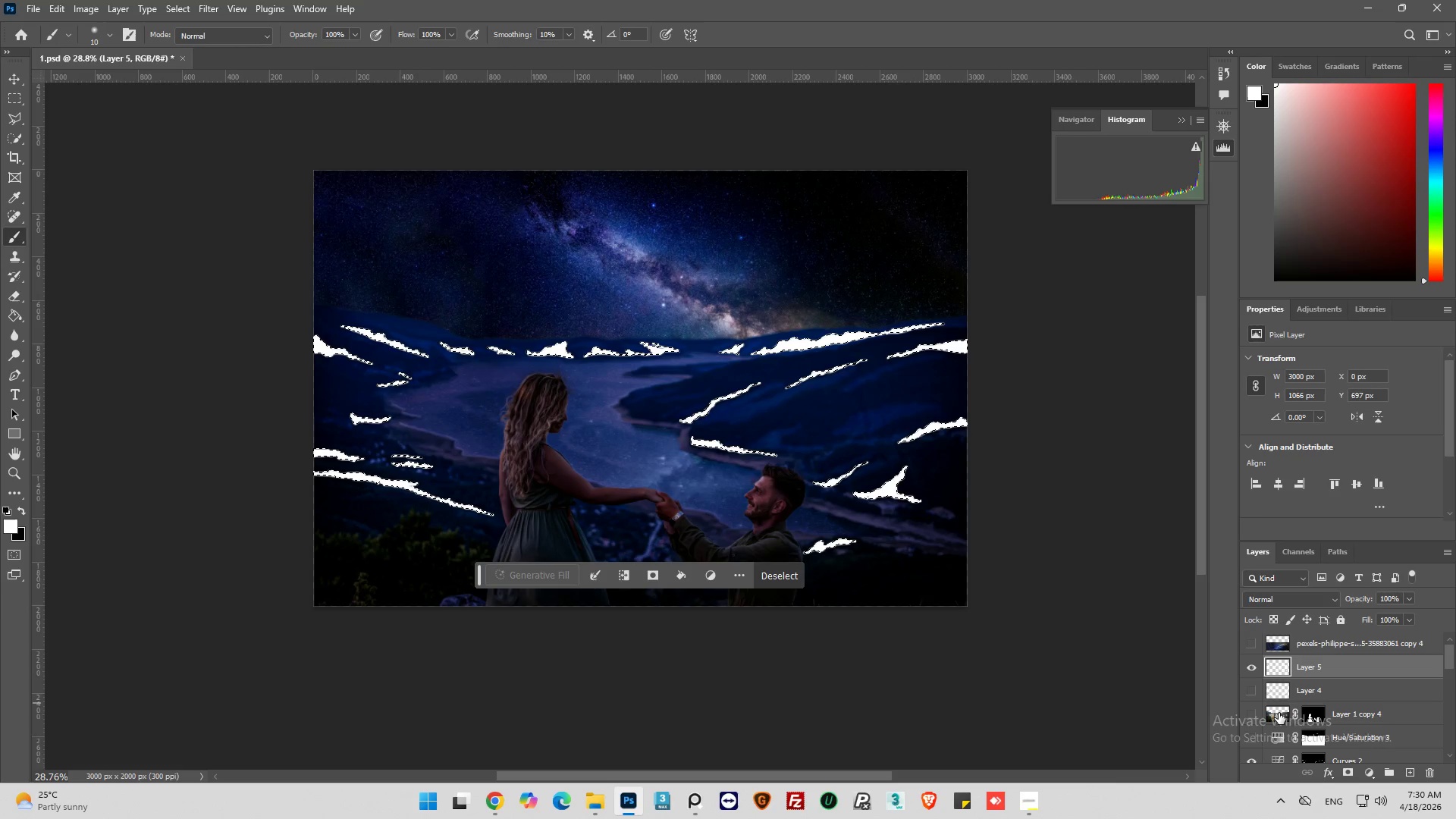 
scroll: coordinate [1307, 716], scroll_direction: down, amount: 5.0
 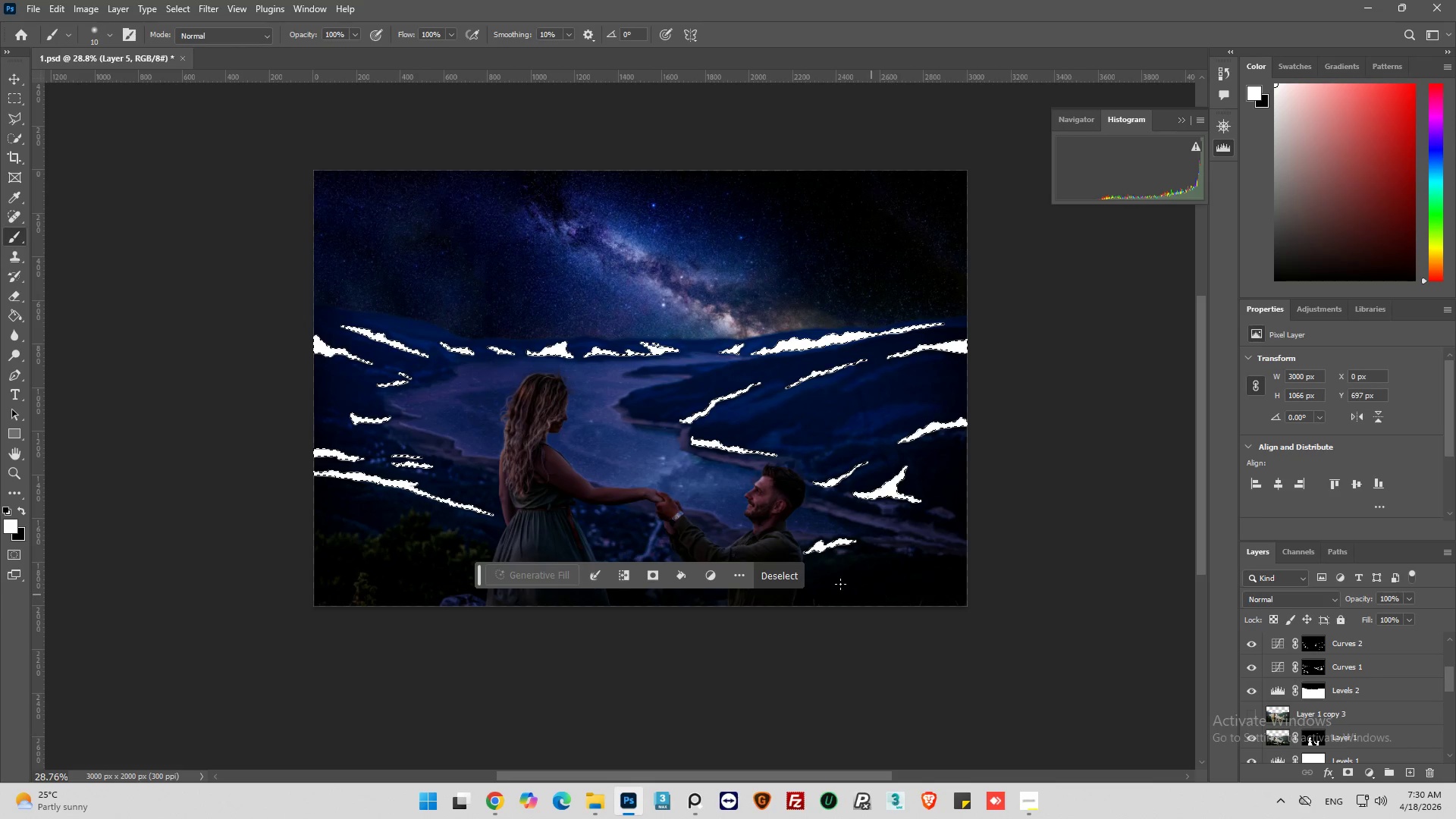 
left_click([795, 573])
 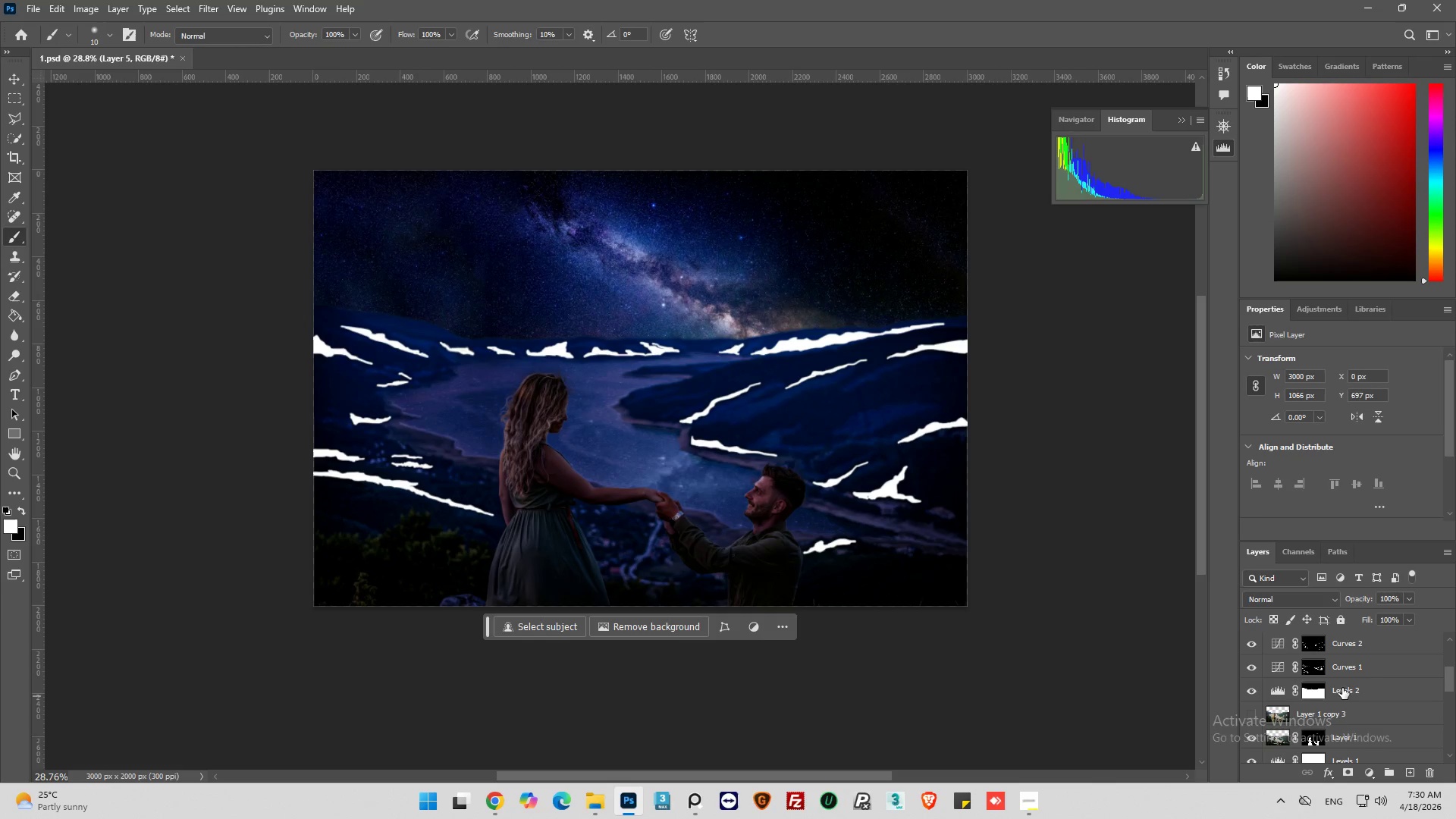 
scroll: coordinate [1341, 686], scroll_direction: up, amount: 1.0
 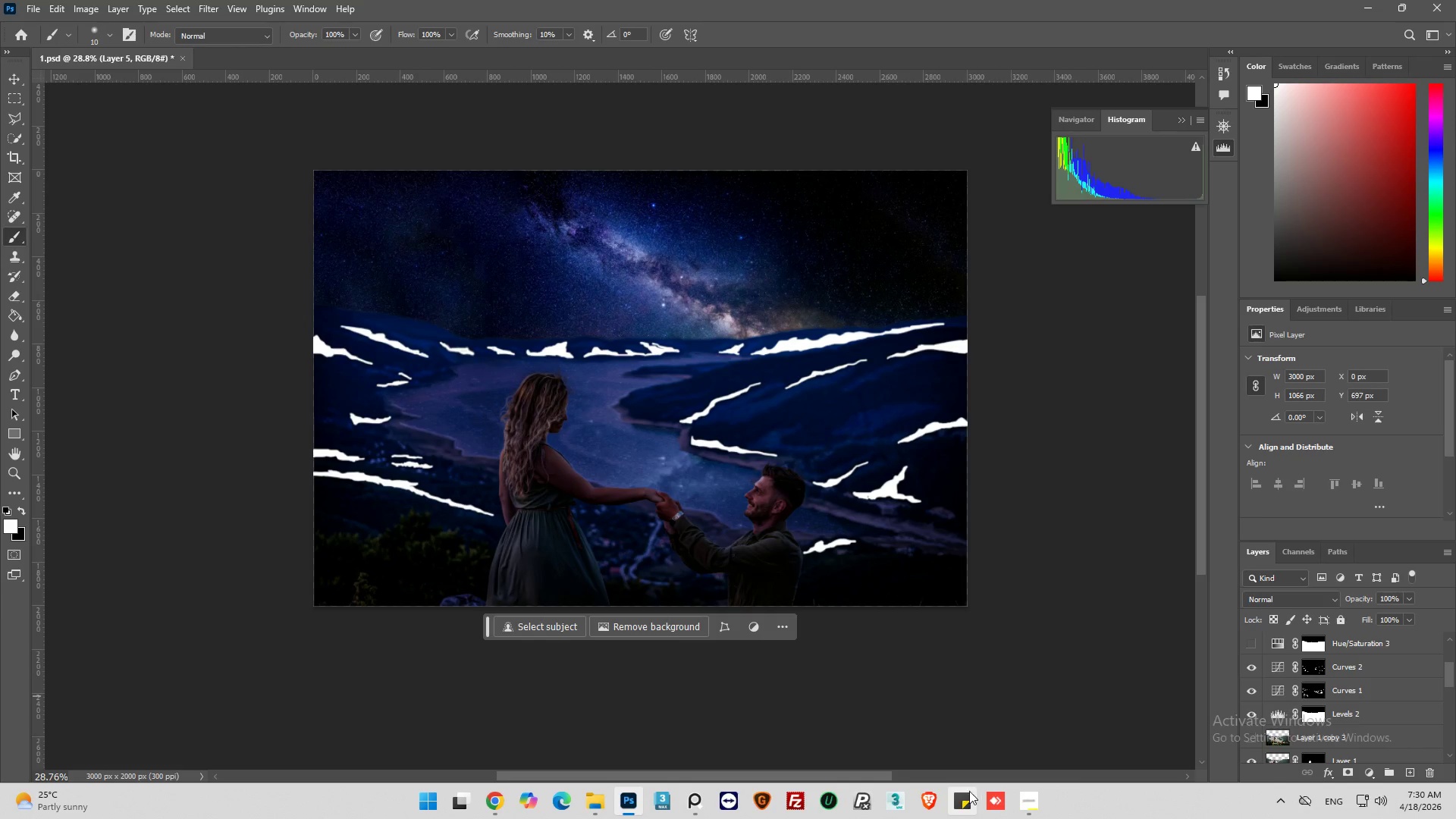 
left_click([1023, 797])
 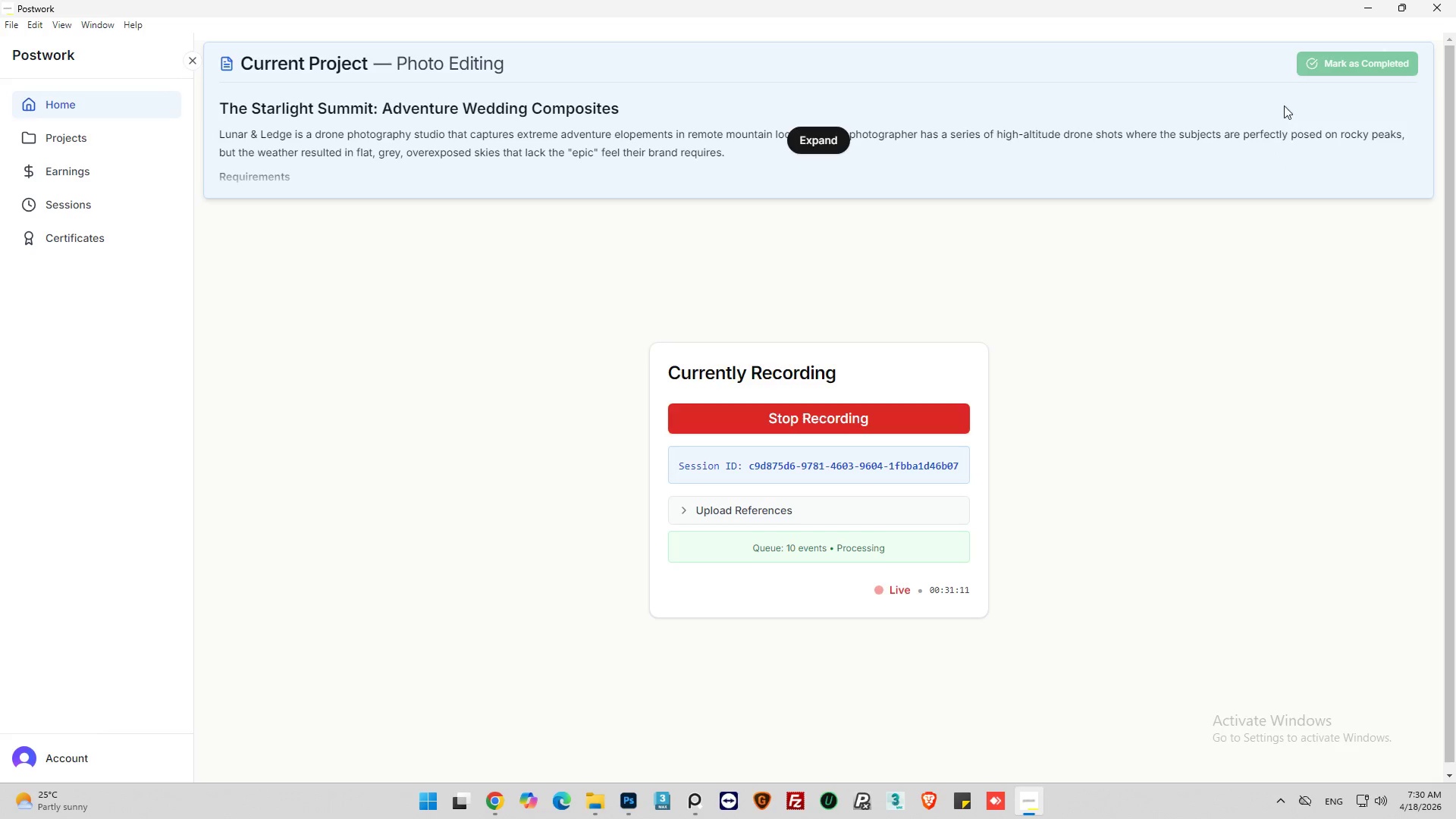 
left_click([1367, 7])
 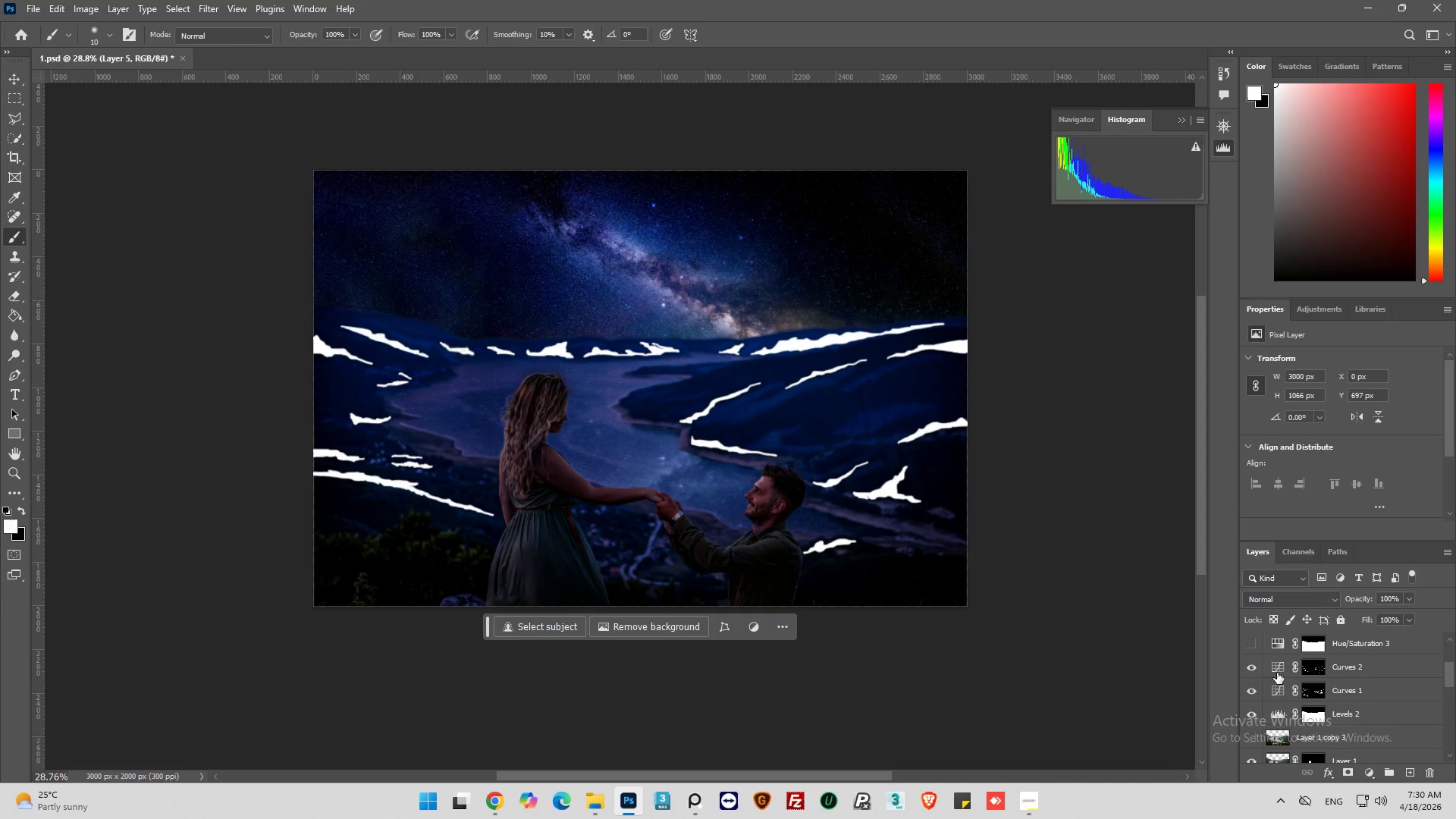 
left_click([1310, 668])
 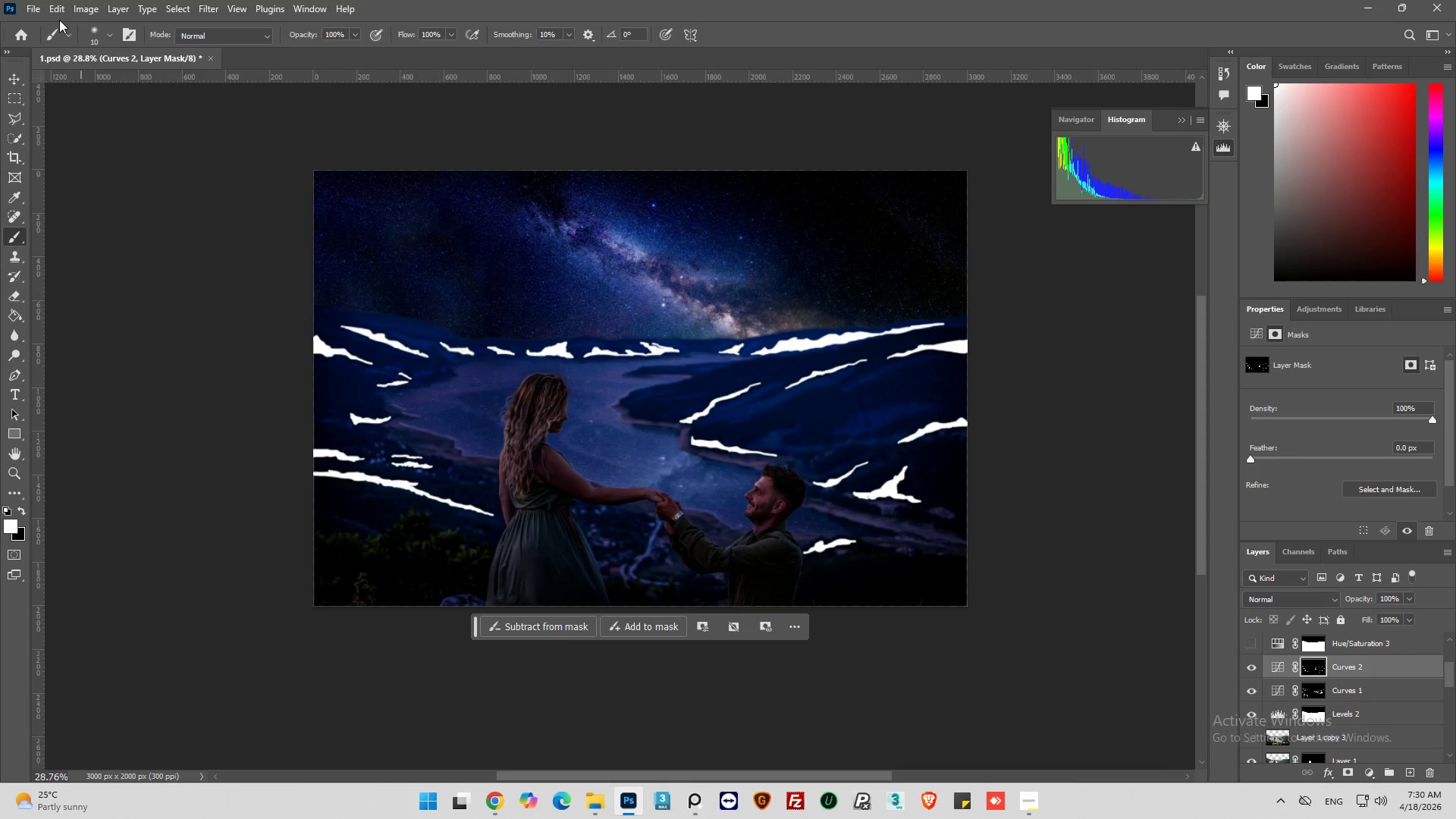 
left_click([104, 36])
 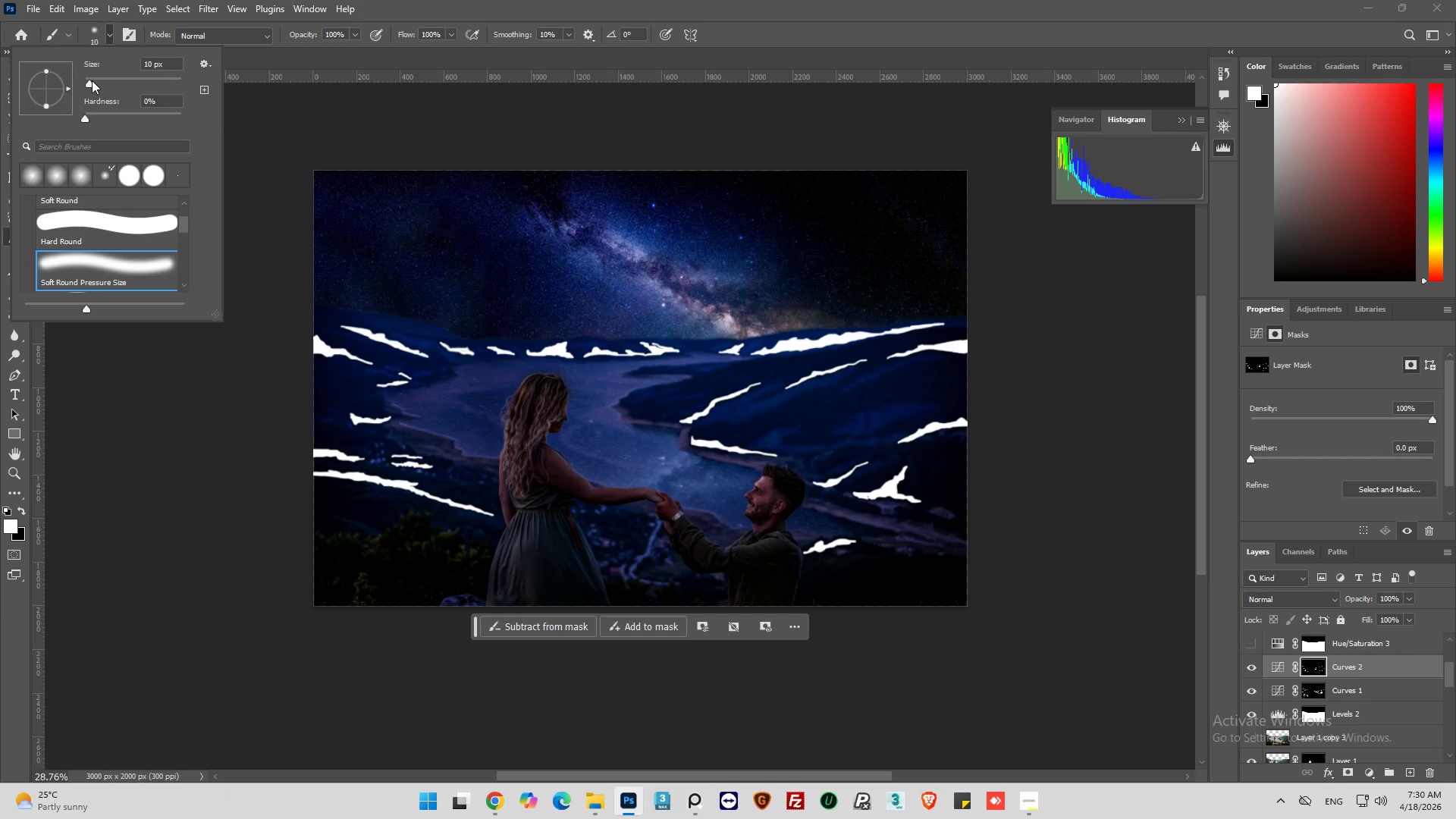 
left_click_drag(start_coordinate=[92, 80], to_coordinate=[254, 122])
 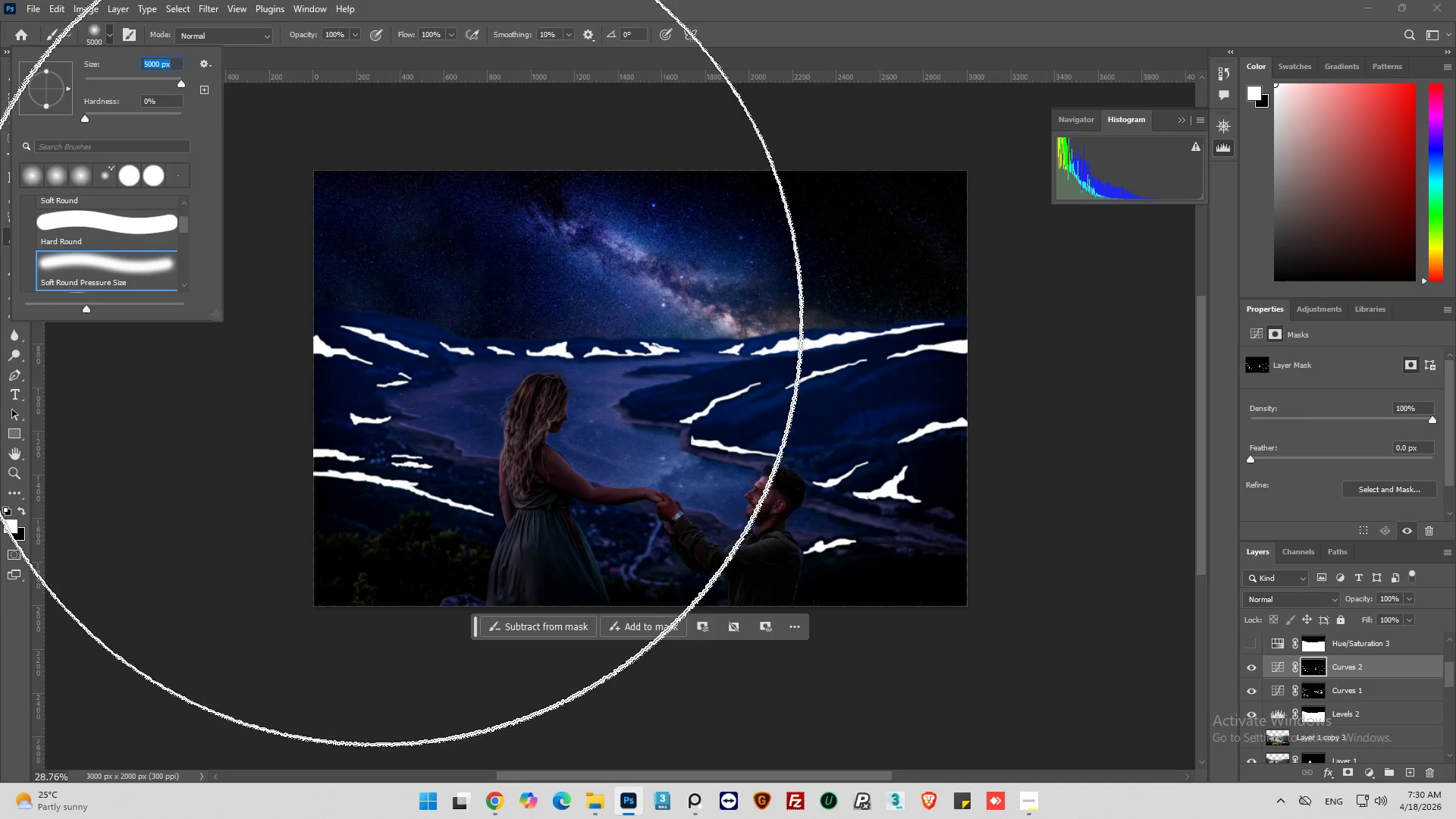 
left_click_drag(start_coordinate=[391, 331], to_coordinate=[740, 404])
 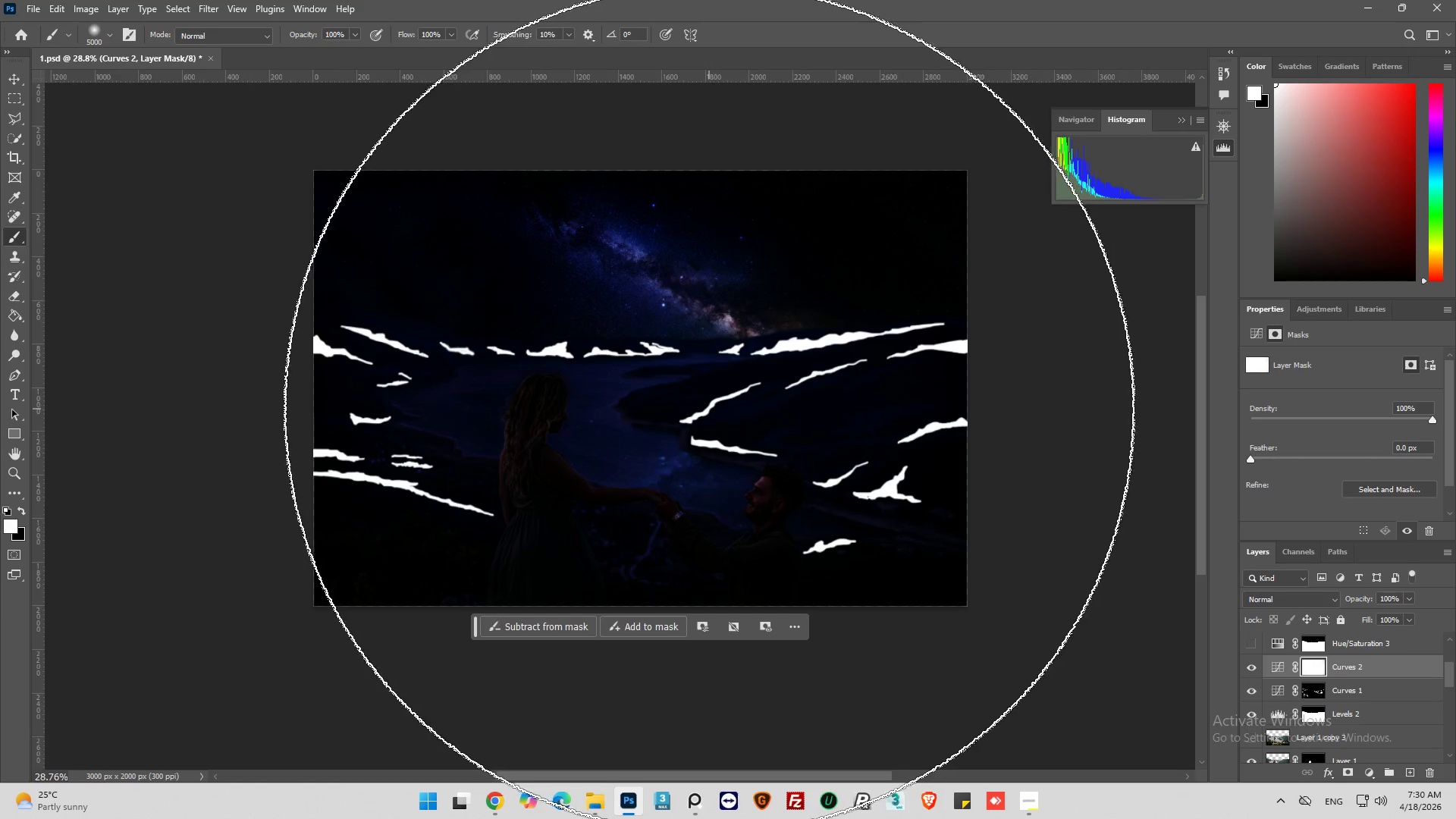 
key(Control+Z)
 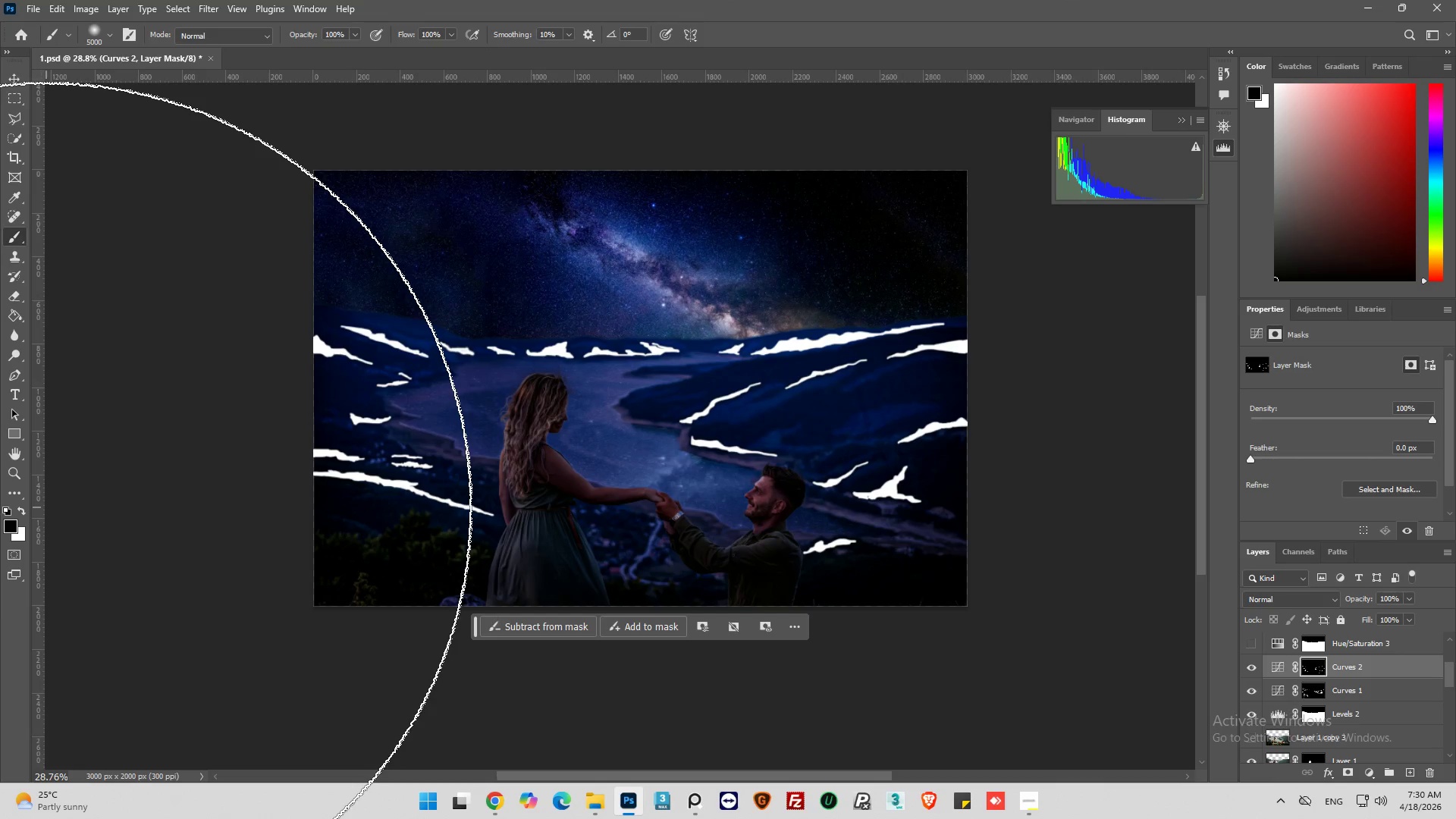 
left_click_drag(start_coordinate=[211, 411], to_coordinate=[669, 432])
 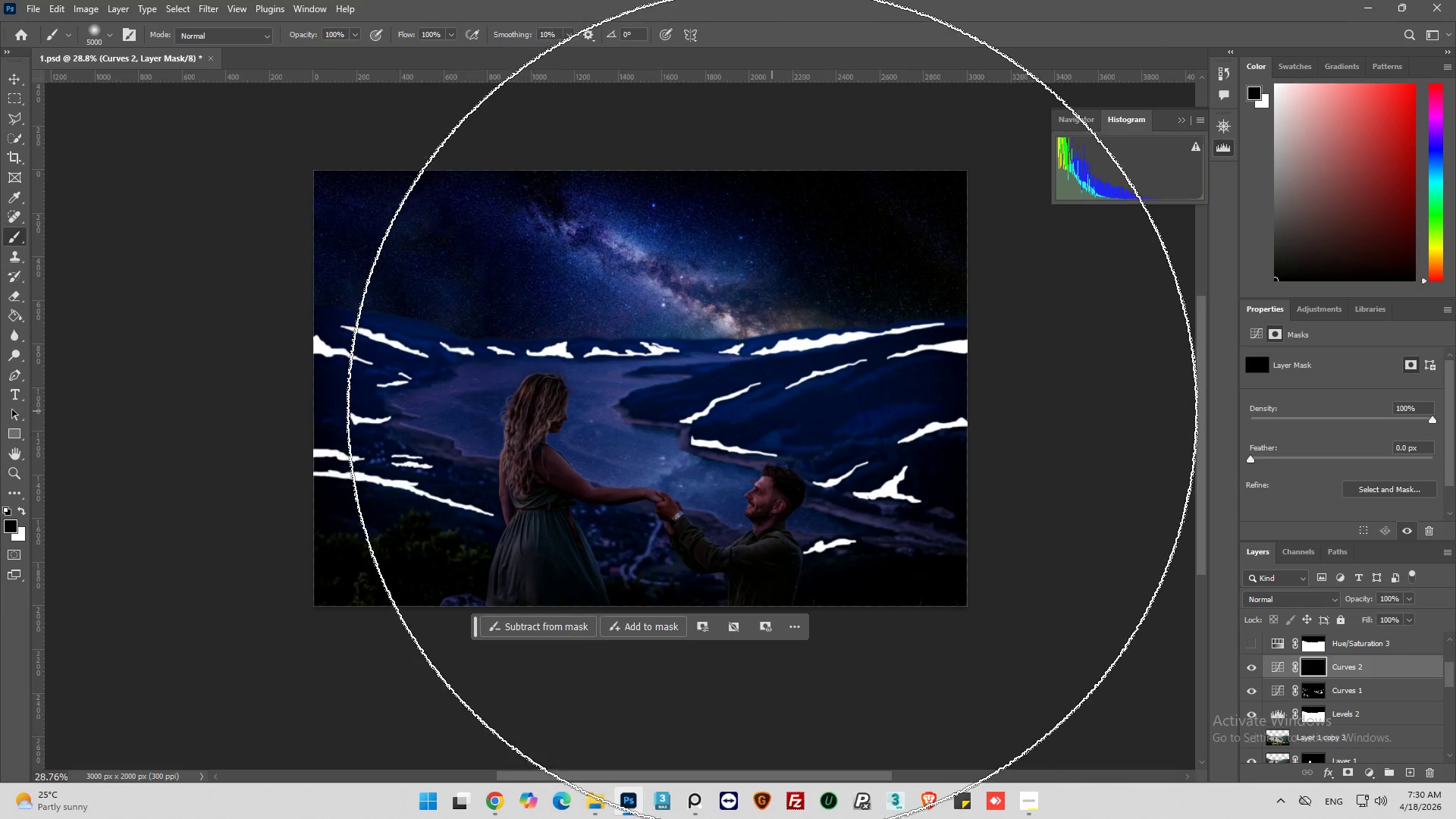 
left_click_drag(start_coordinate=[772, 411], to_coordinate=[355, 397])
 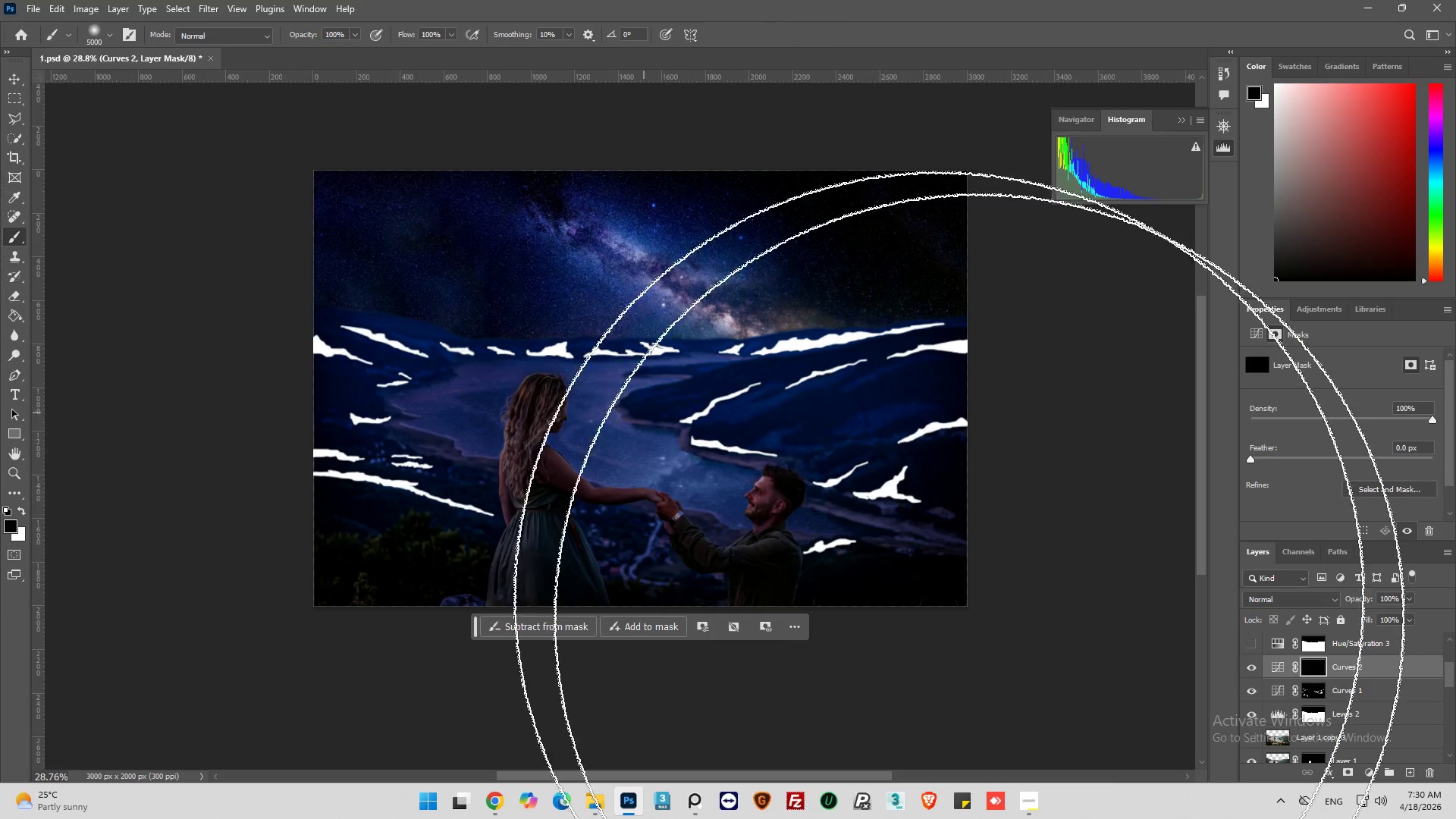 
scroll: coordinate [1320, 677], scroll_direction: up, amount: 2.0
 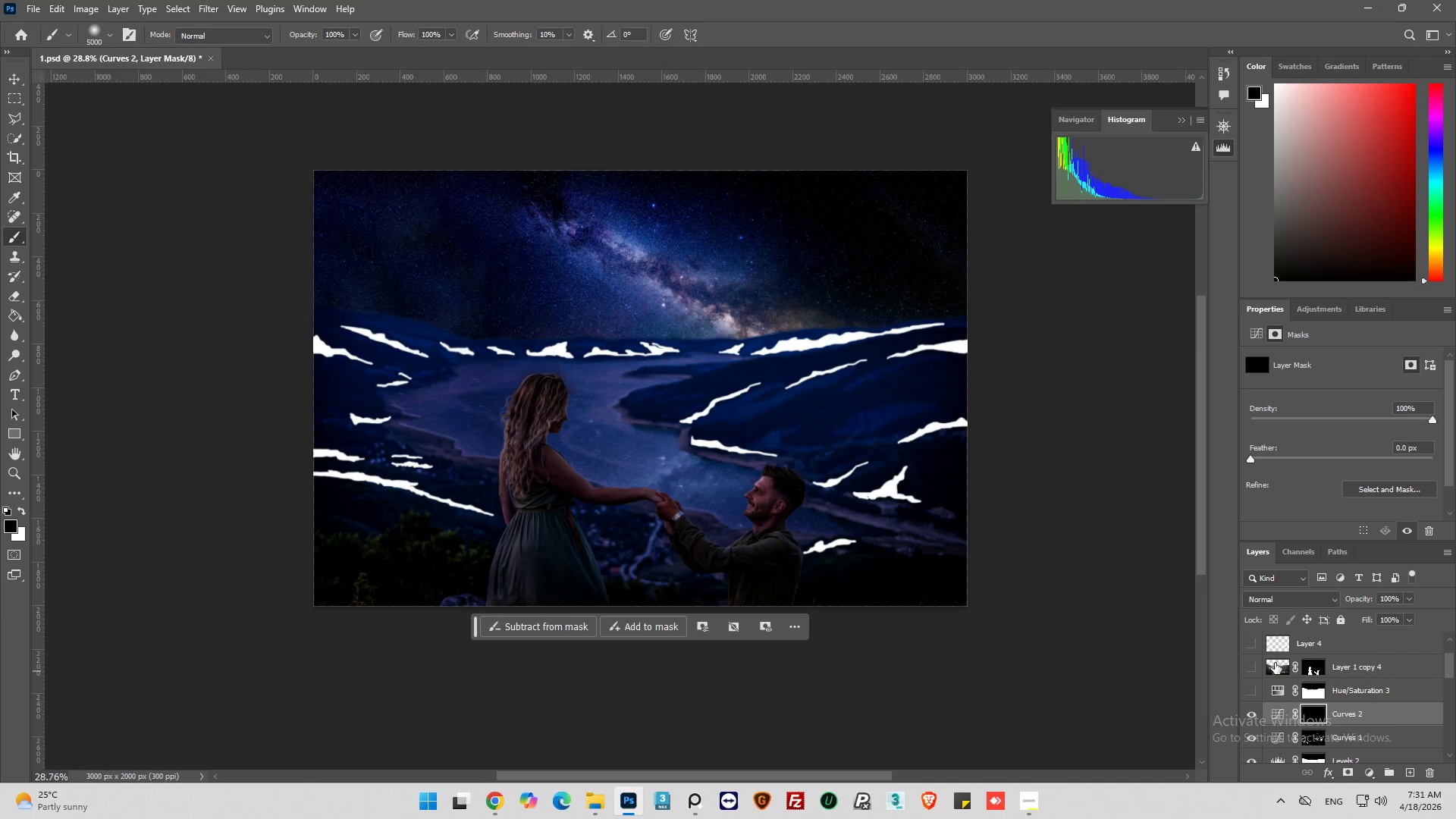 
left_click([1281, 645])
 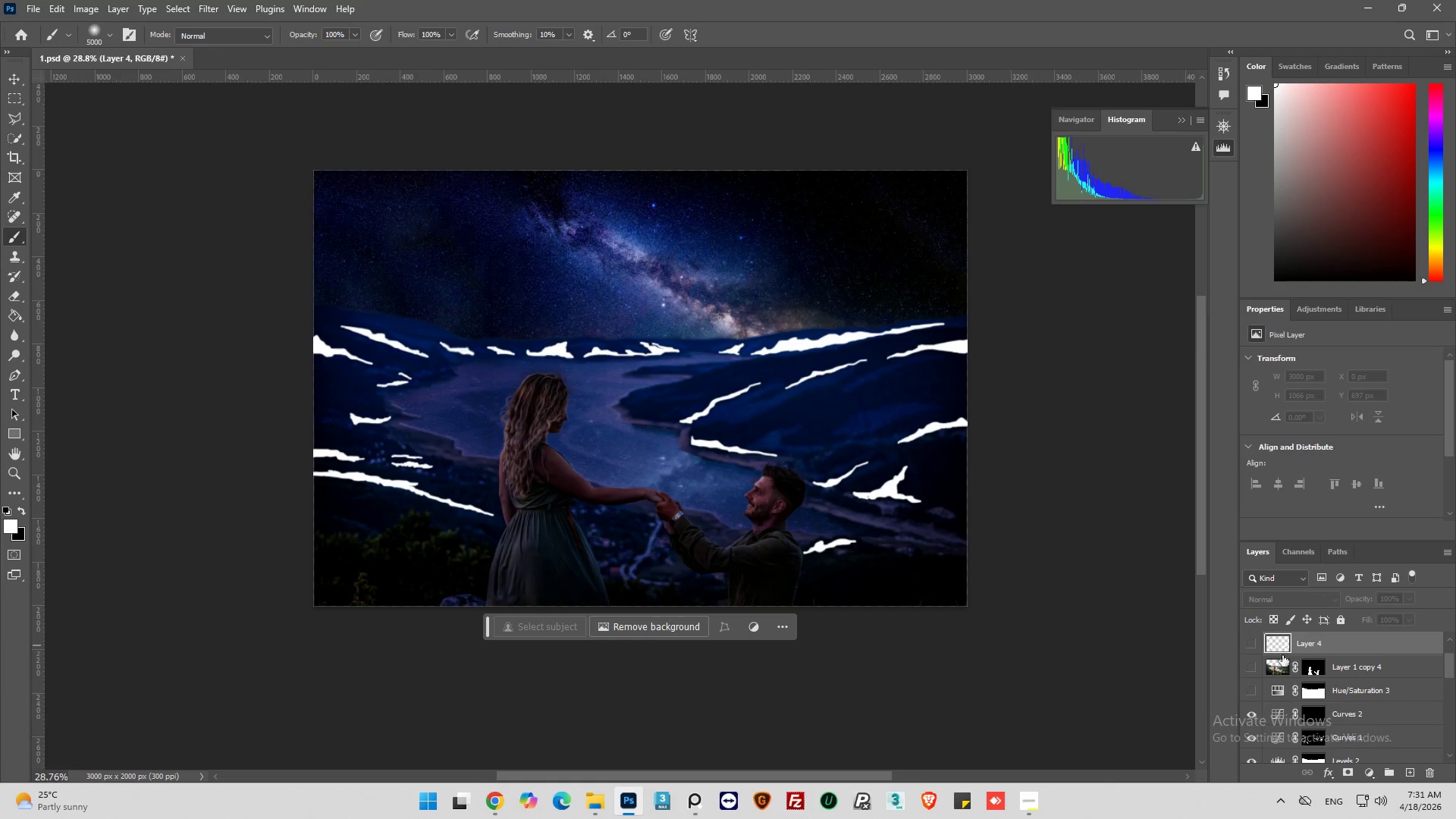 
left_click([1275, 672])
 